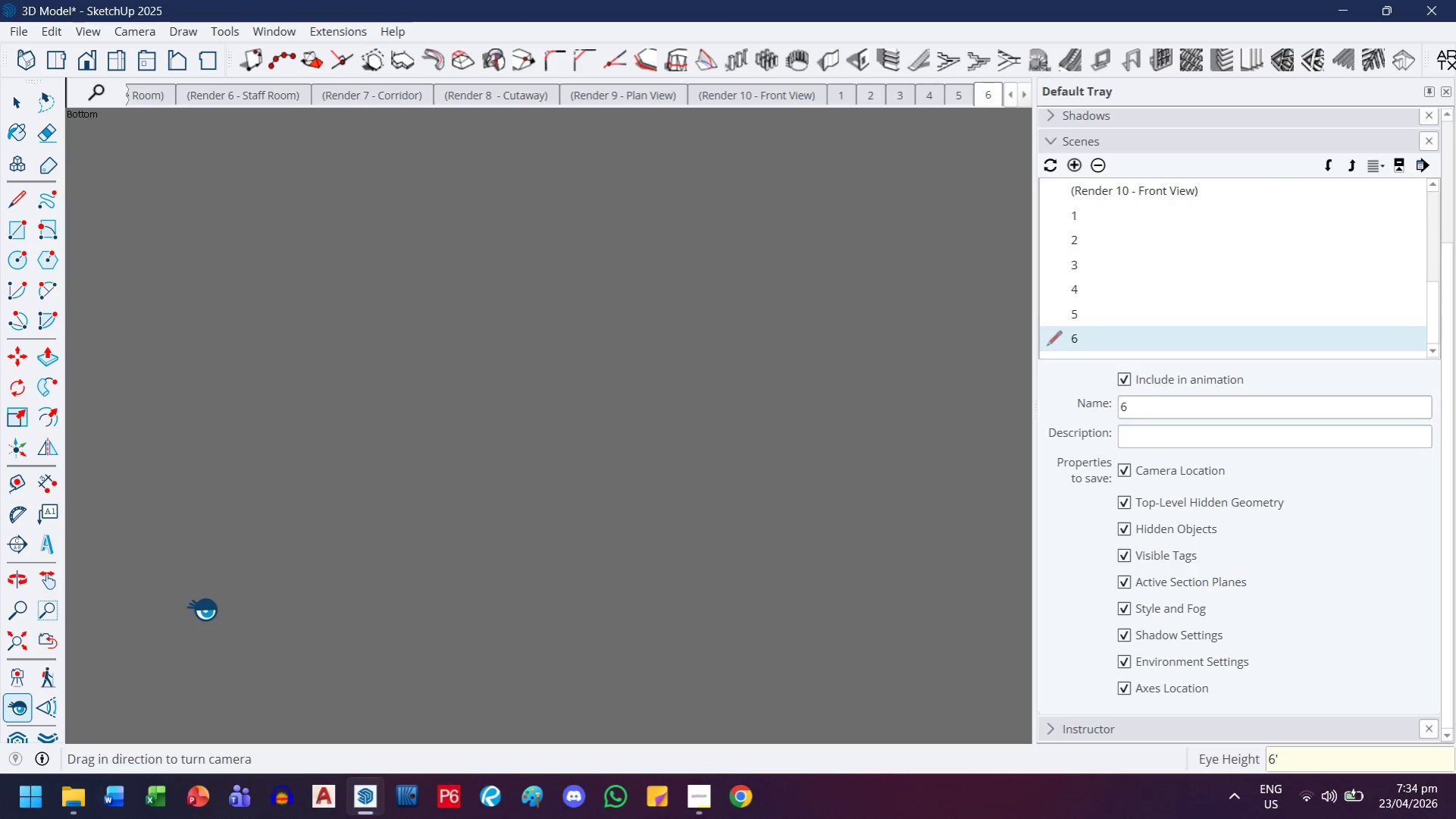 
left_click([58, 647])
 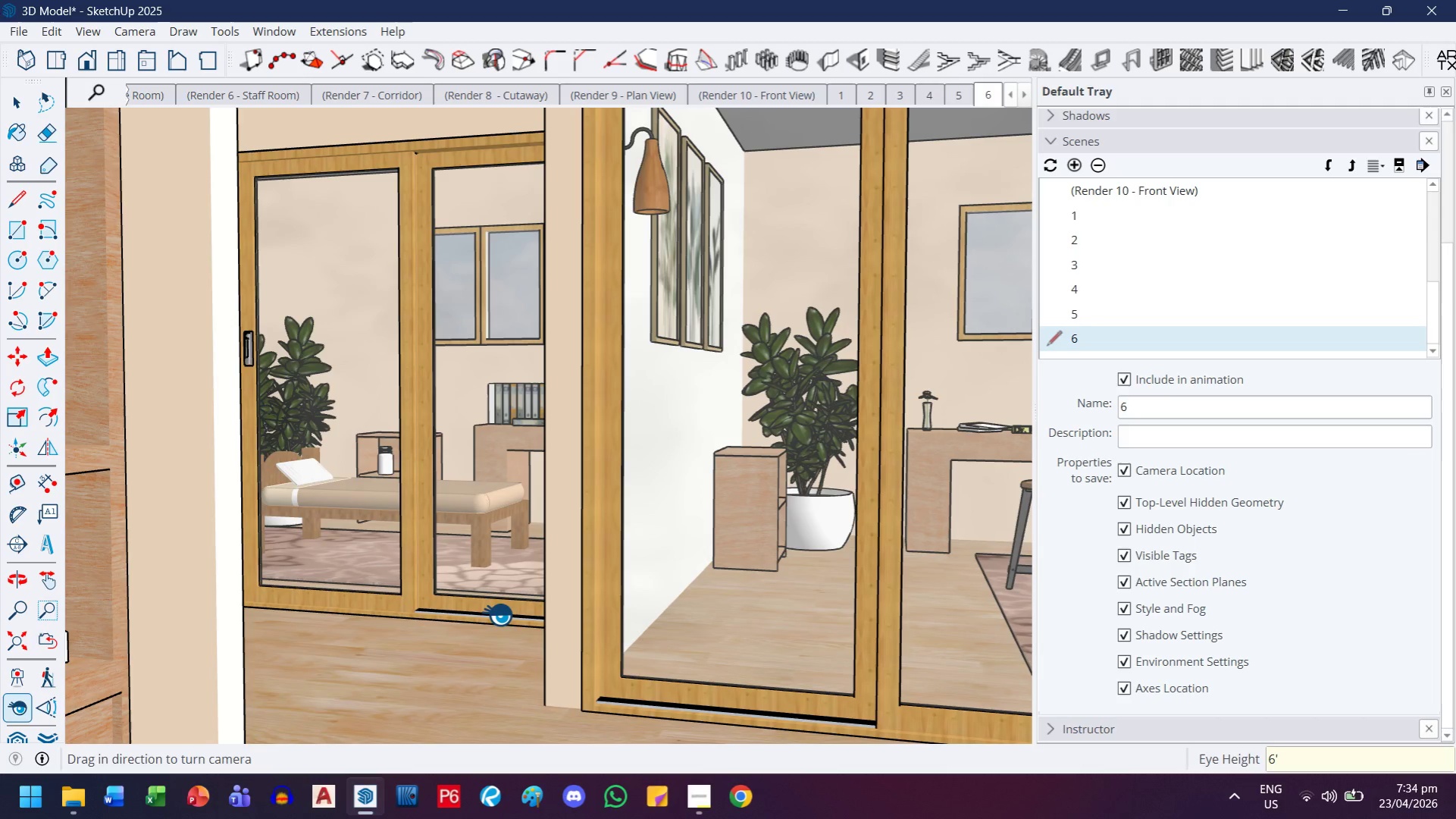 
key(H)
 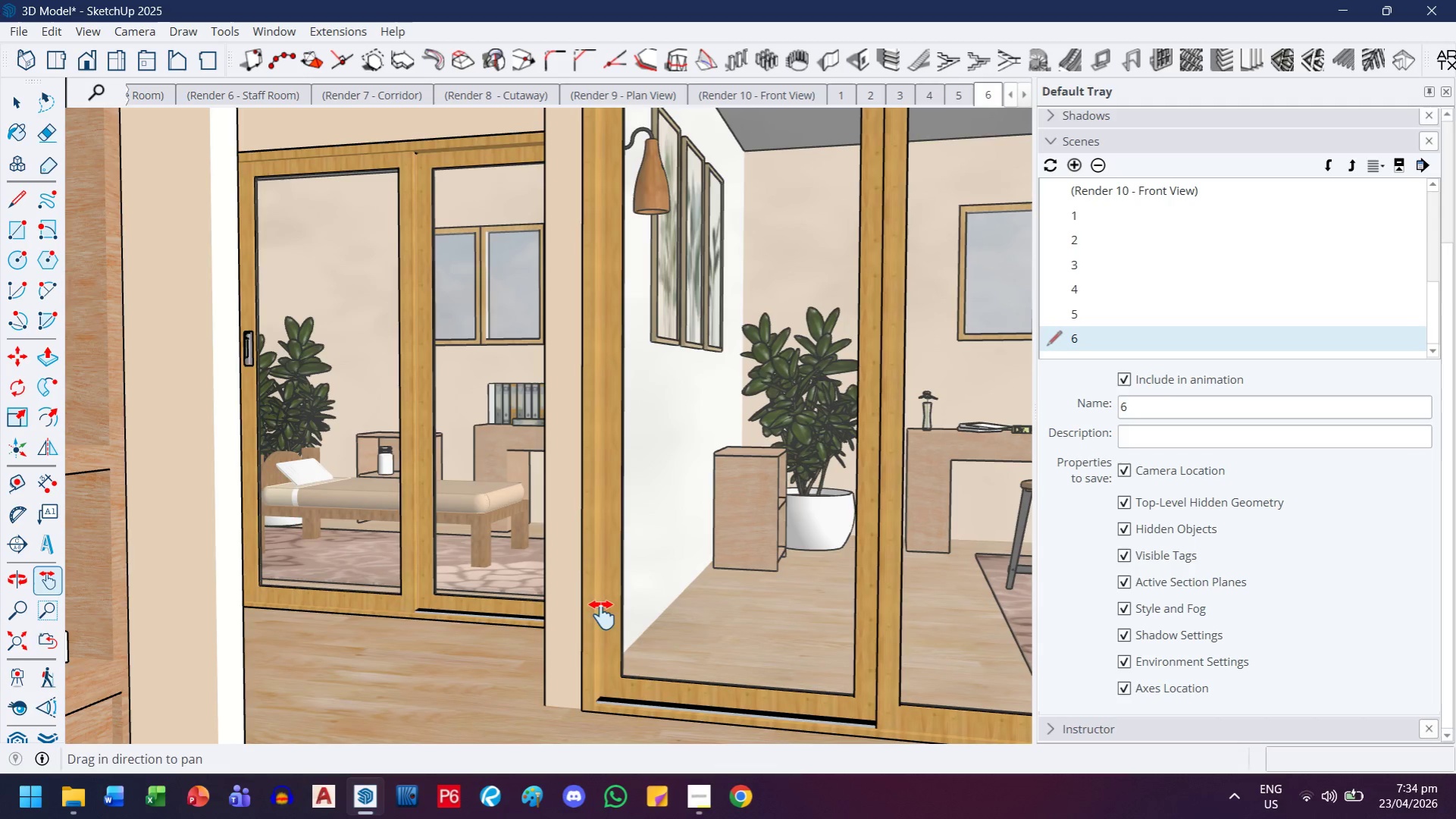 
left_click_drag(start_coordinate=[601, 614], to_coordinate=[434, 570])
 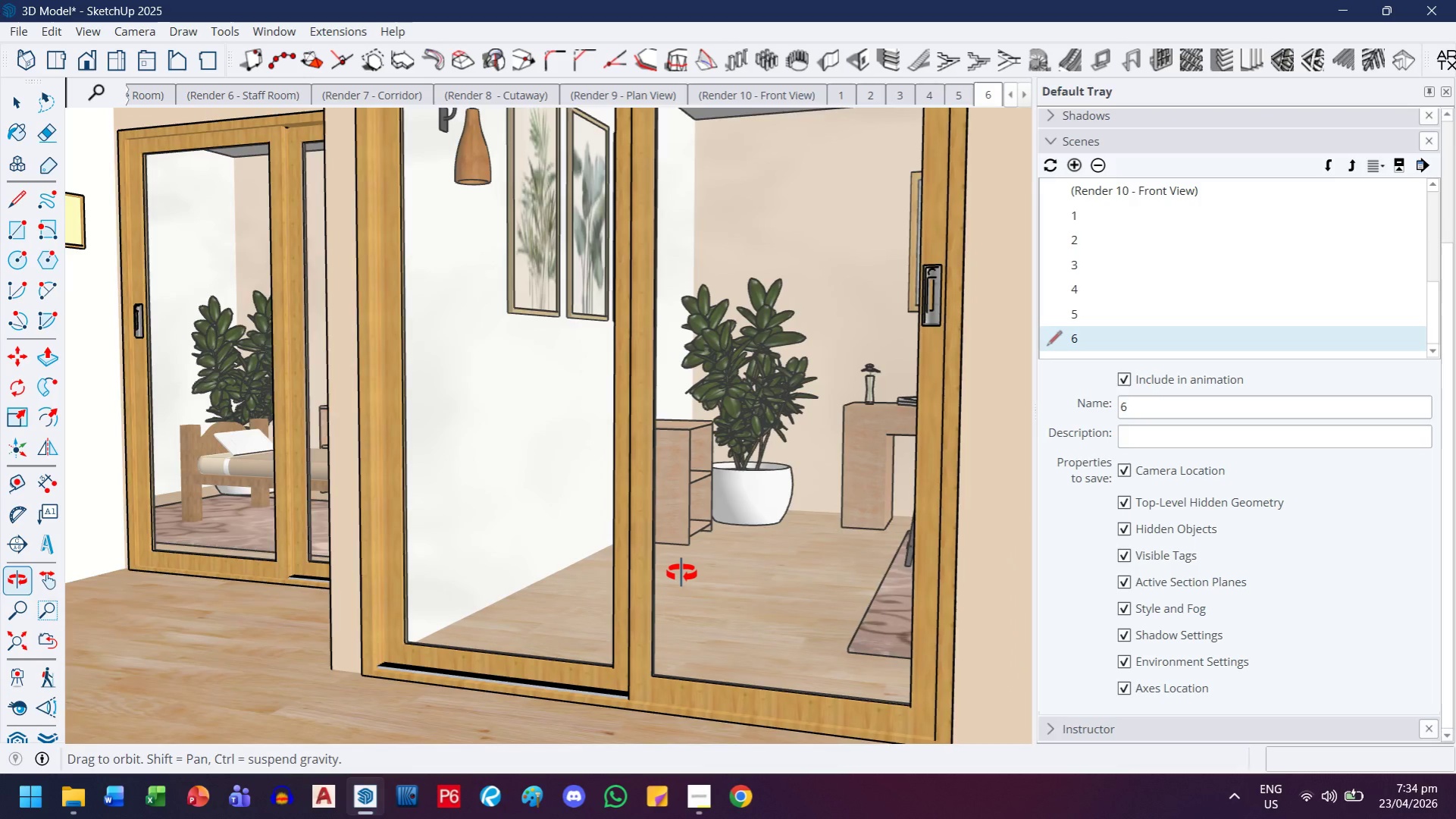 
left_click_drag(start_coordinate=[534, 577], to_coordinate=[693, 580])
 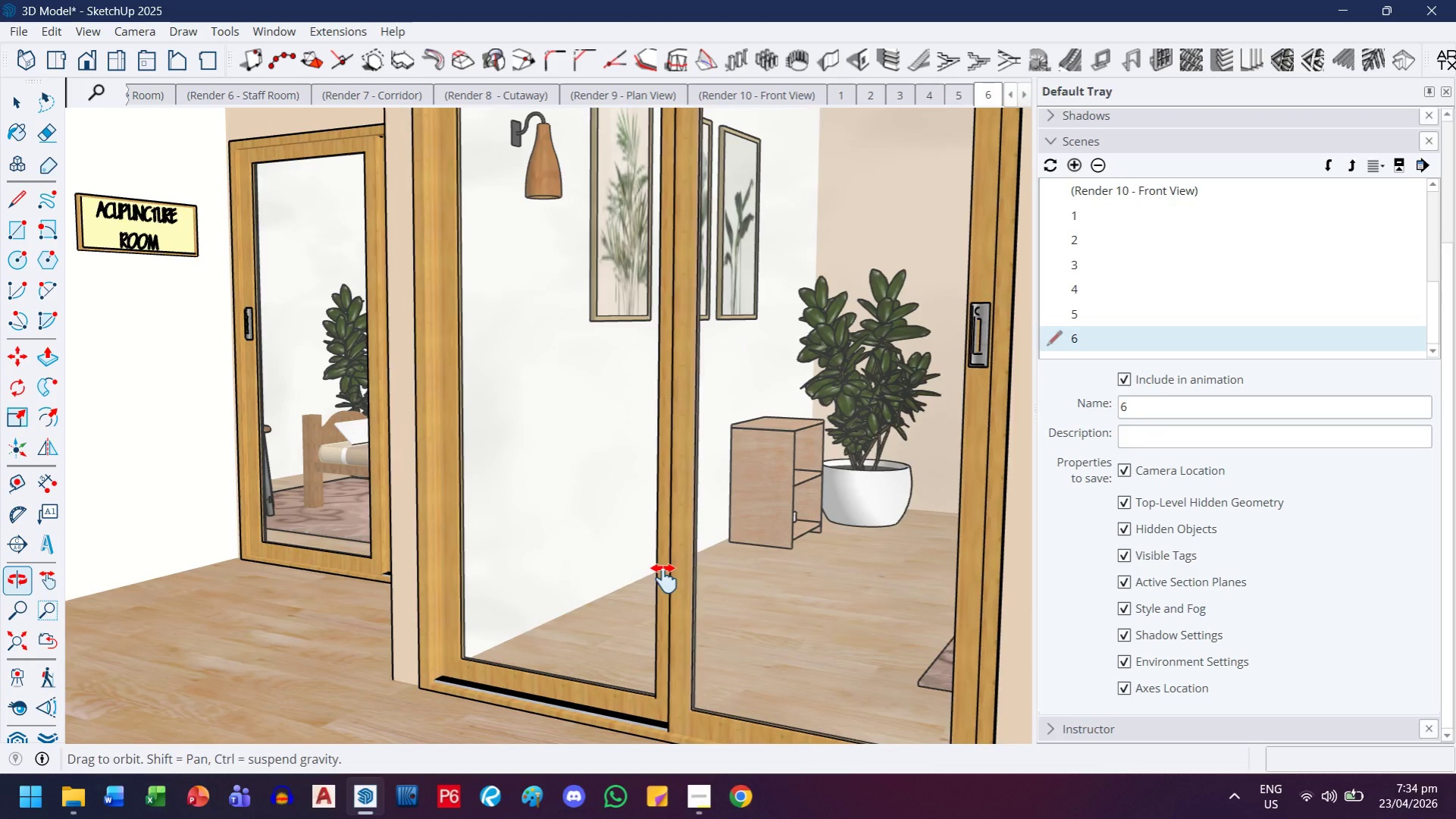 
left_click_drag(start_coordinate=[555, 579], to_coordinate=[686, 578])
 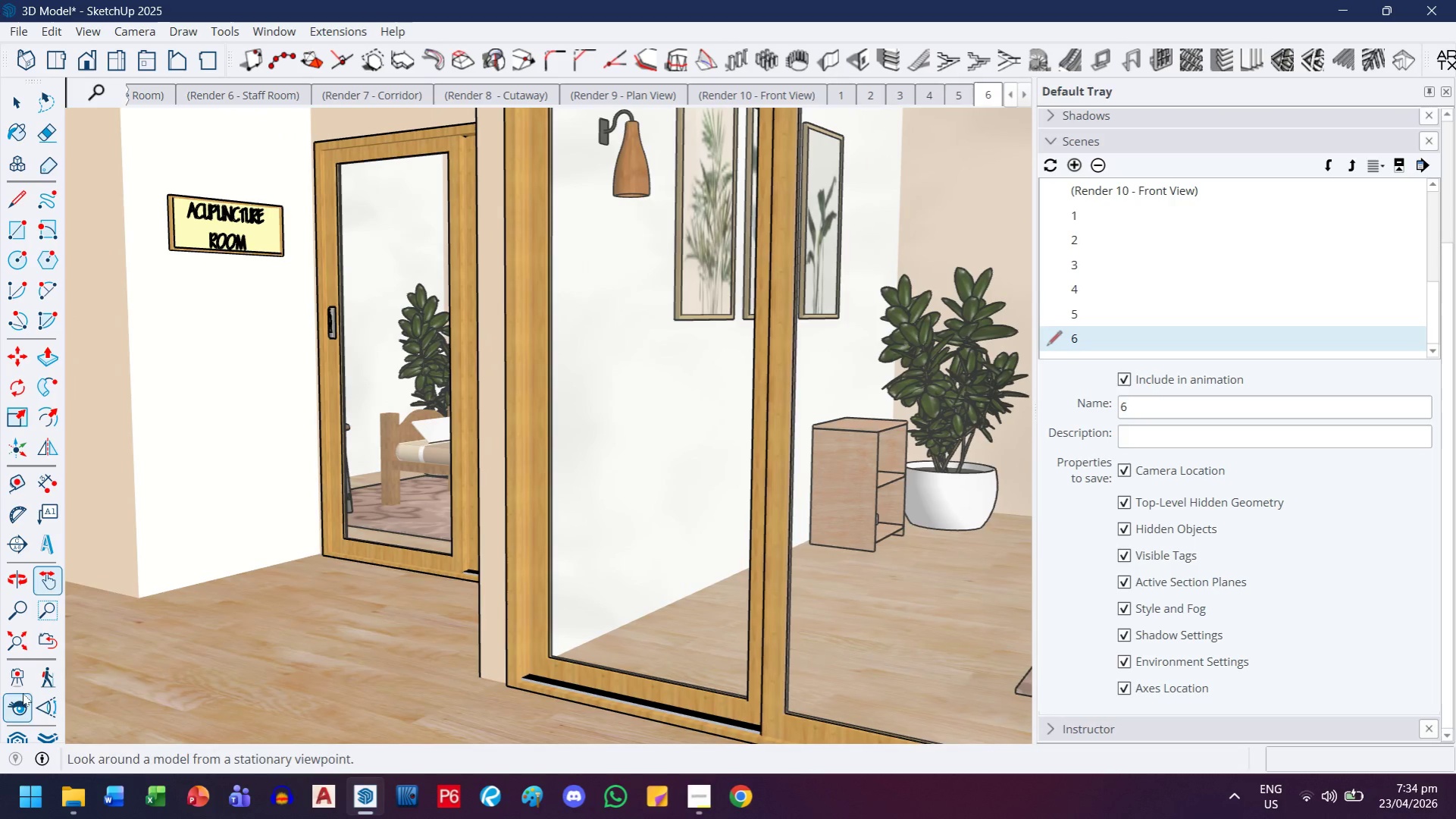 
left_click_drag(start_coordinate=[17, 682], to_coordinate=[23, 682])
 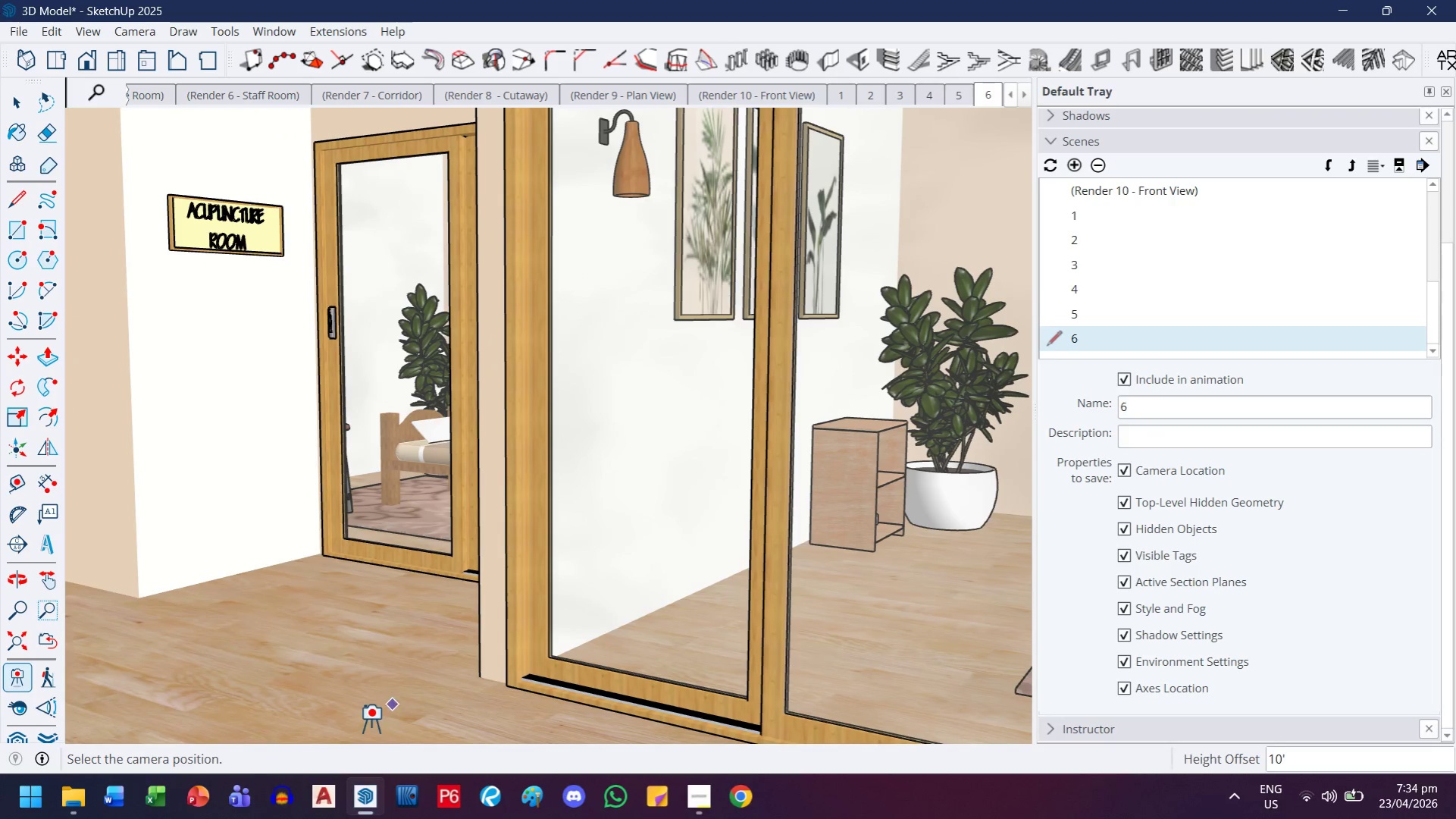 
left_click_drag(start_coordinate=[369, 725], to_coordinate=[315, 691])
 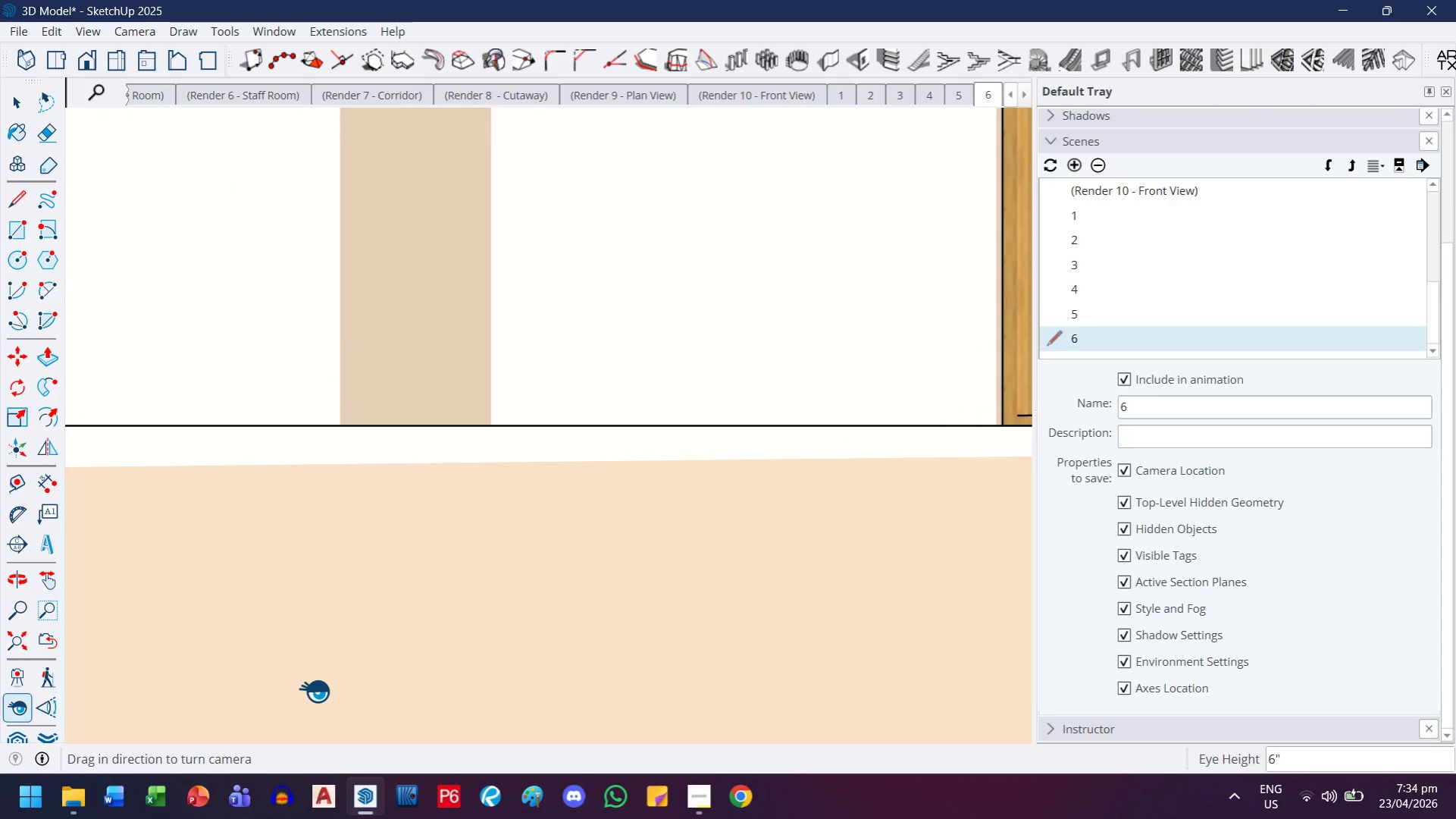 
key(5)
 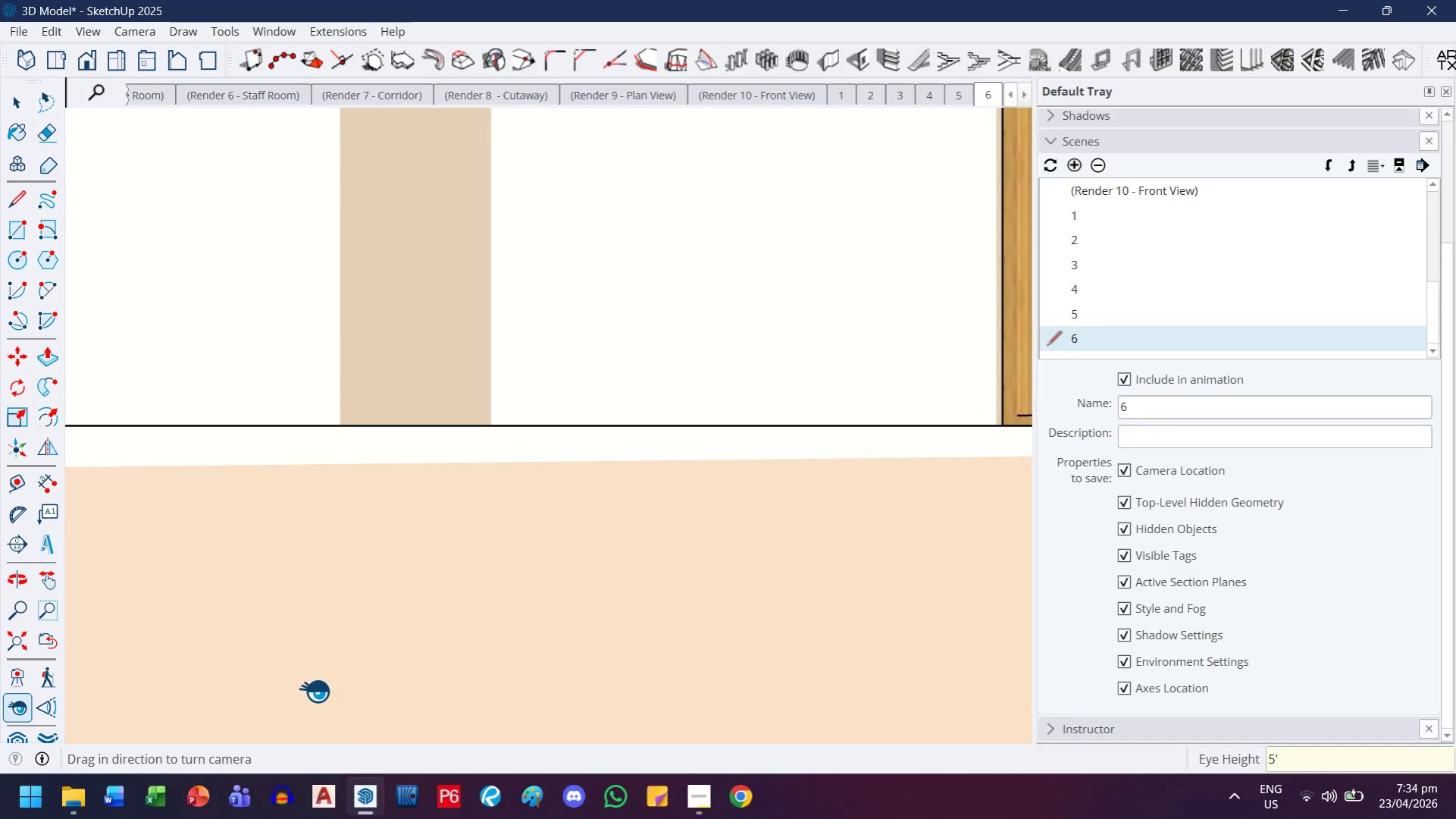 
key(Quote)
 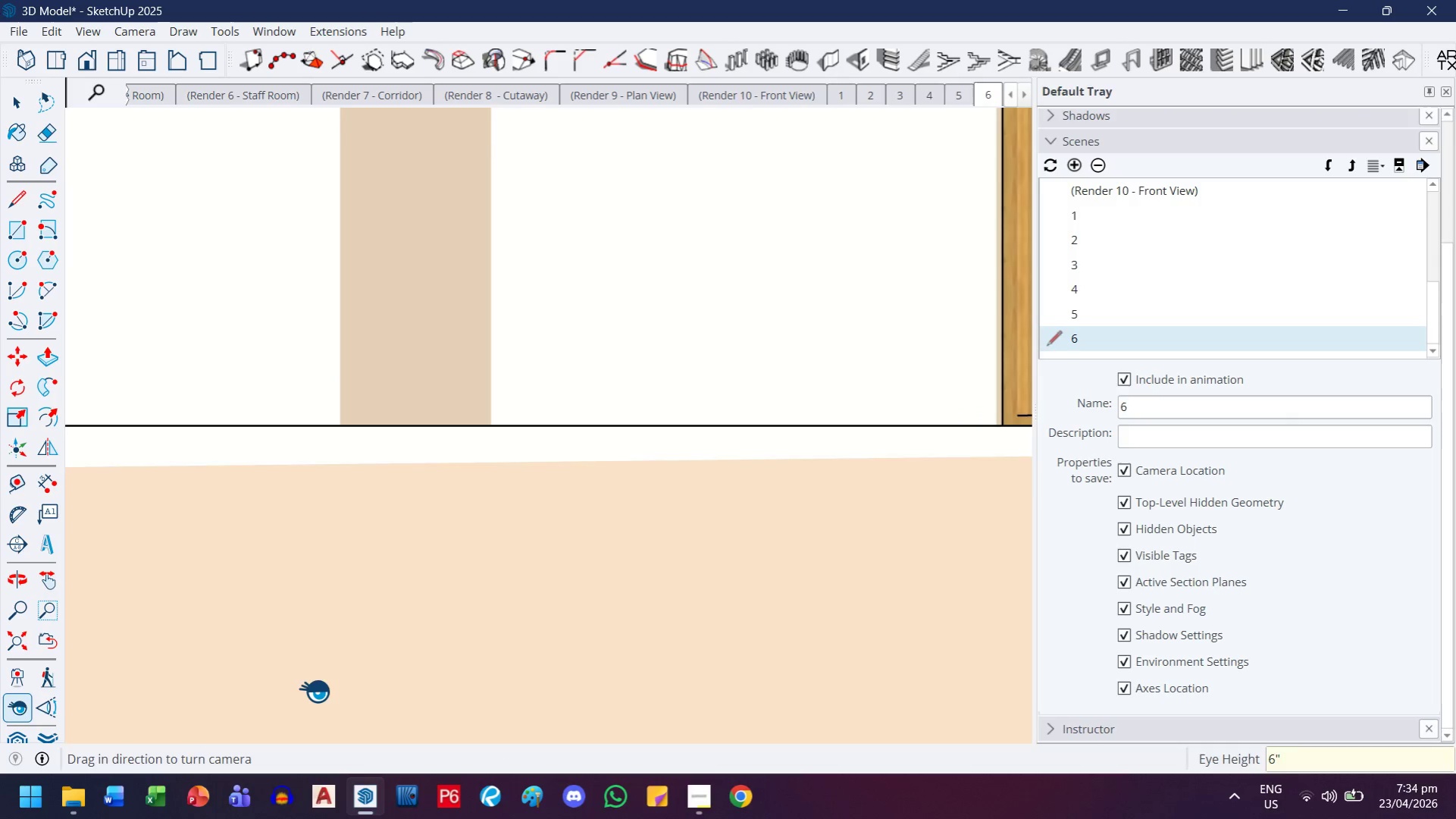 
key(Enter)
 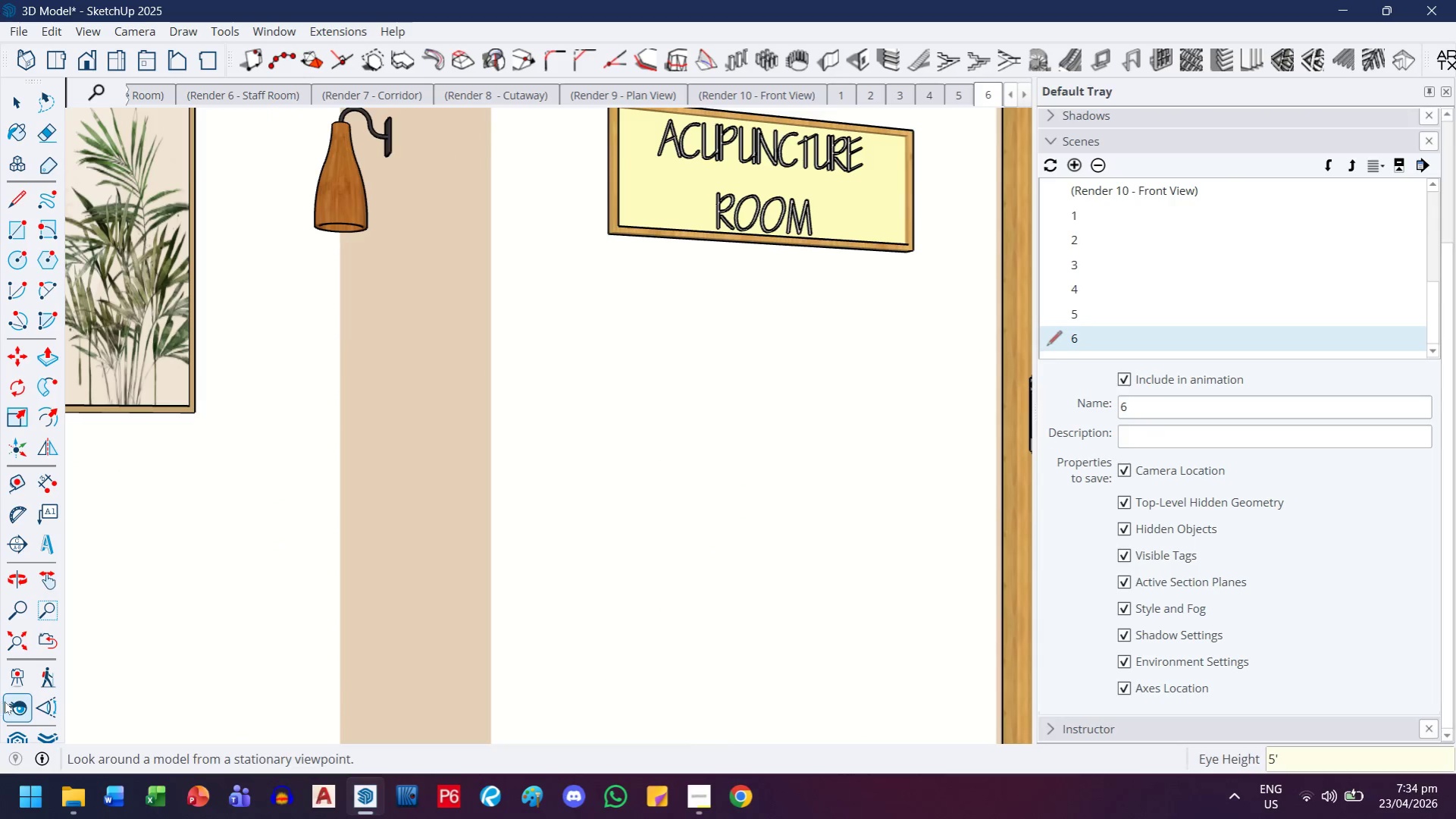 
left_click([17, 607])
 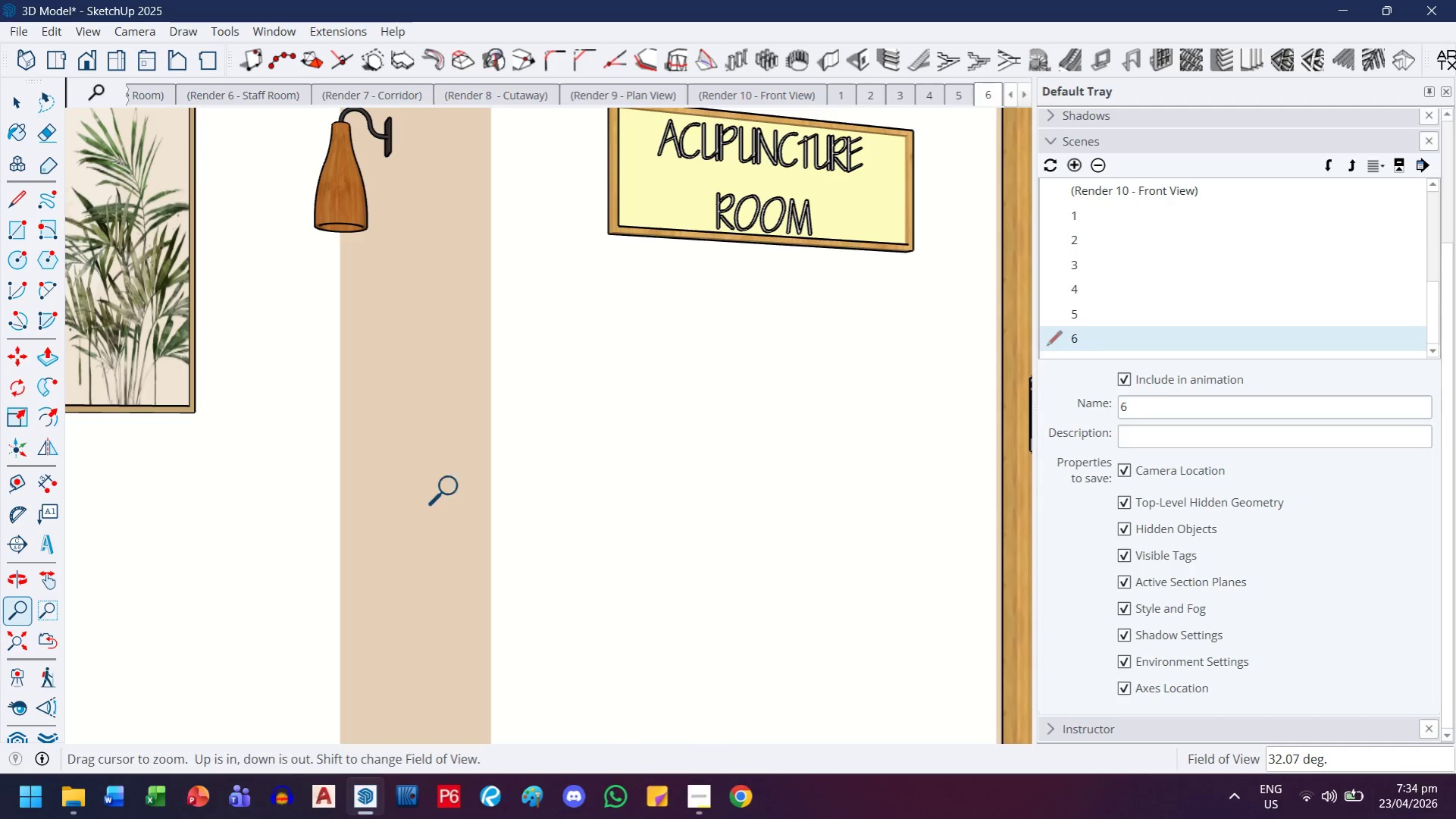 
left_click_drag(start_coordinate=[453, 487], to_coordinate=[290, 587])
 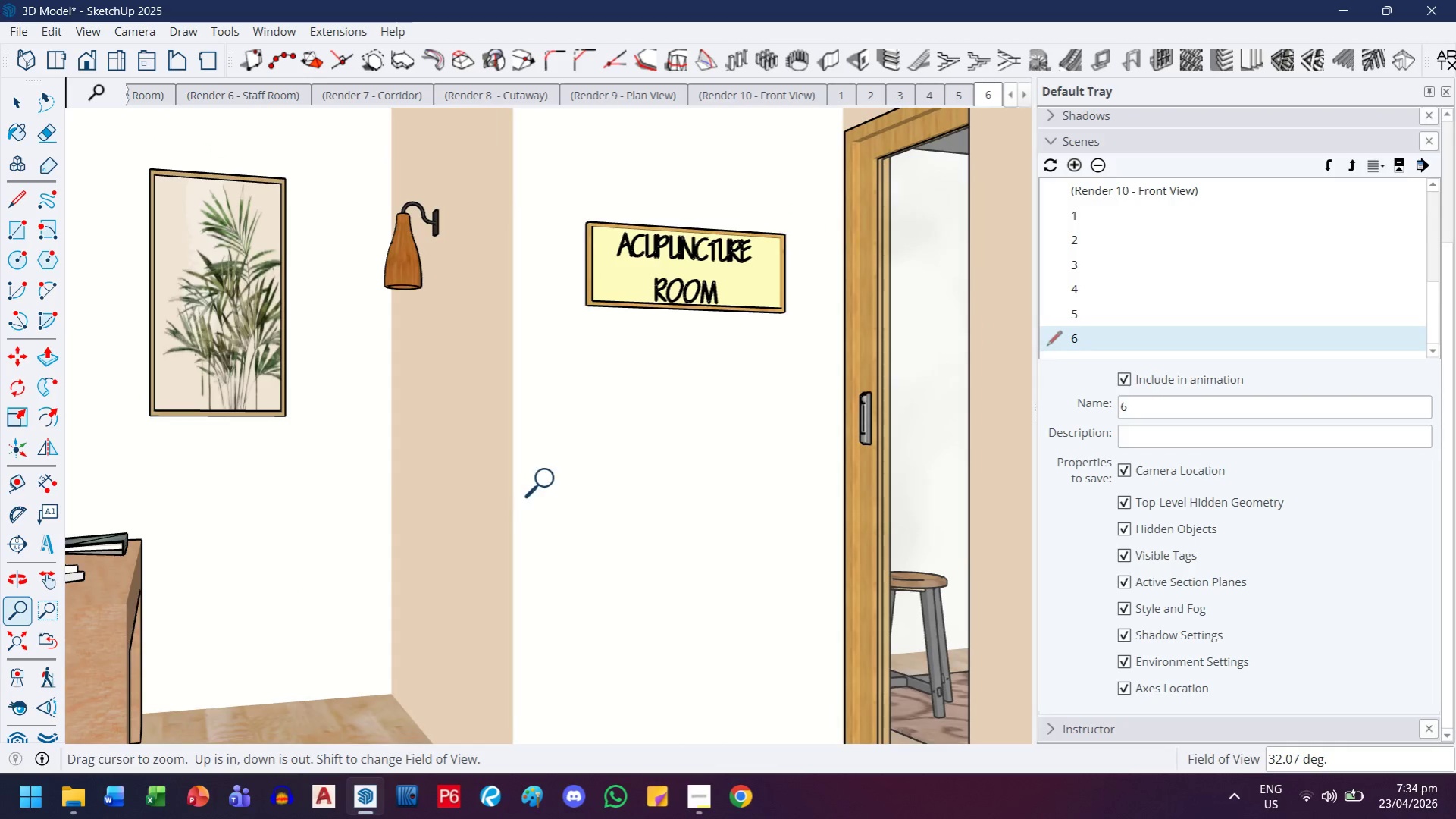 
left_click_drag(start_coordinate=[547, 479], to_coordinate=[431, 559])
 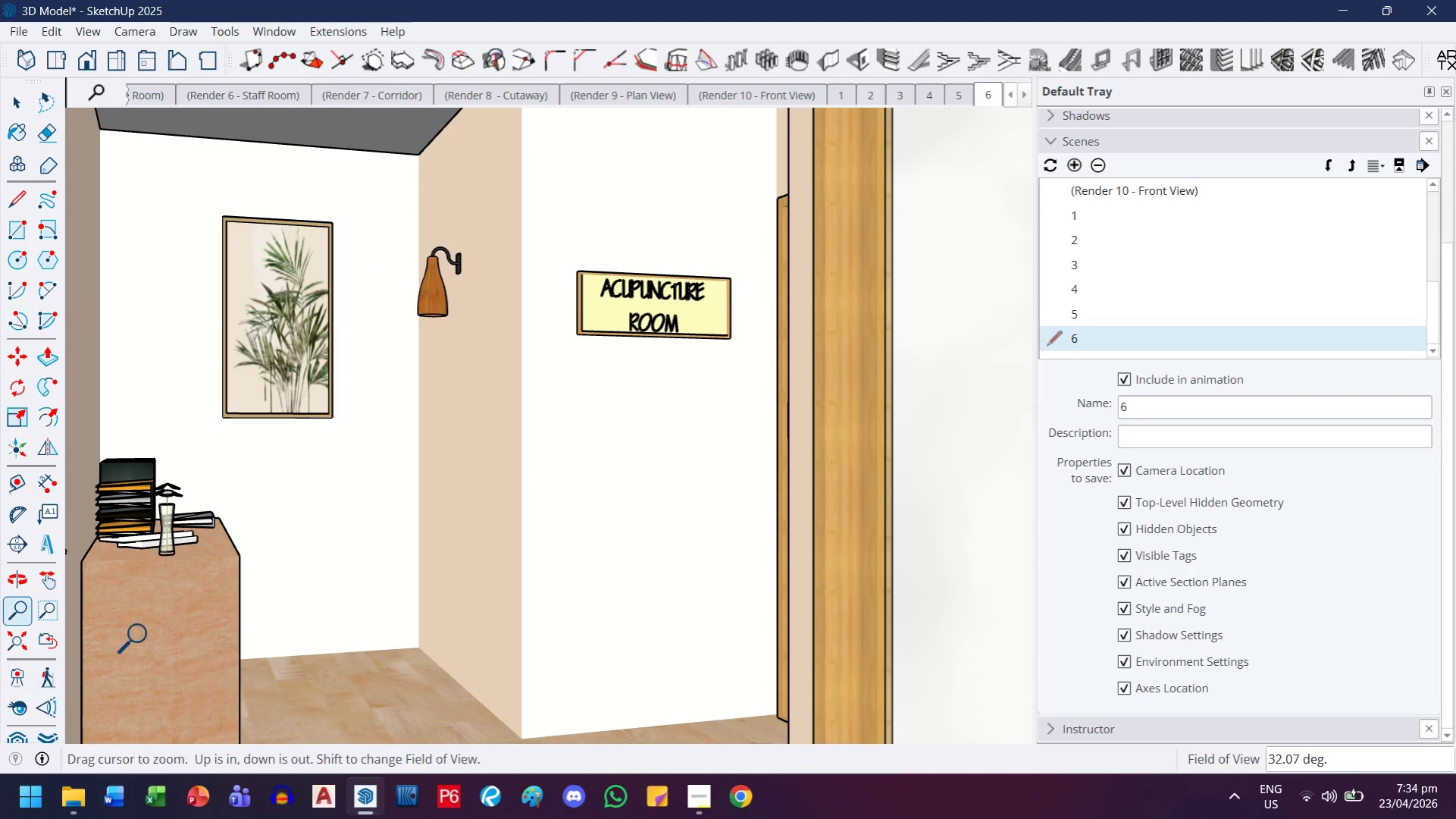 
left_click_drag(start_coordinate=[164, 623], to_coordinate=[168, 620])
 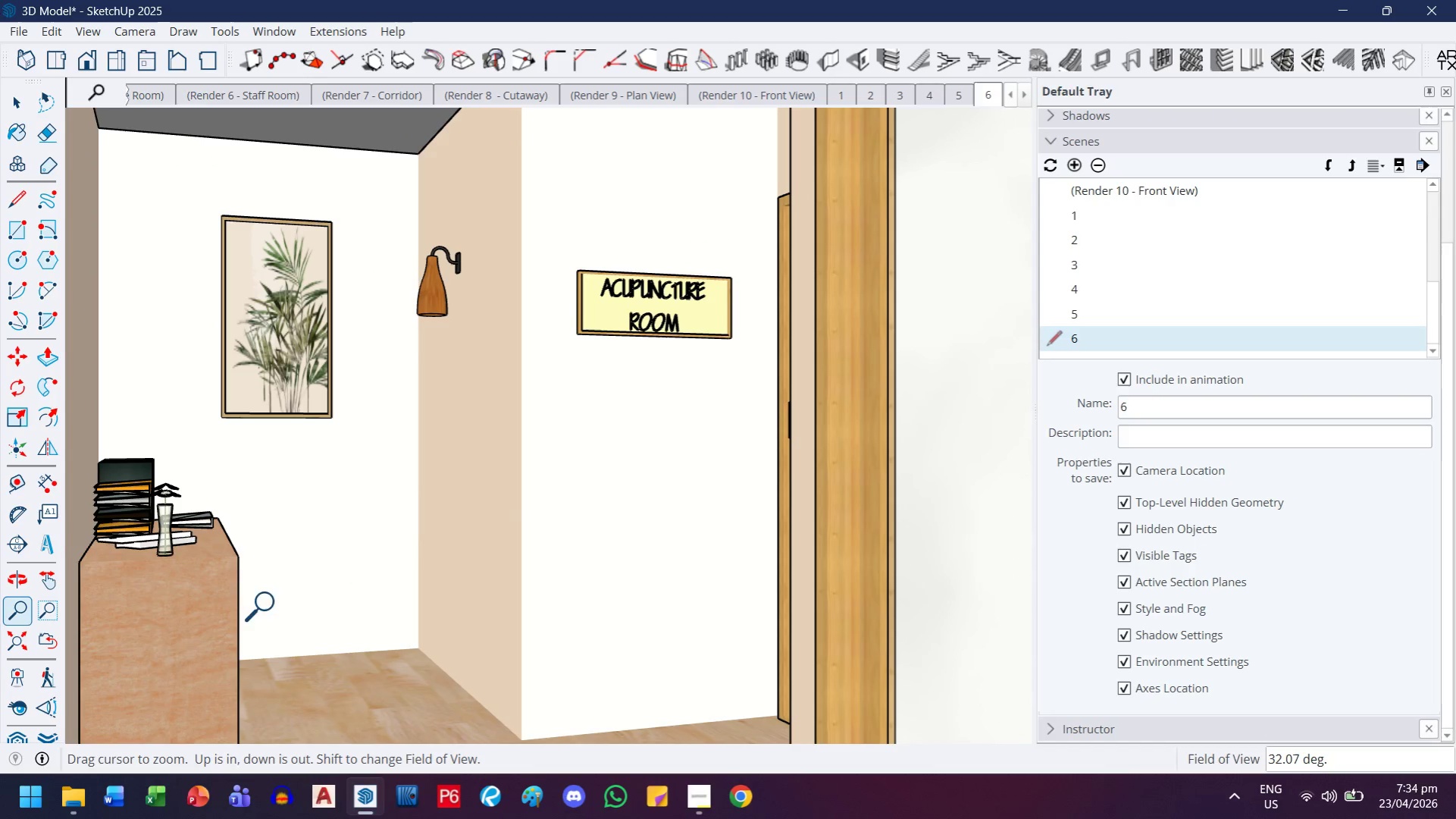 
left_click_drag(start_coordinate=[426, 558], to_coordinate=[354, 601])
 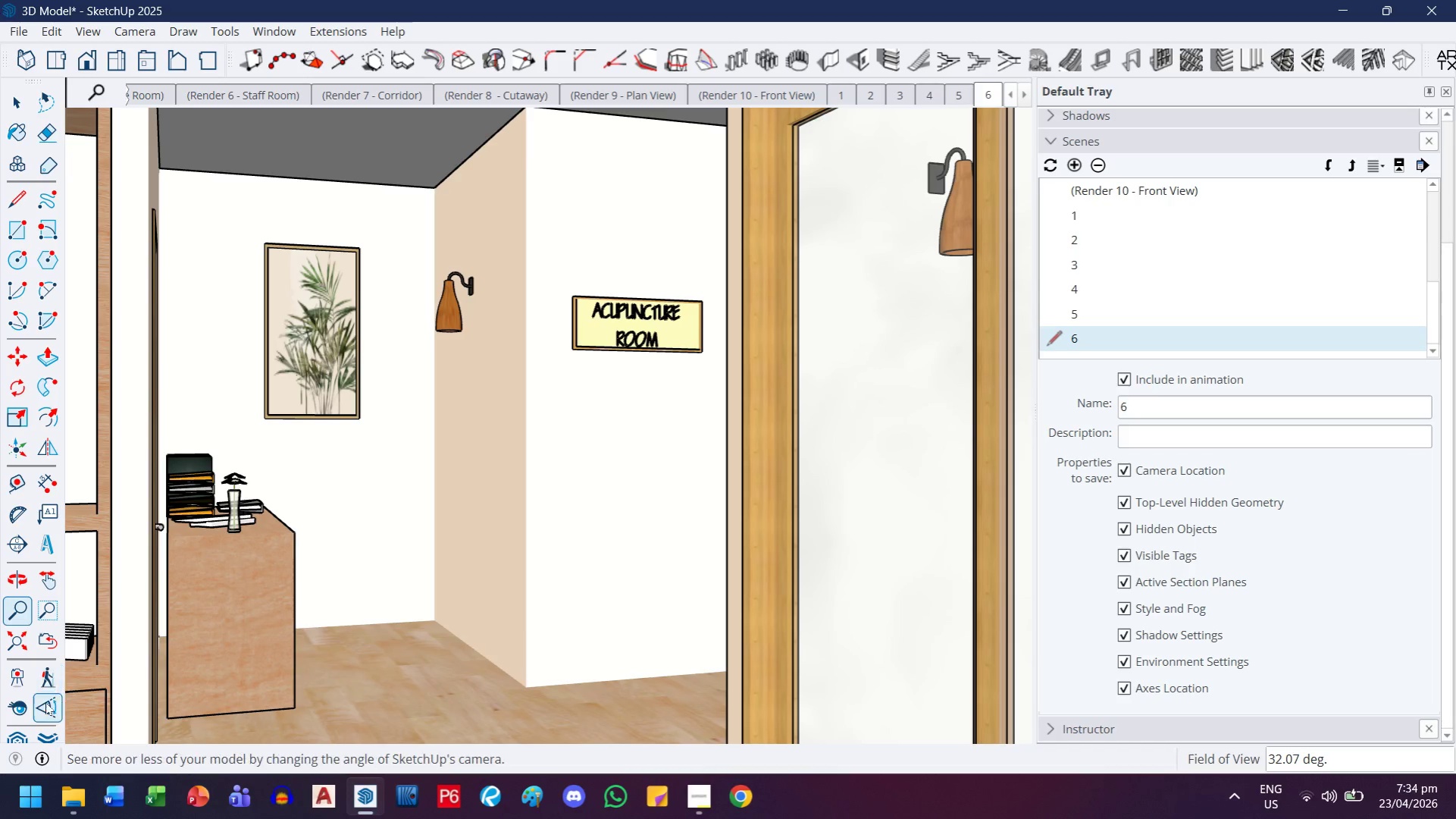 
left_click([25, 710])
 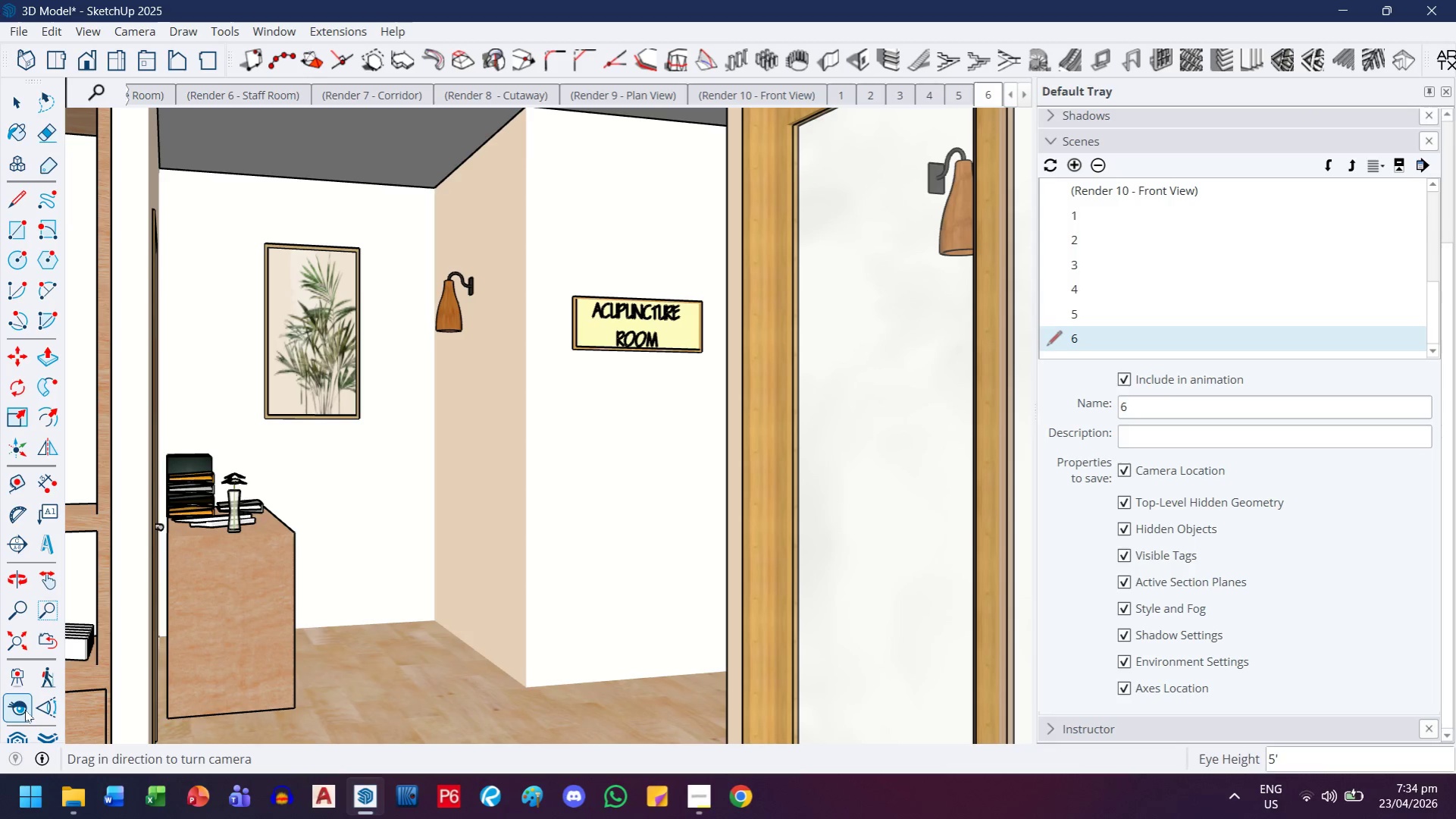 
key(5)
 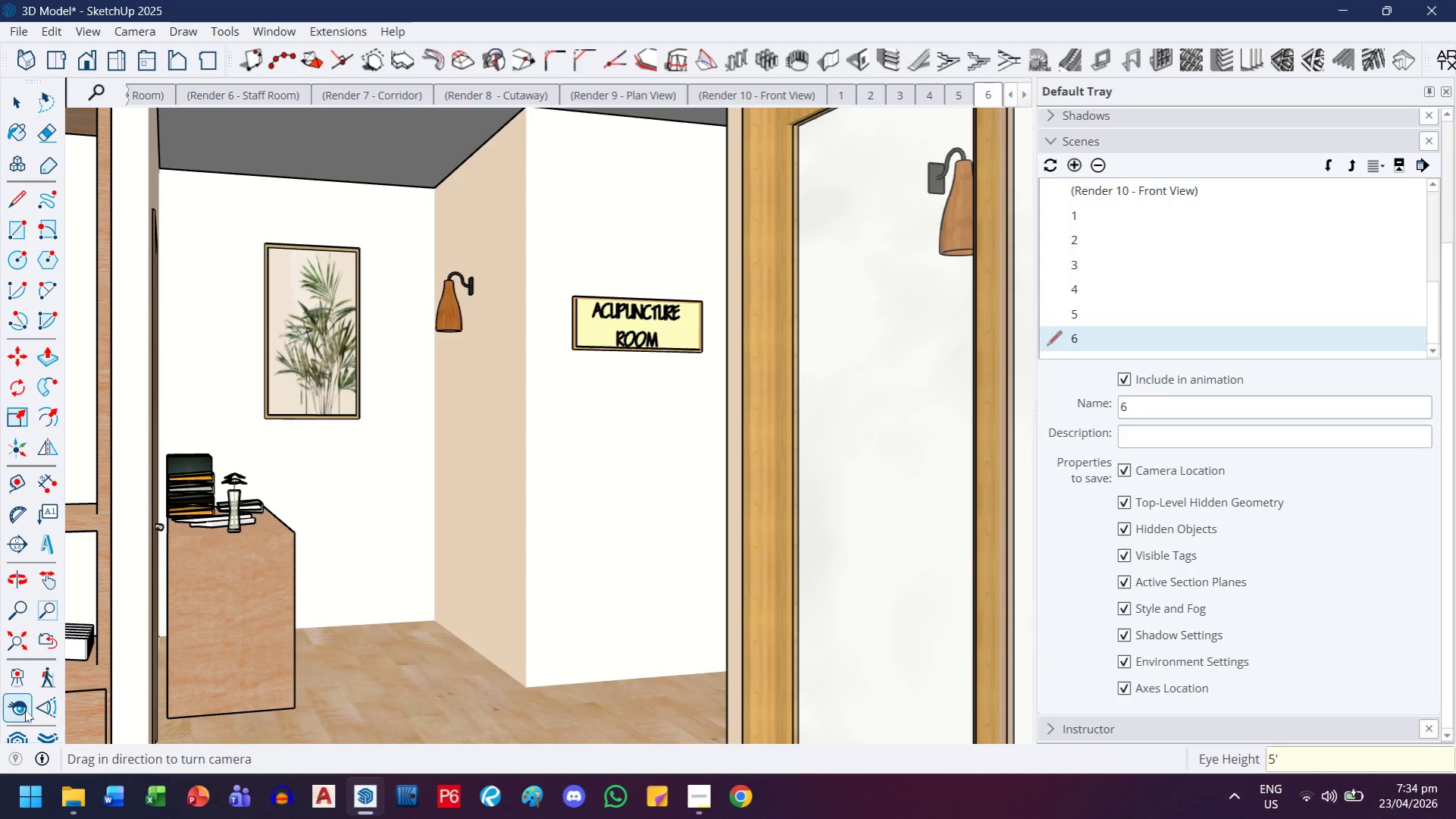 
key(Quote)
 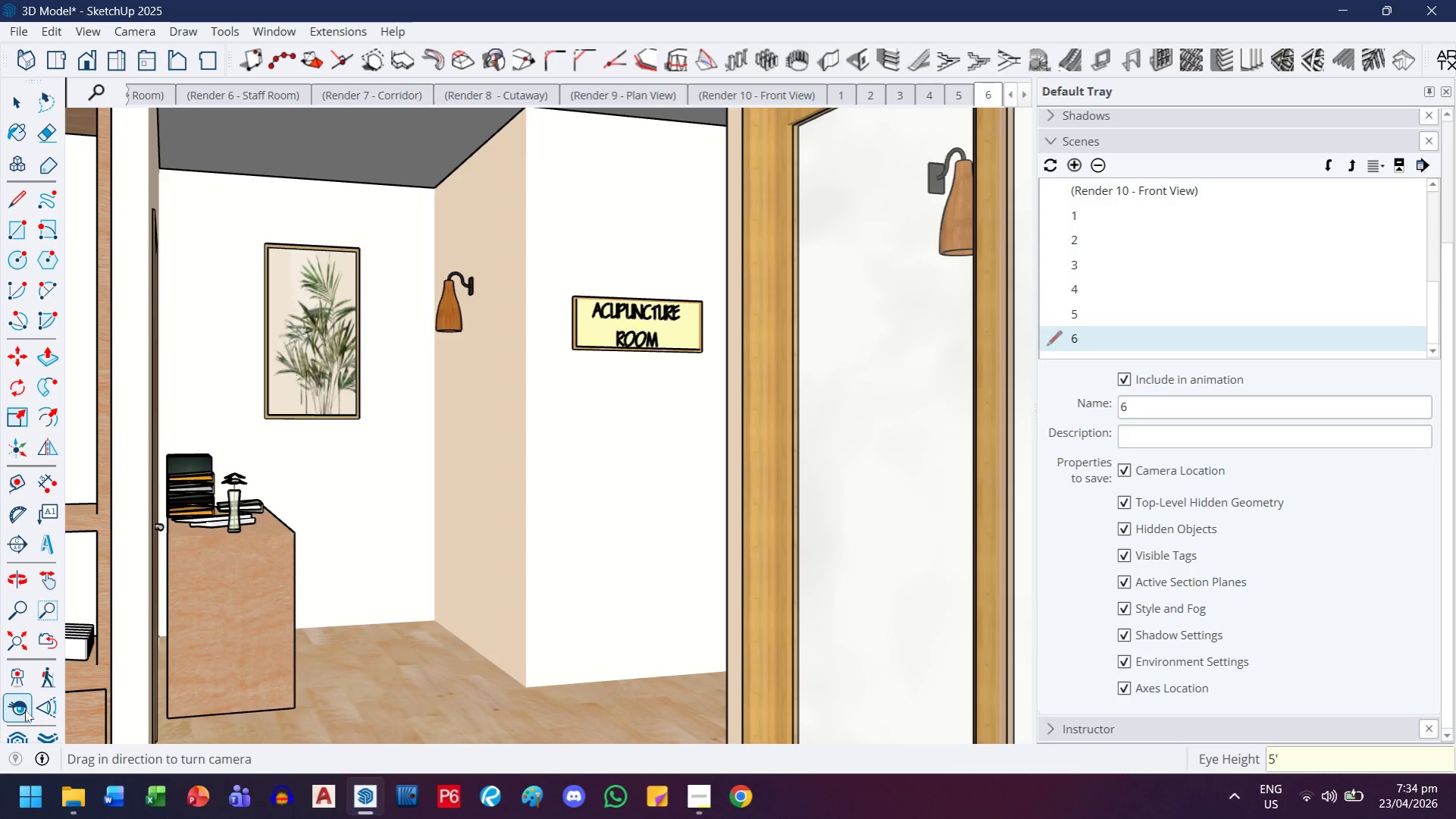 
key(Enter)
 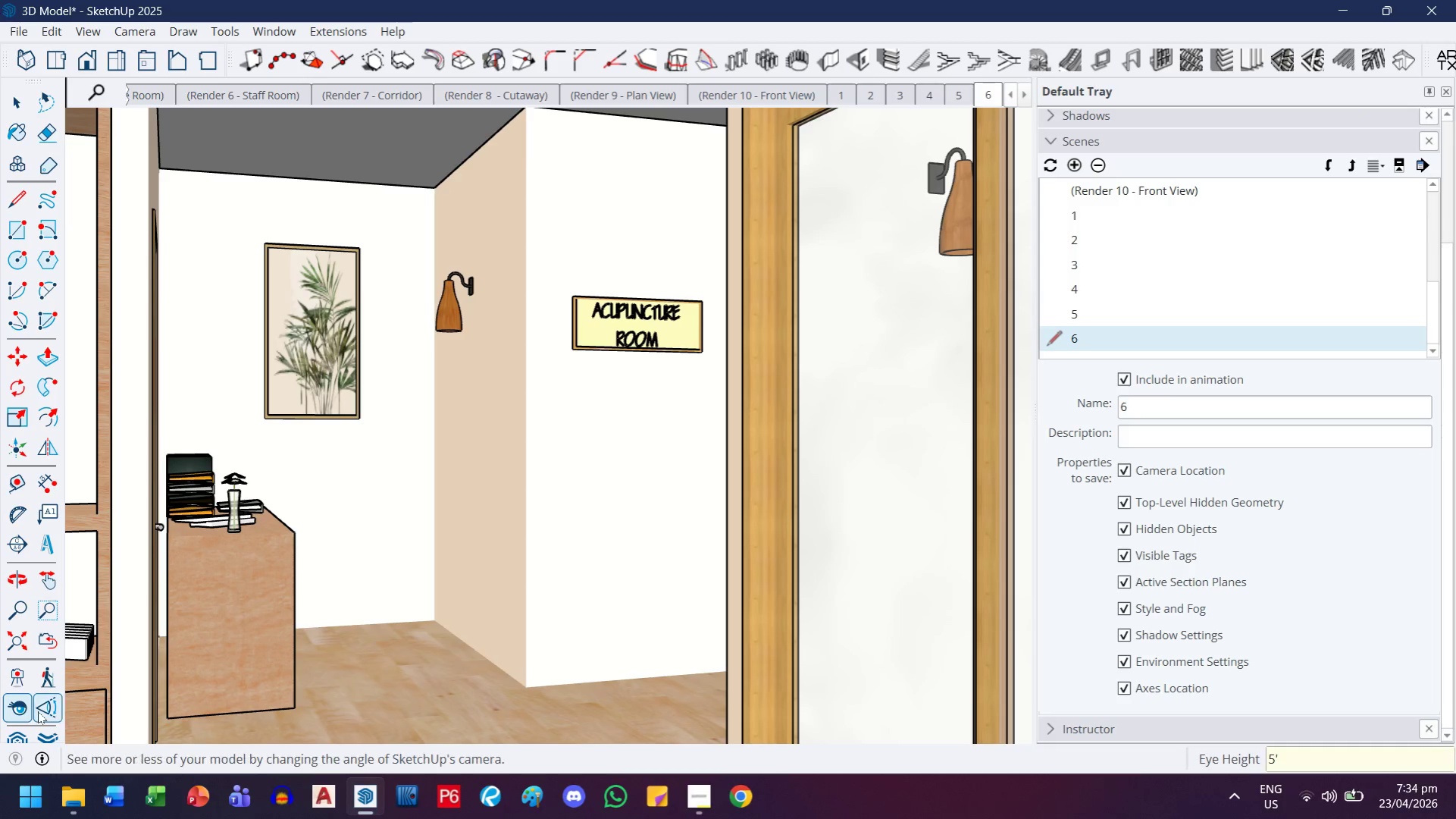 
left_click([52, 708])
 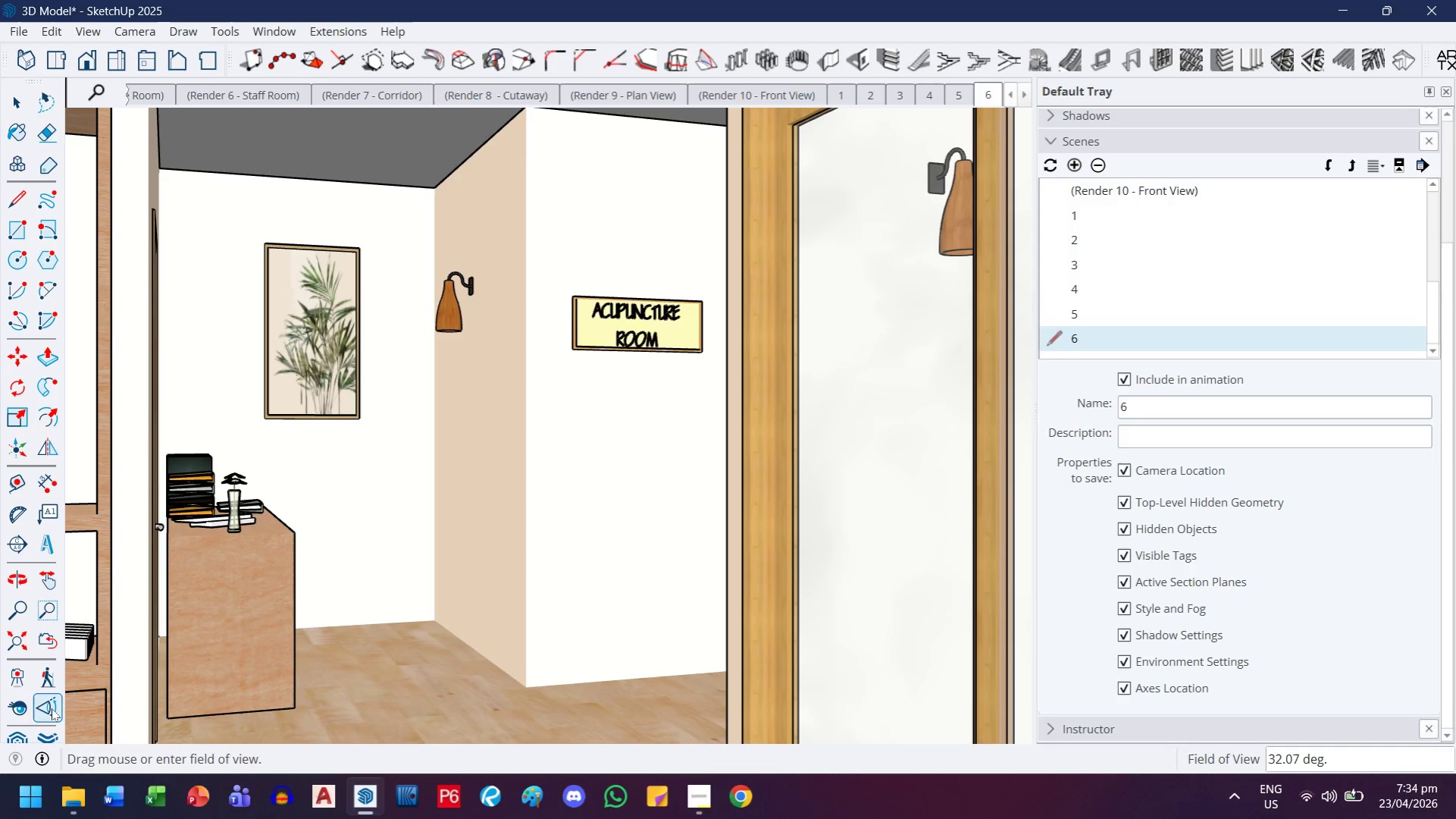 
type(30)
 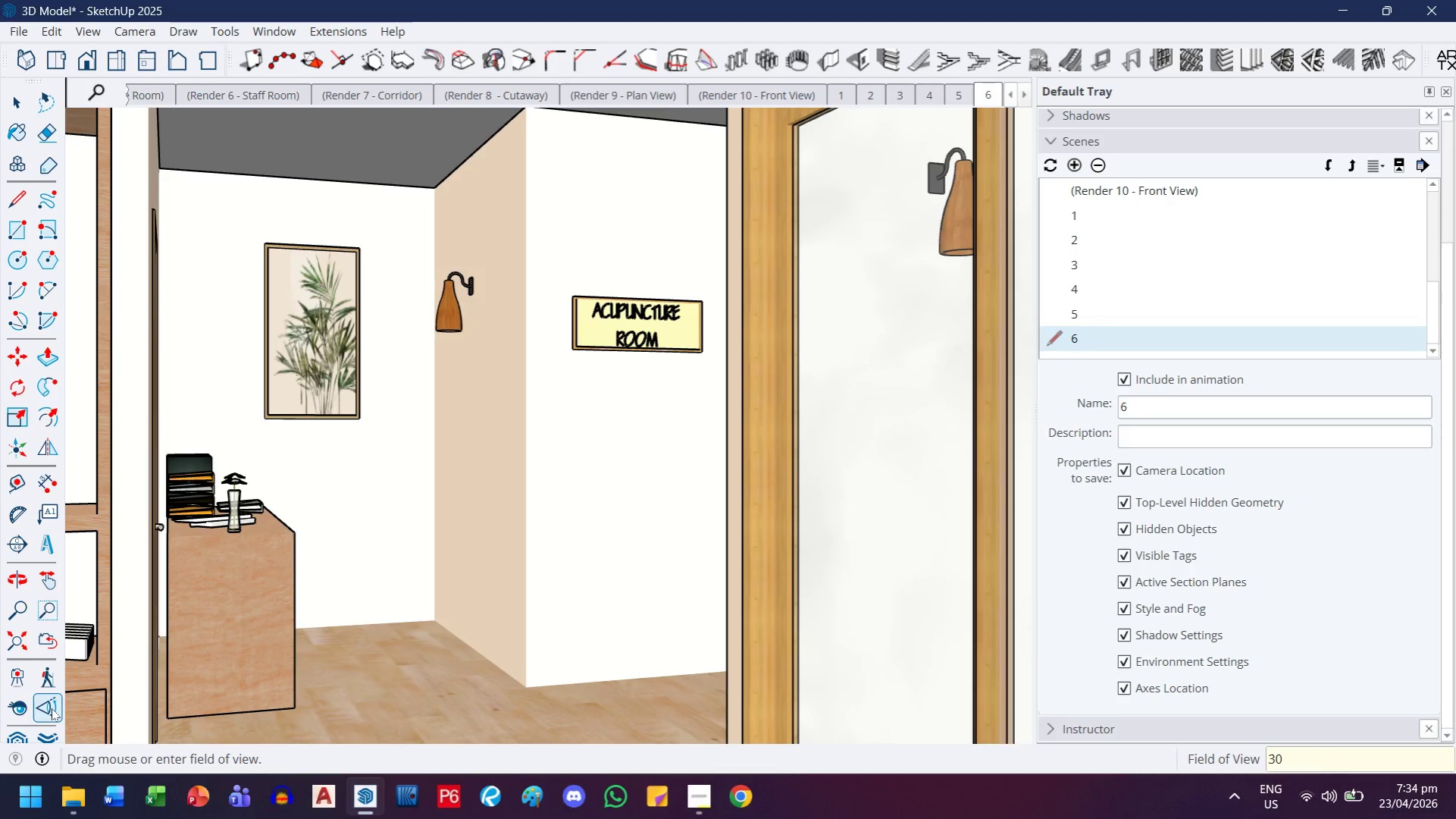 
key(Enter)
 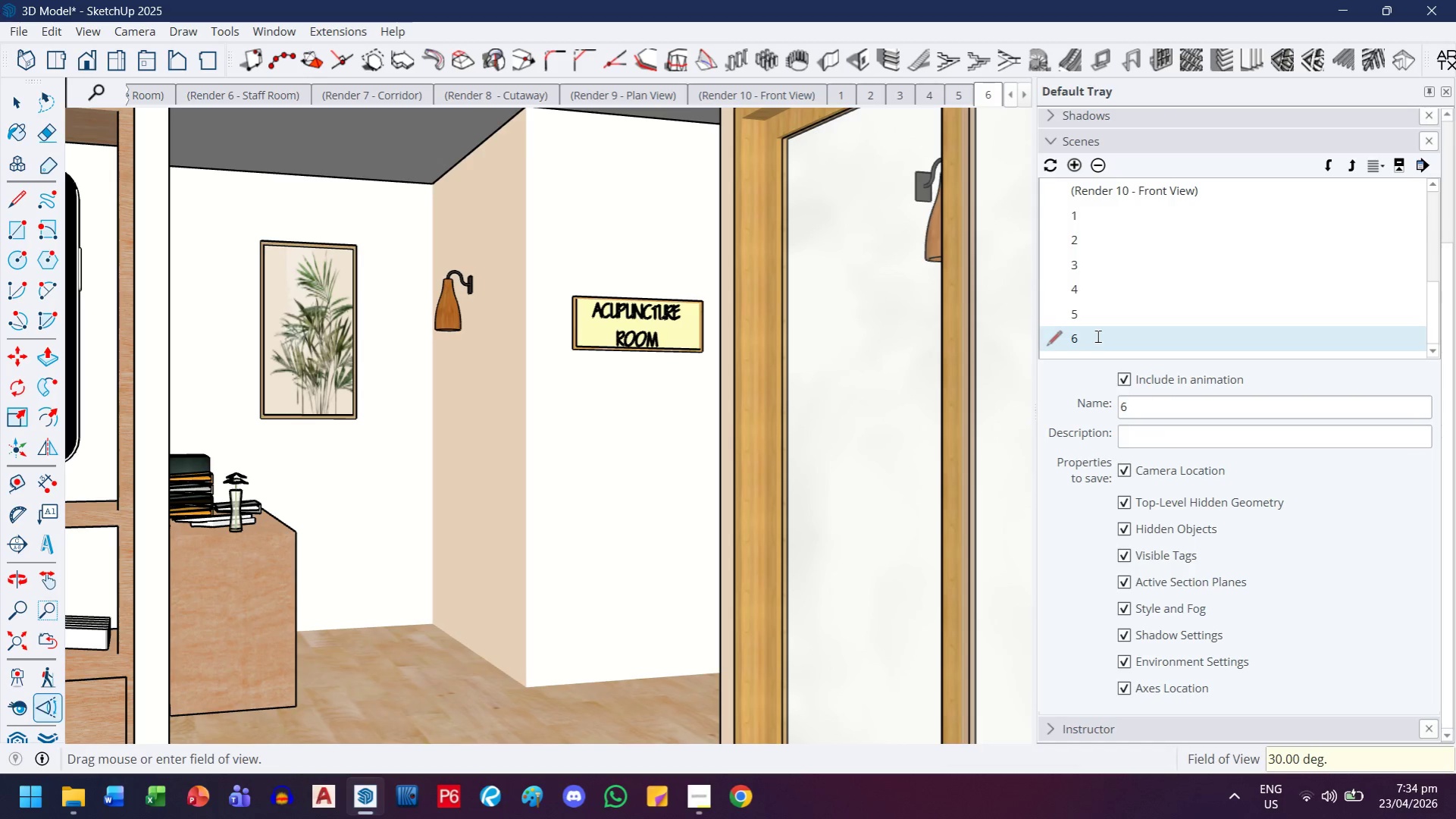 
right_click([1096, 336])
 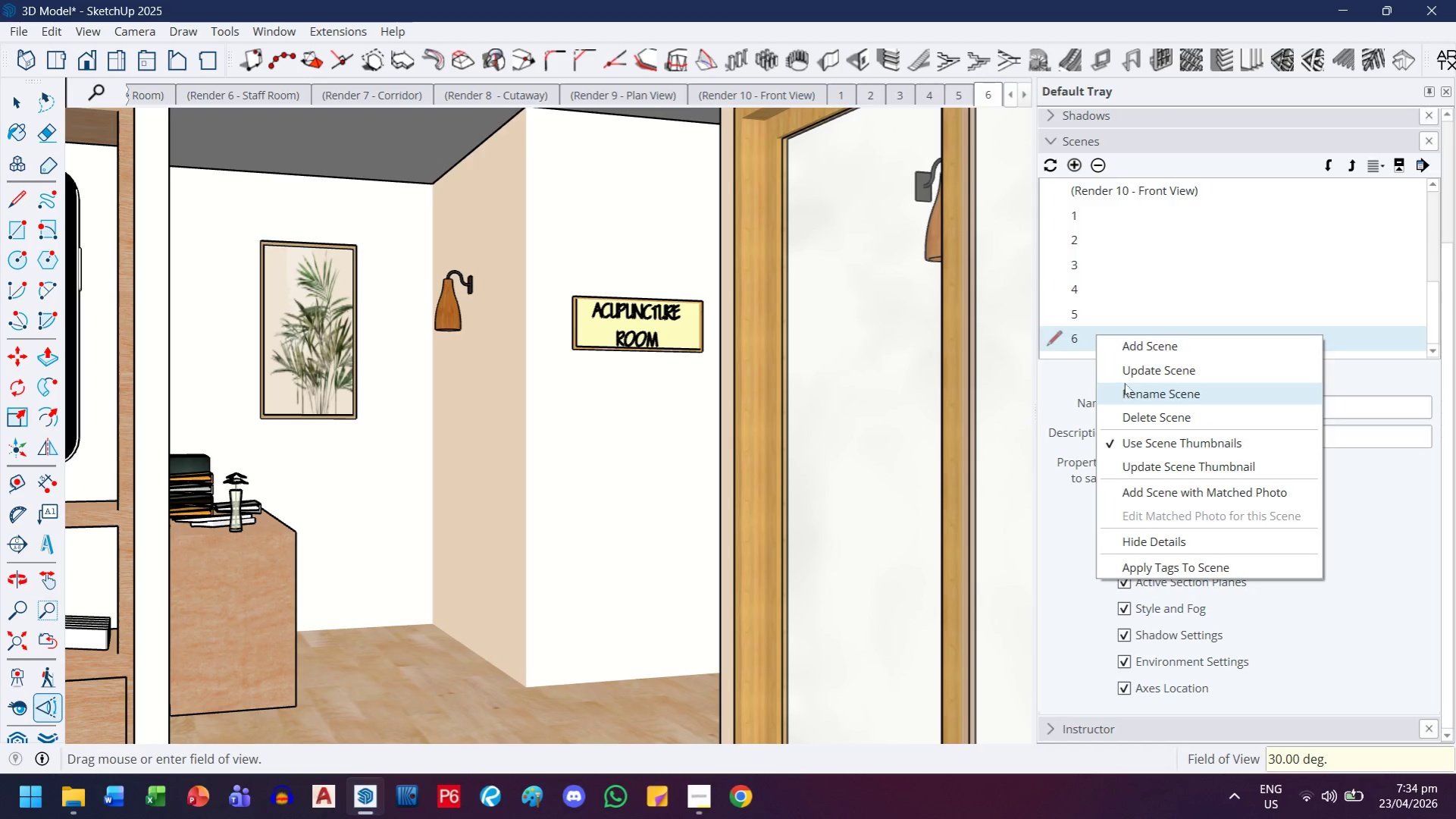 
left_click([1126, 375])
 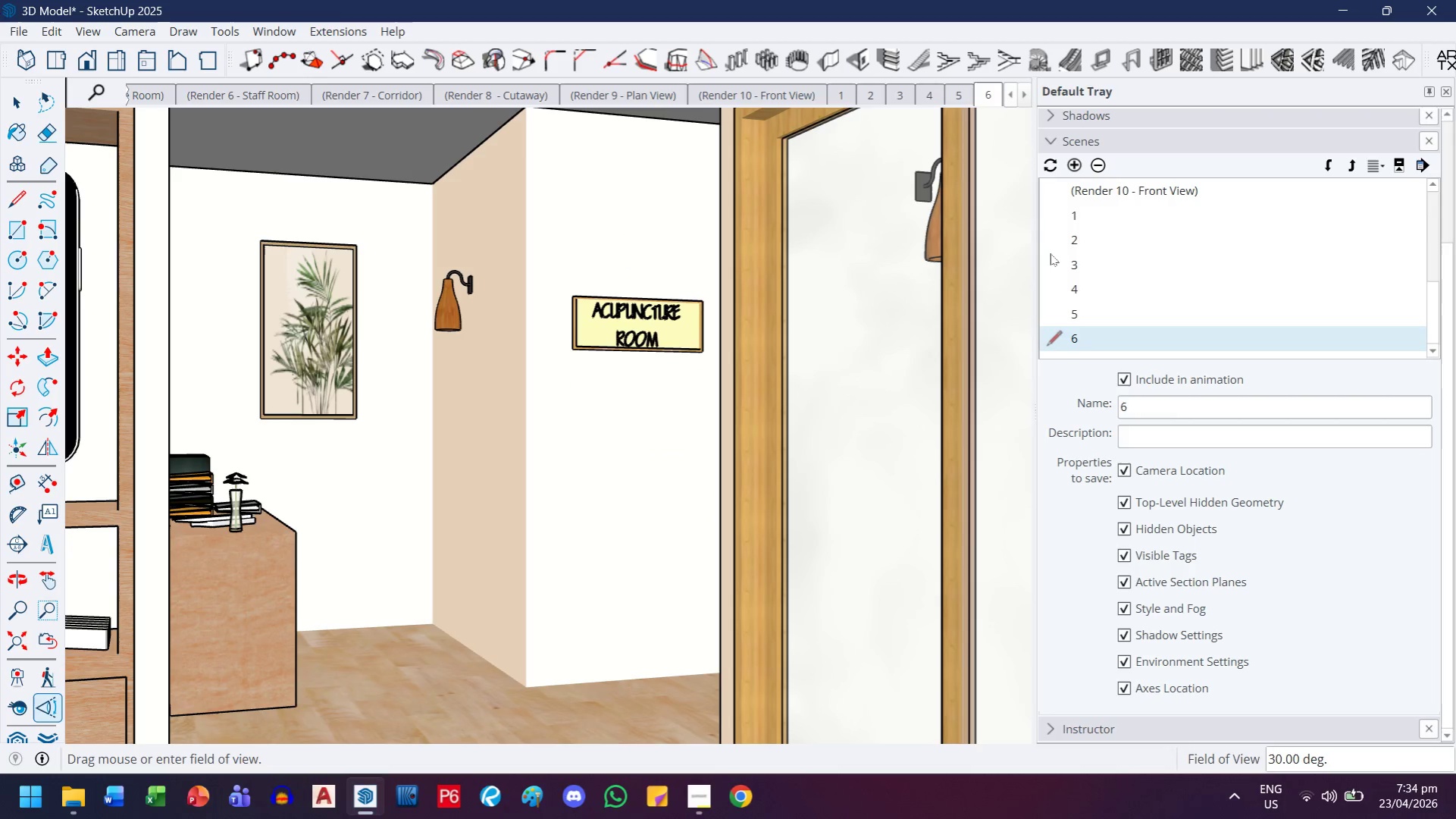 
double_click([1079, 214])
 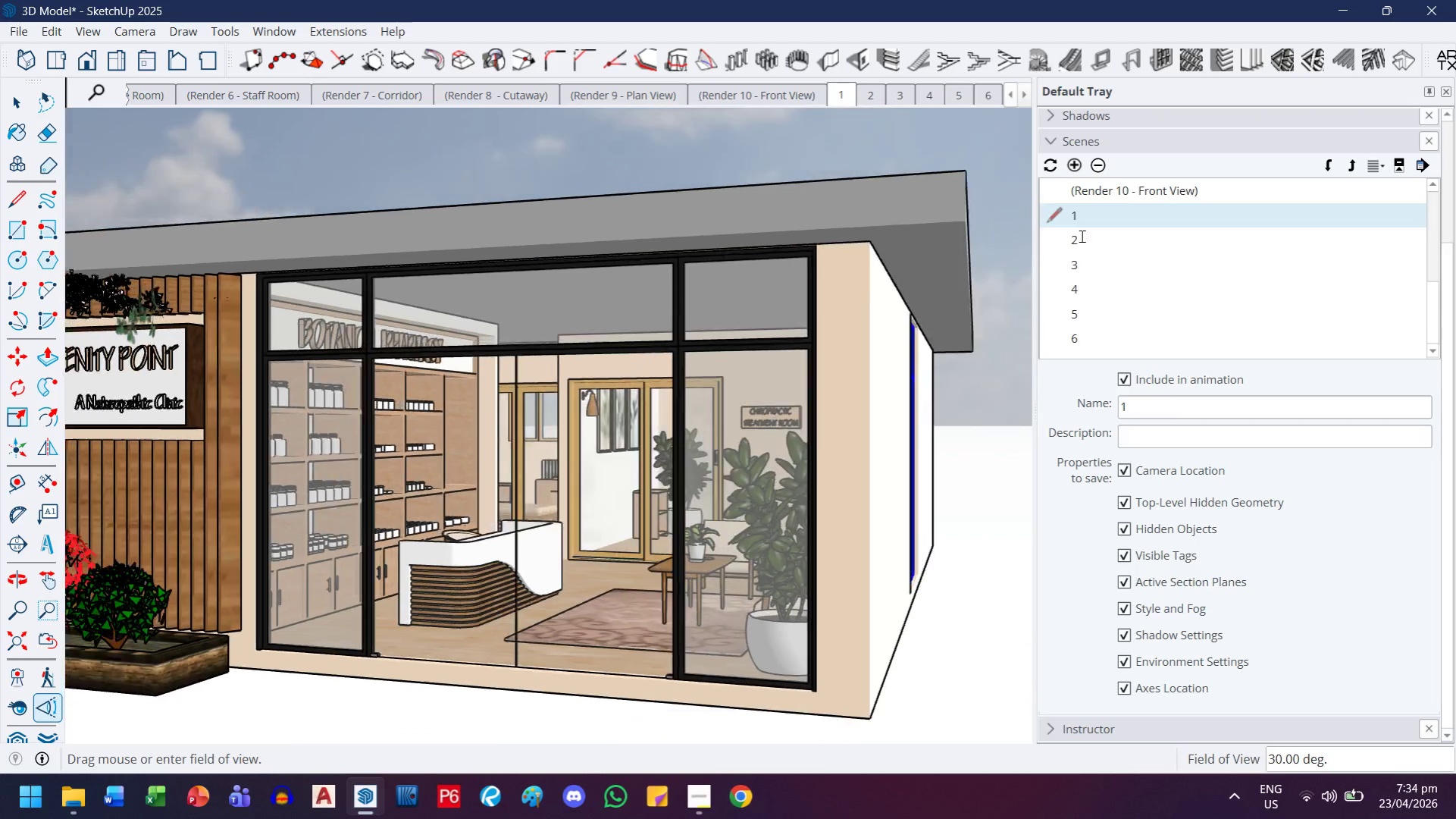 
double_click([1080, 236])
 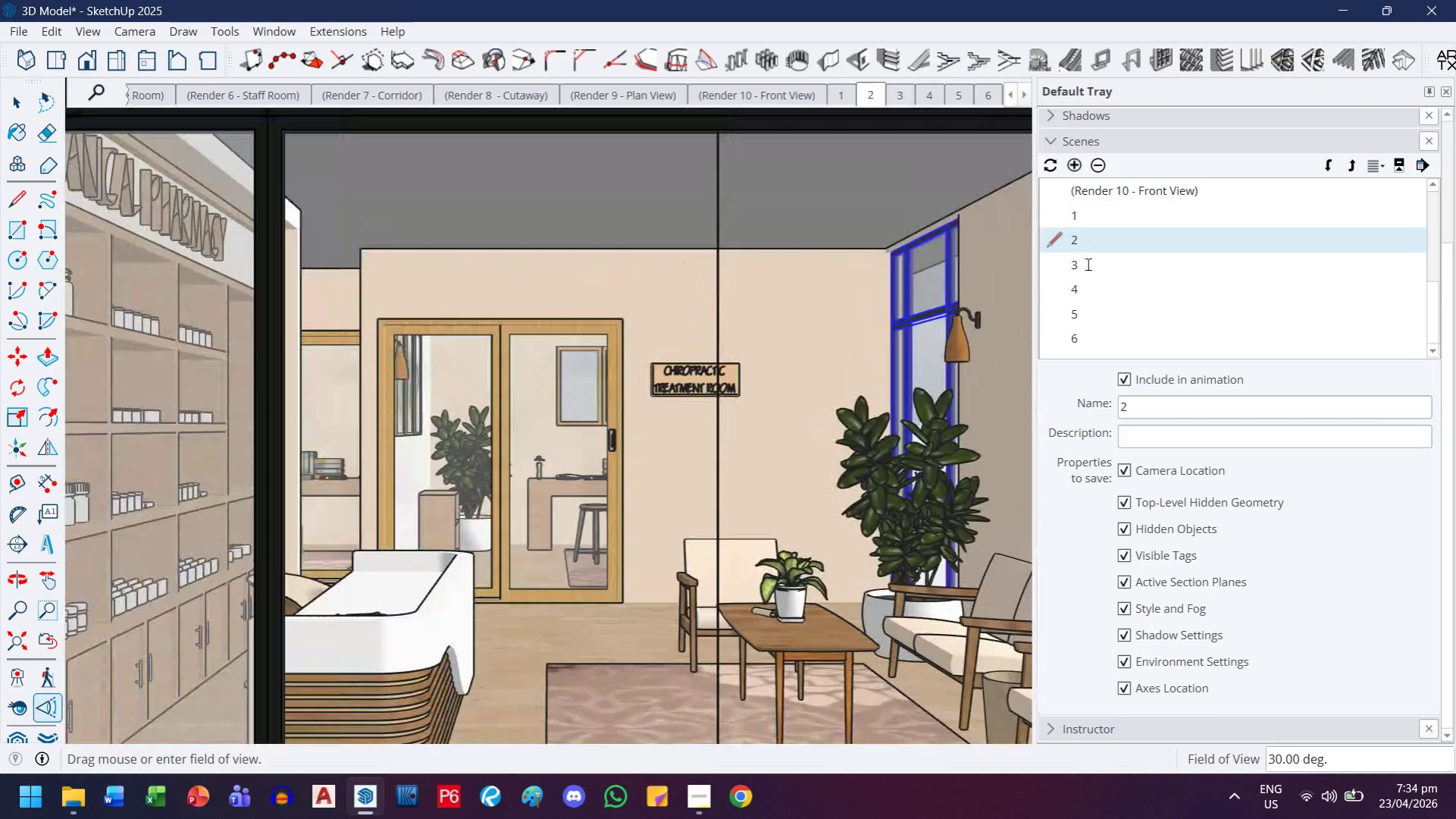 
double_click([1086, 264])
 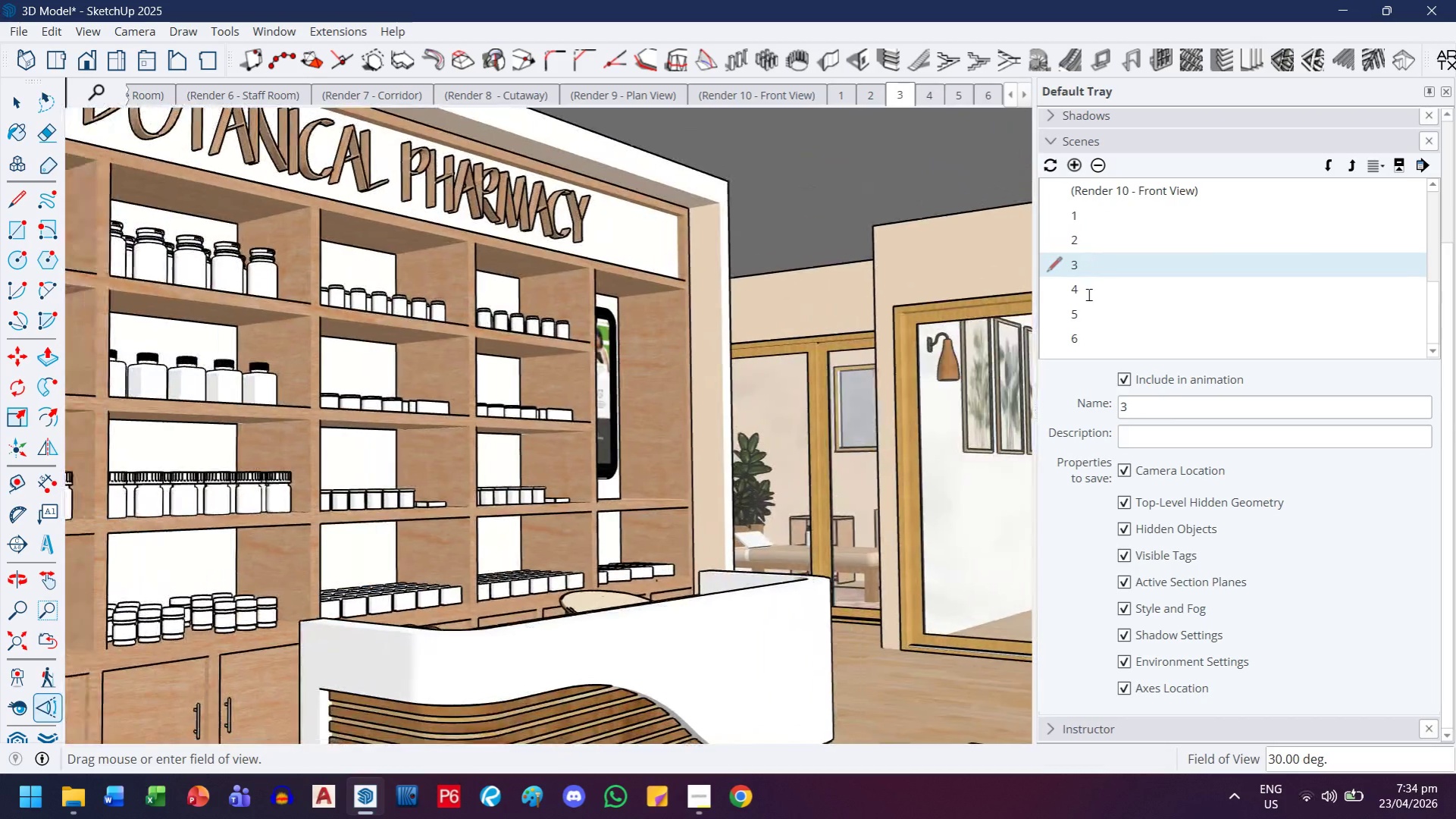 
double_click([1087, 294])
 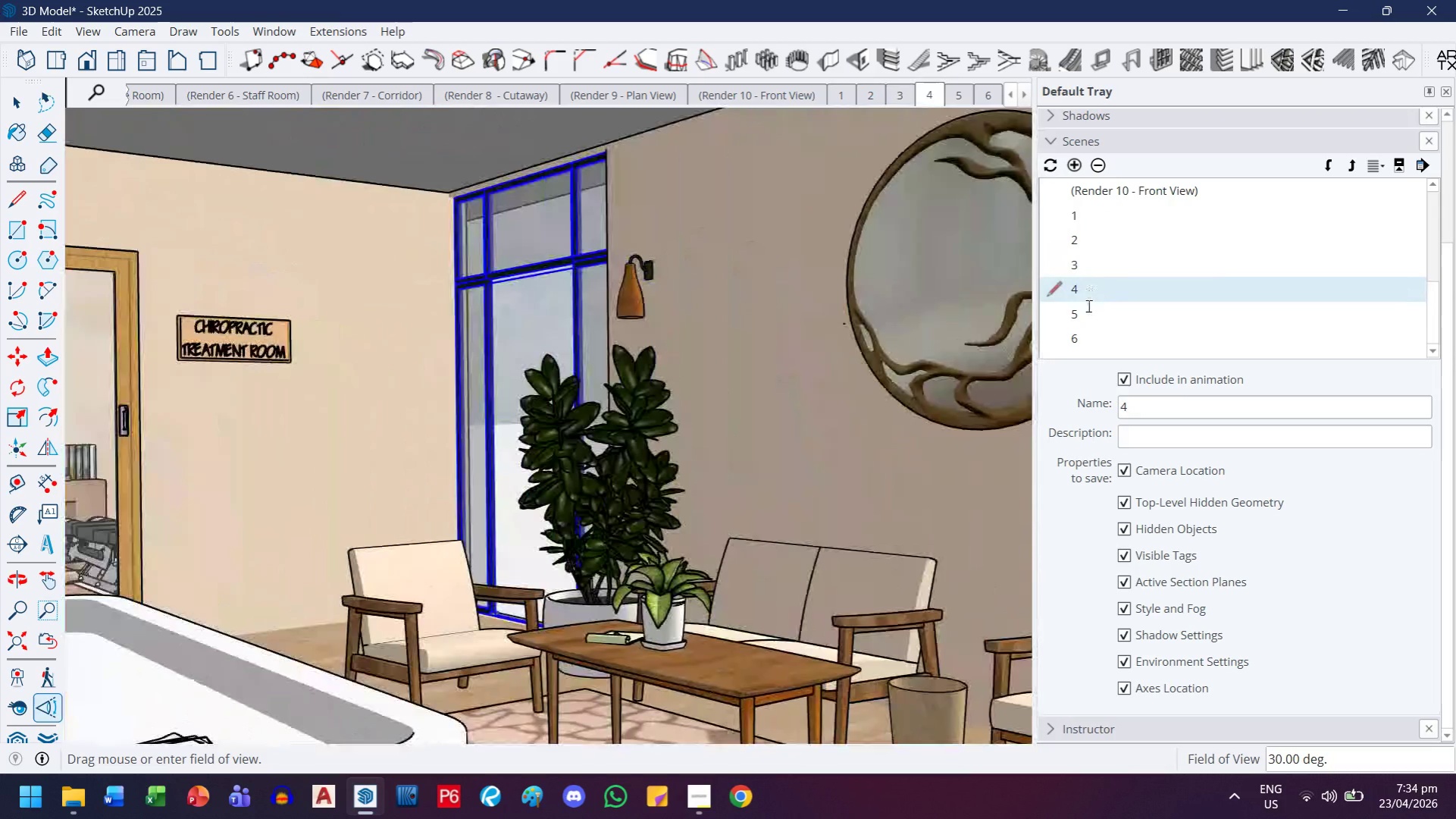 
double_click([1087, 312])
 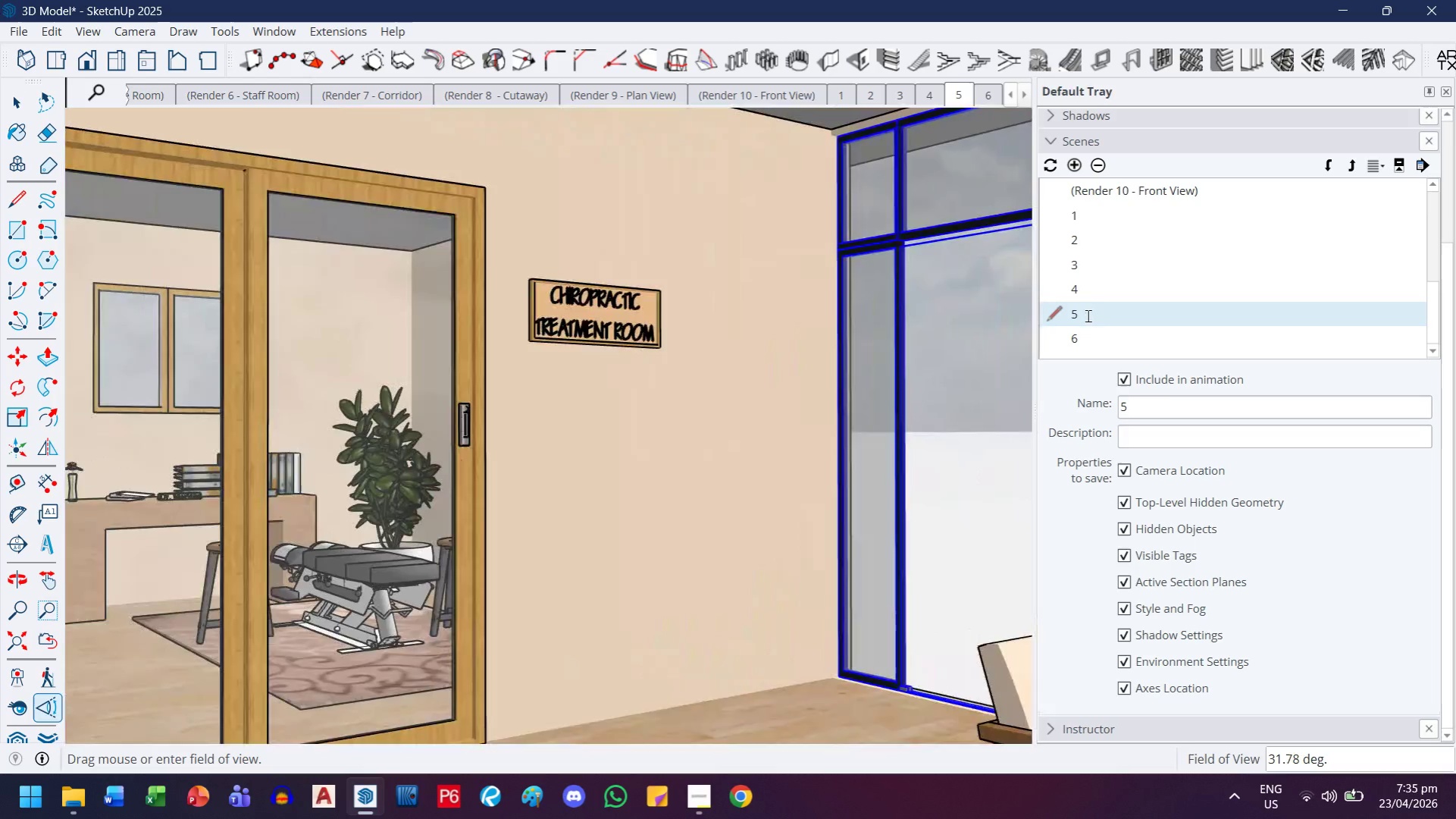 
double_click([1080, 335])
 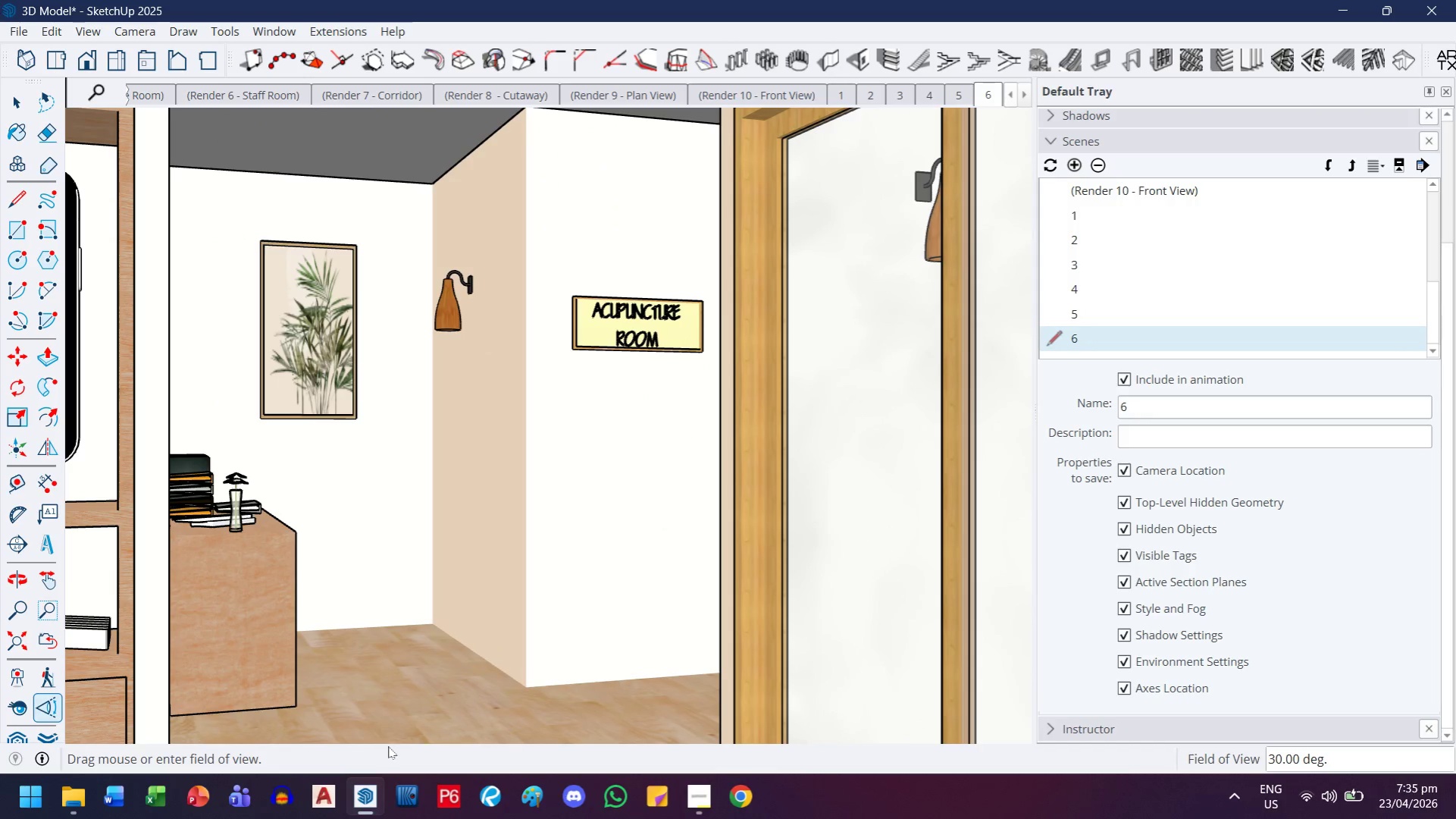 
wait(7.62)
 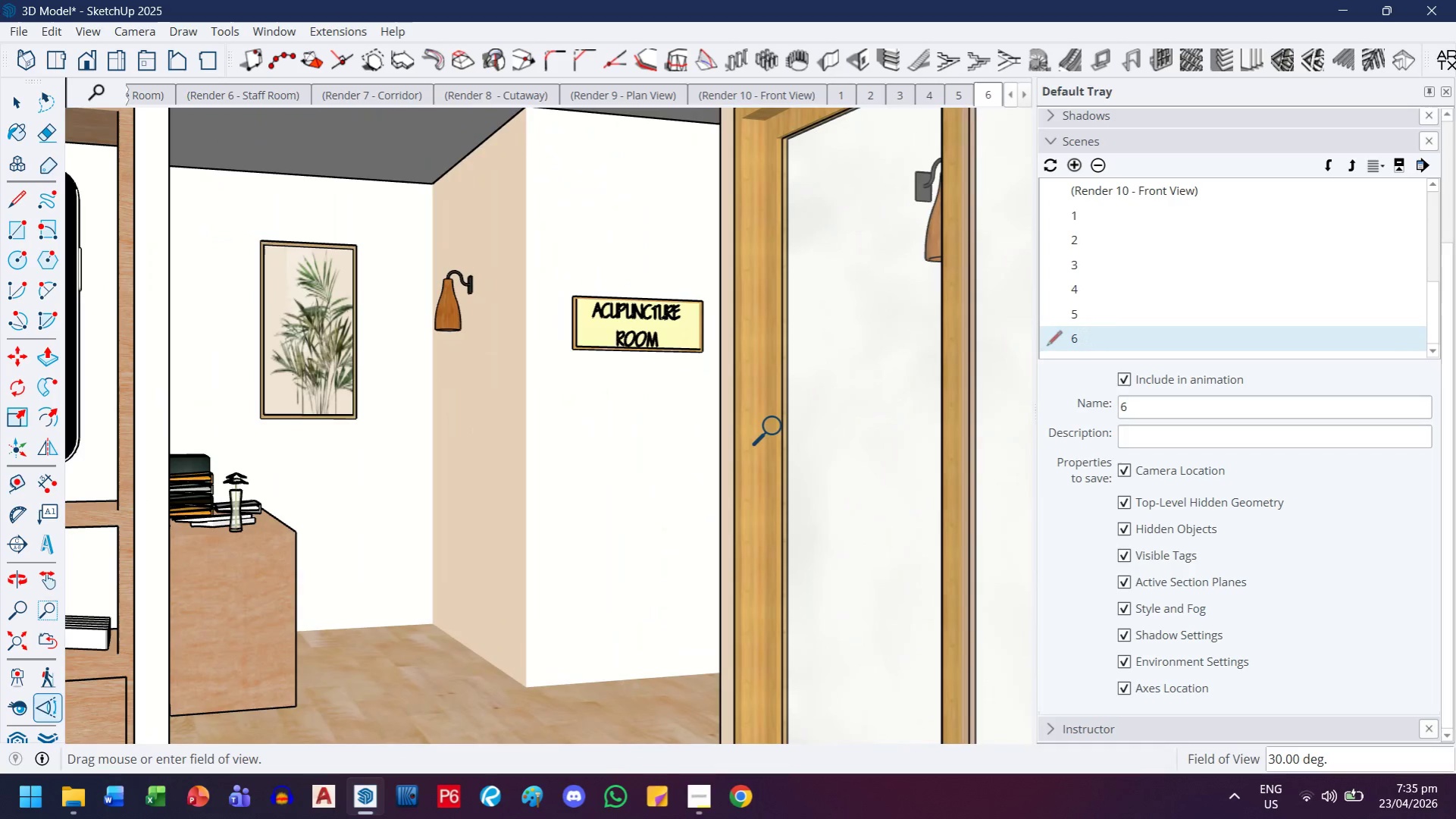 
left_click([11, 686])
 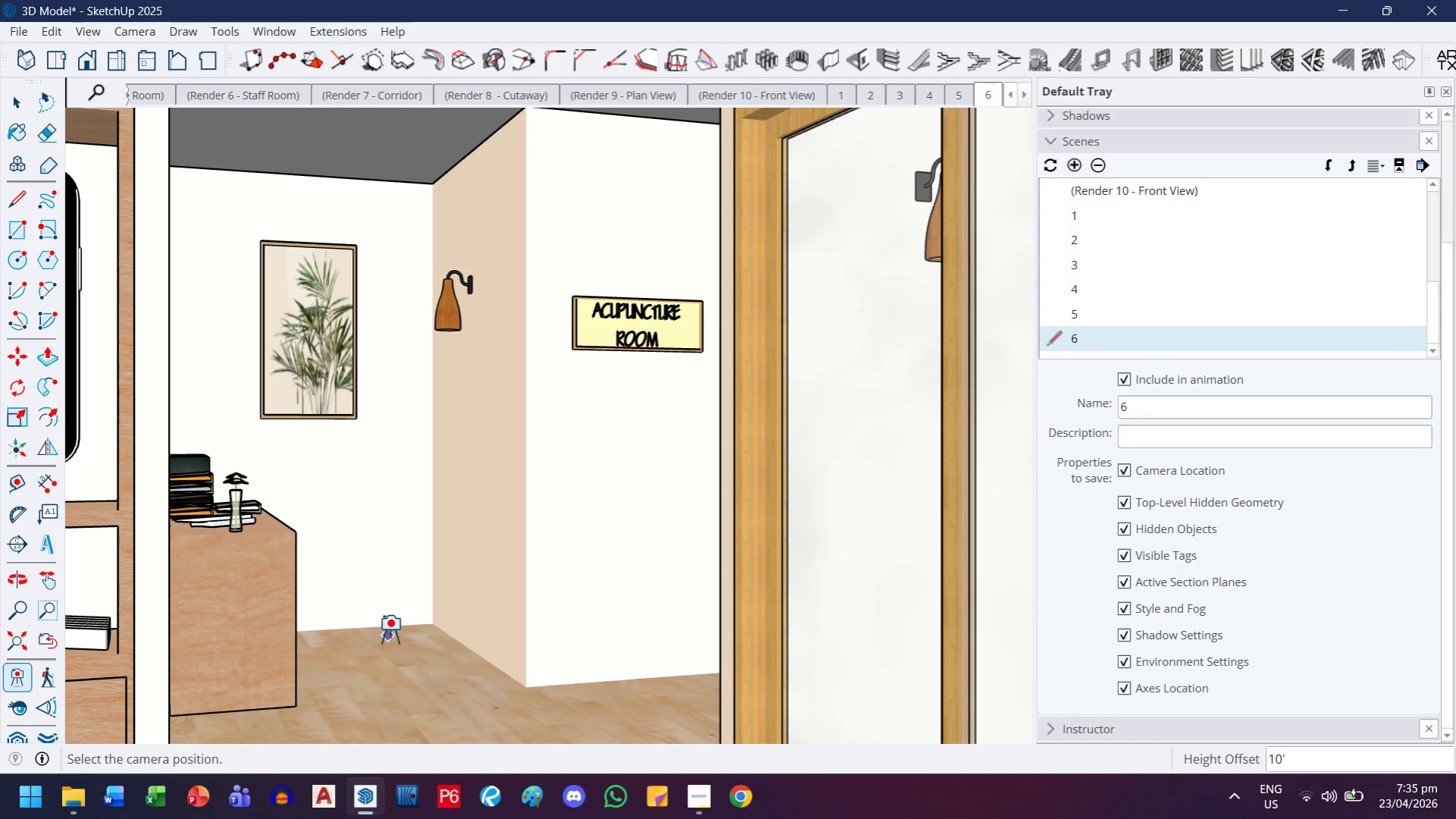 
left_click_drag(start_coordinate=[402, 634], to_coordinate=[365, 682])
 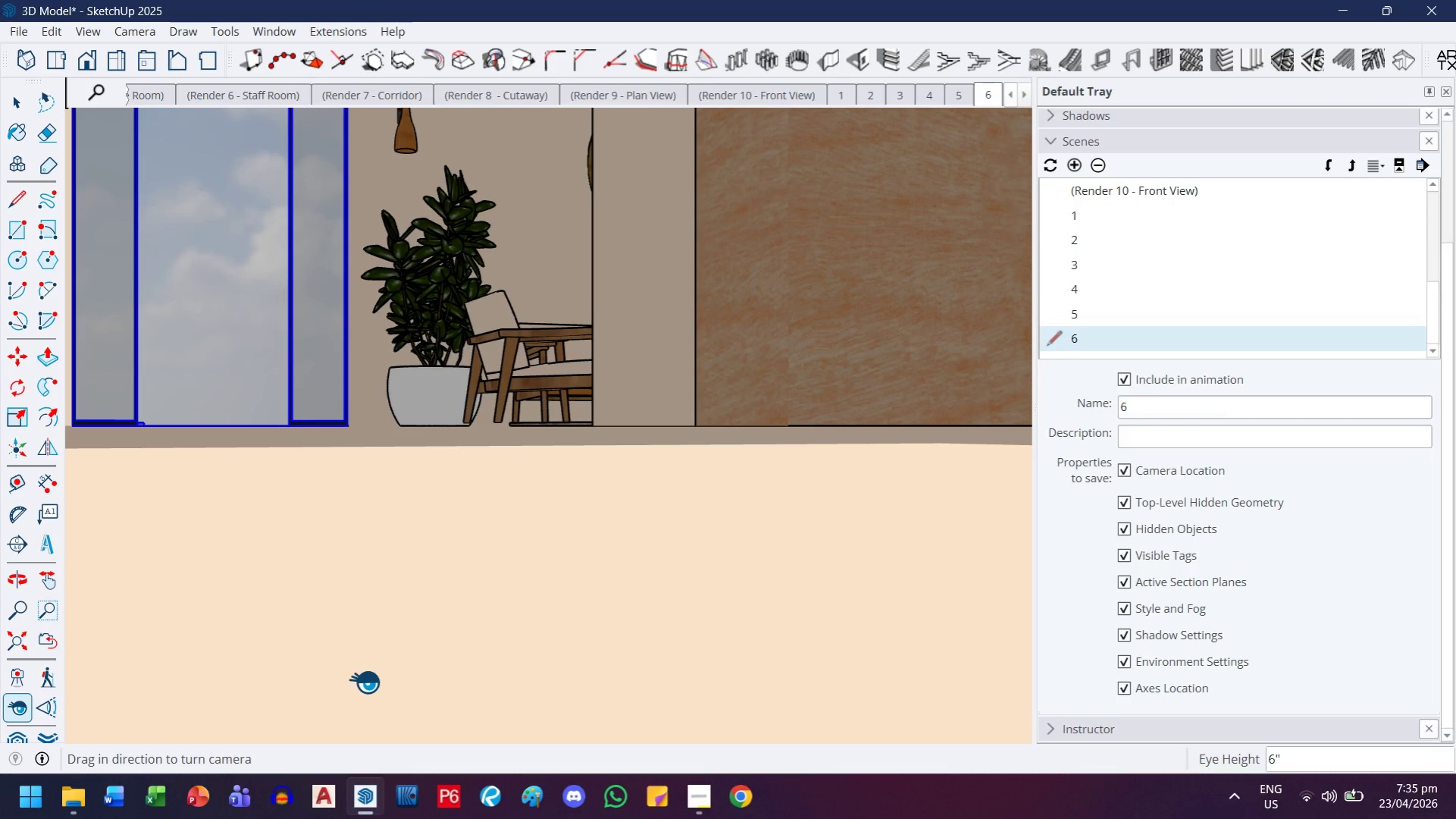 
key(5)
 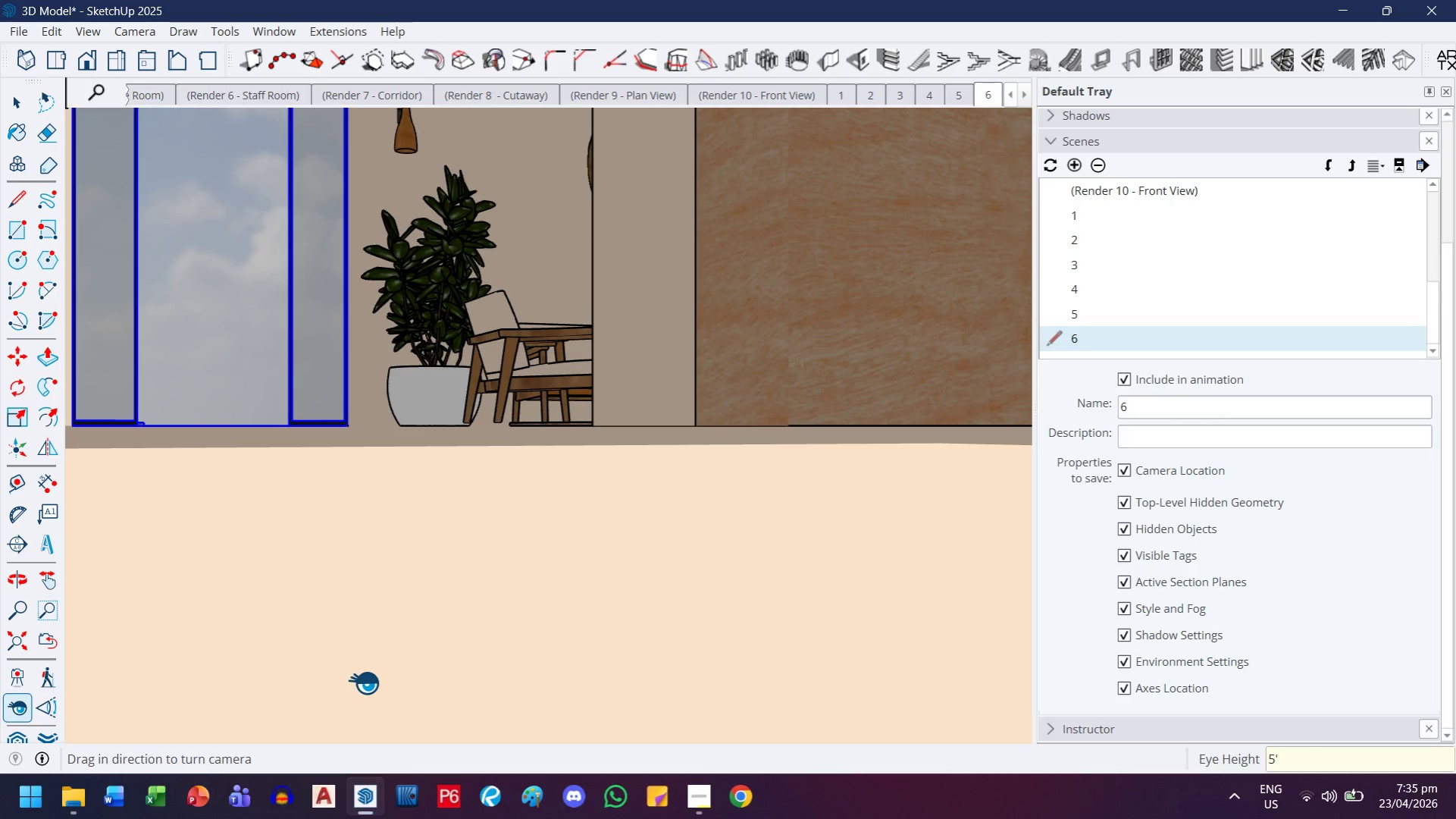 
key(Quote)
 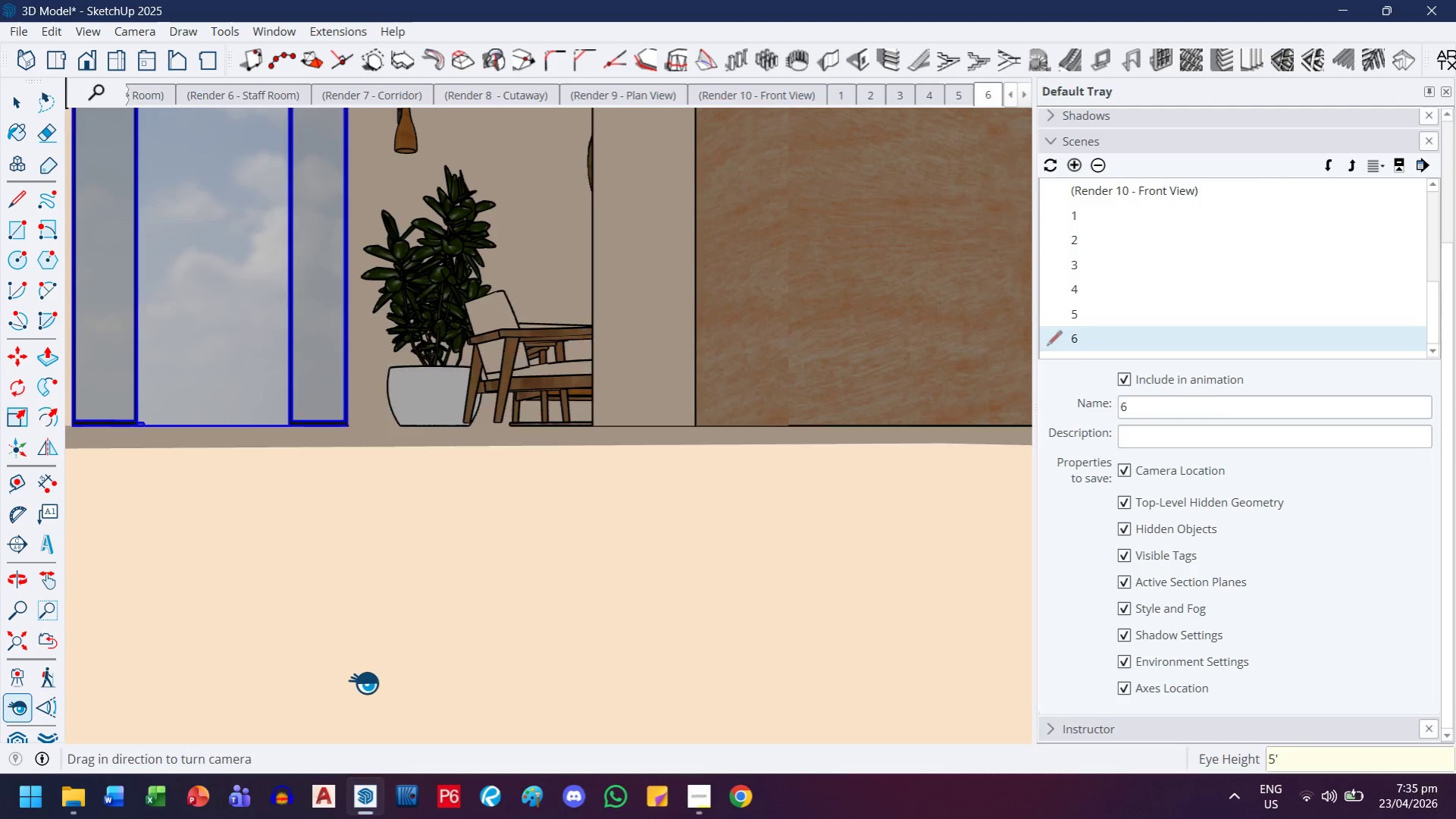 
key(Enter)
 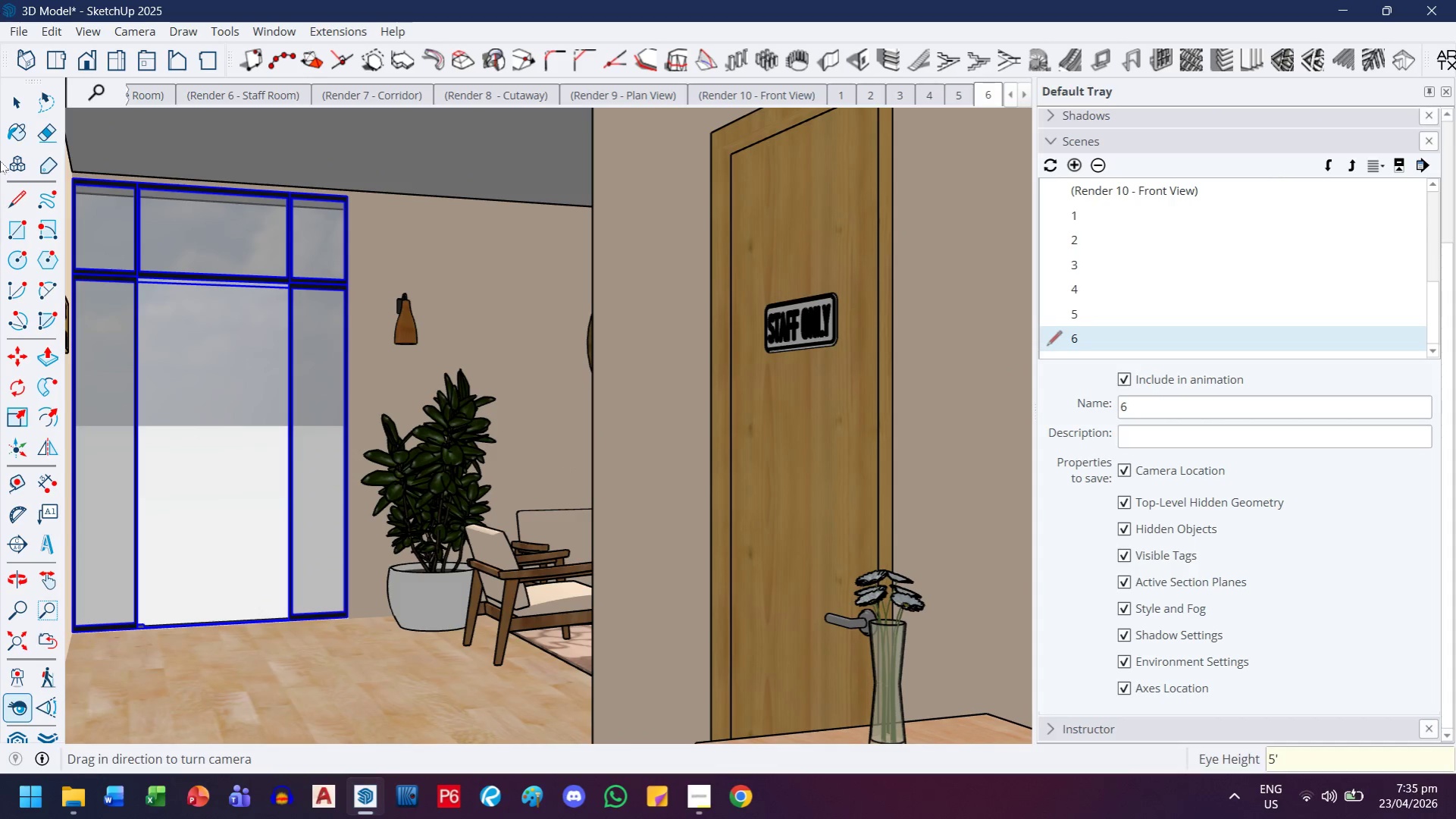 
left_click([17, 114])
 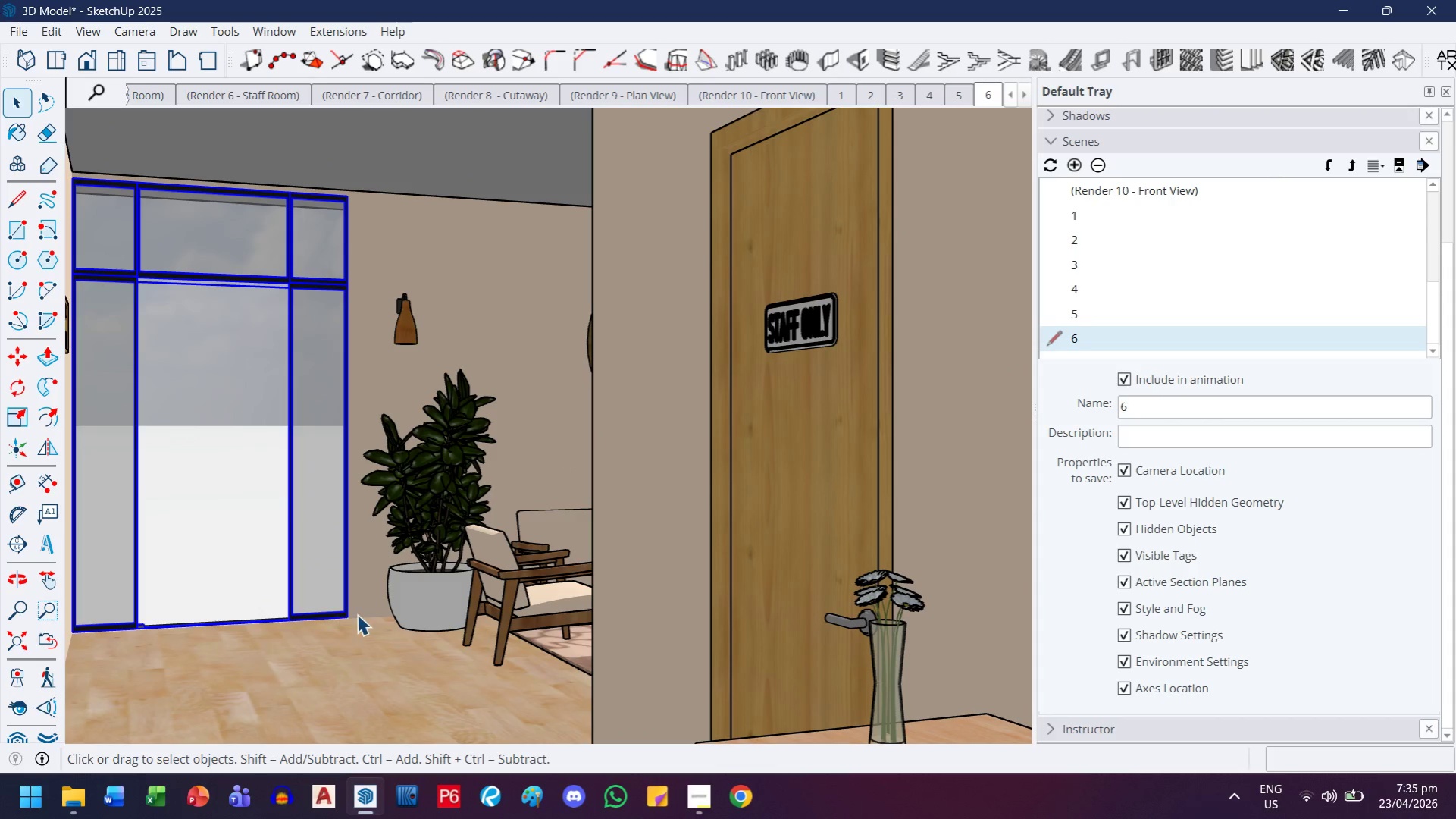 
left_click_drag(start_coordinate=[339, 601], to_coordinate=[335, 599])
 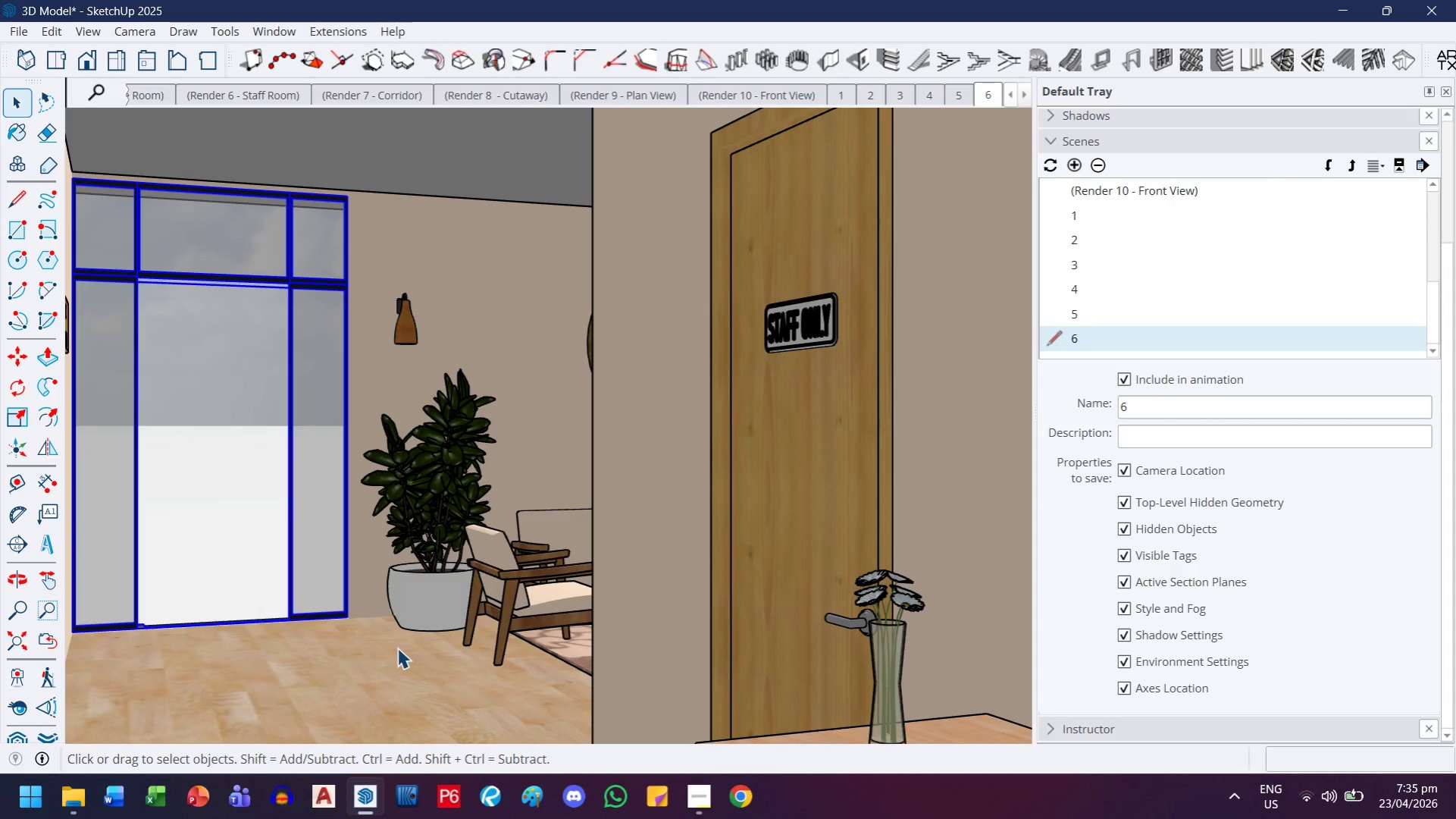 
key(Escape)
 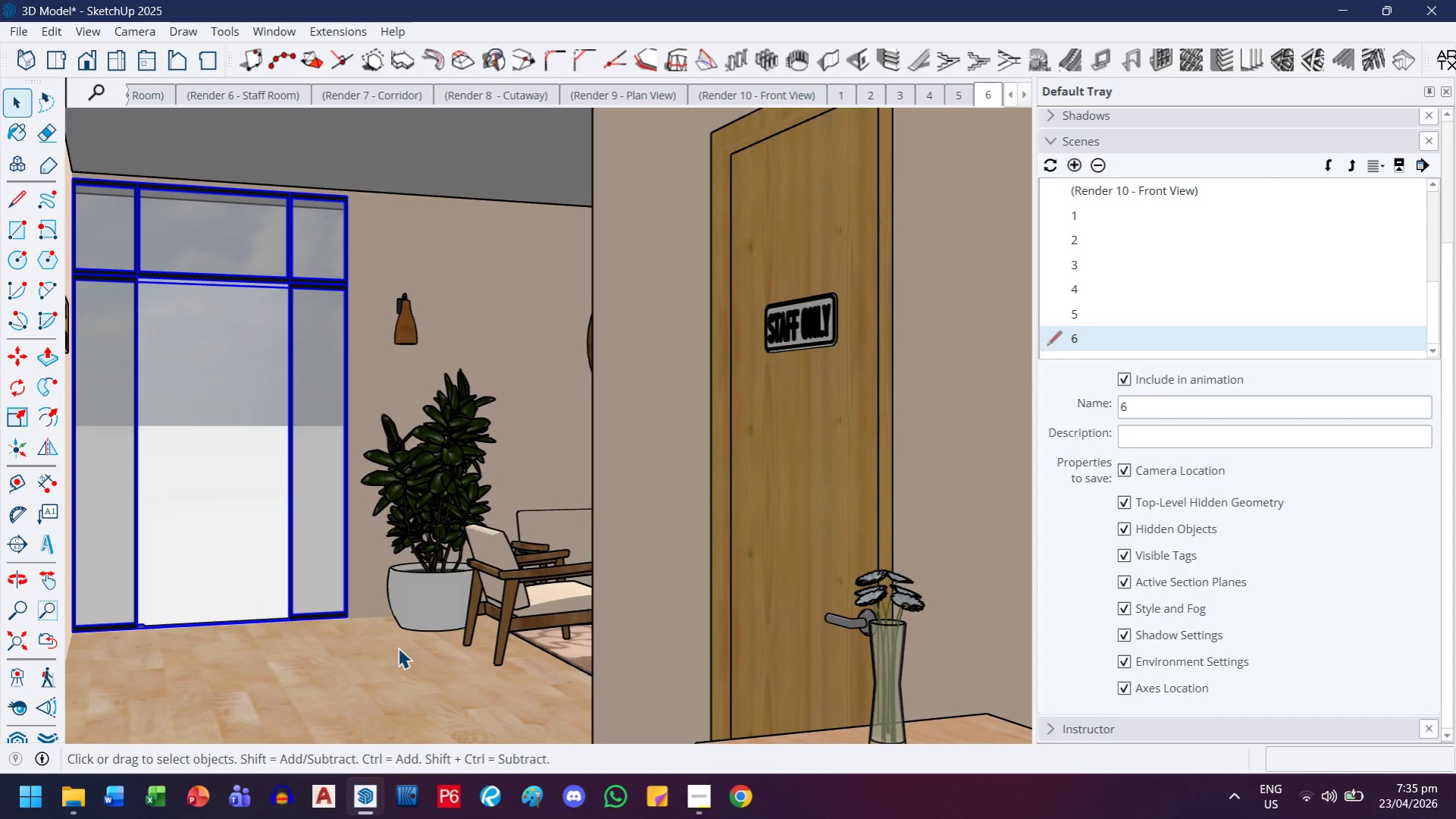 
key(Escape)
 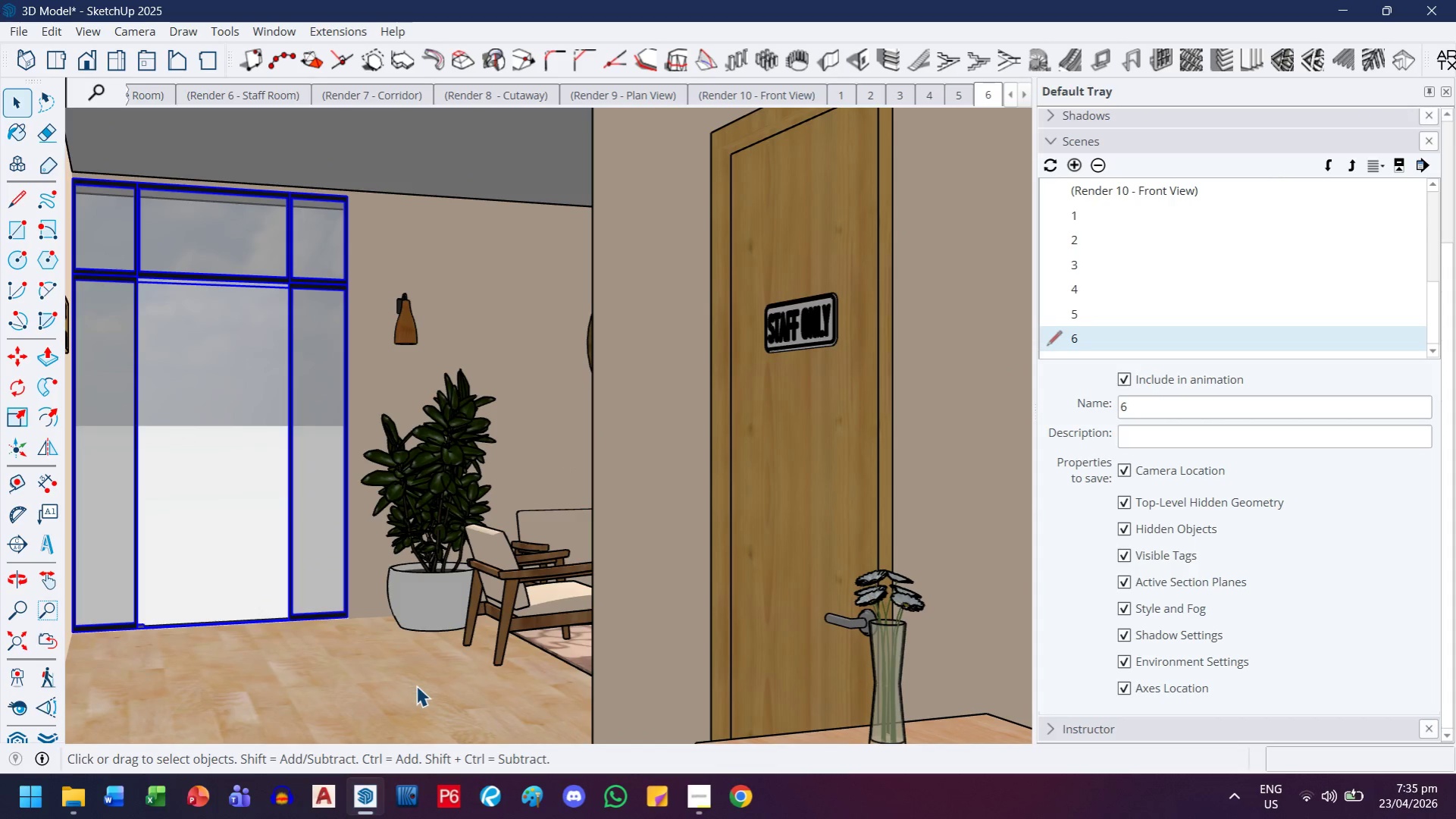 
left_click([417, 686])
 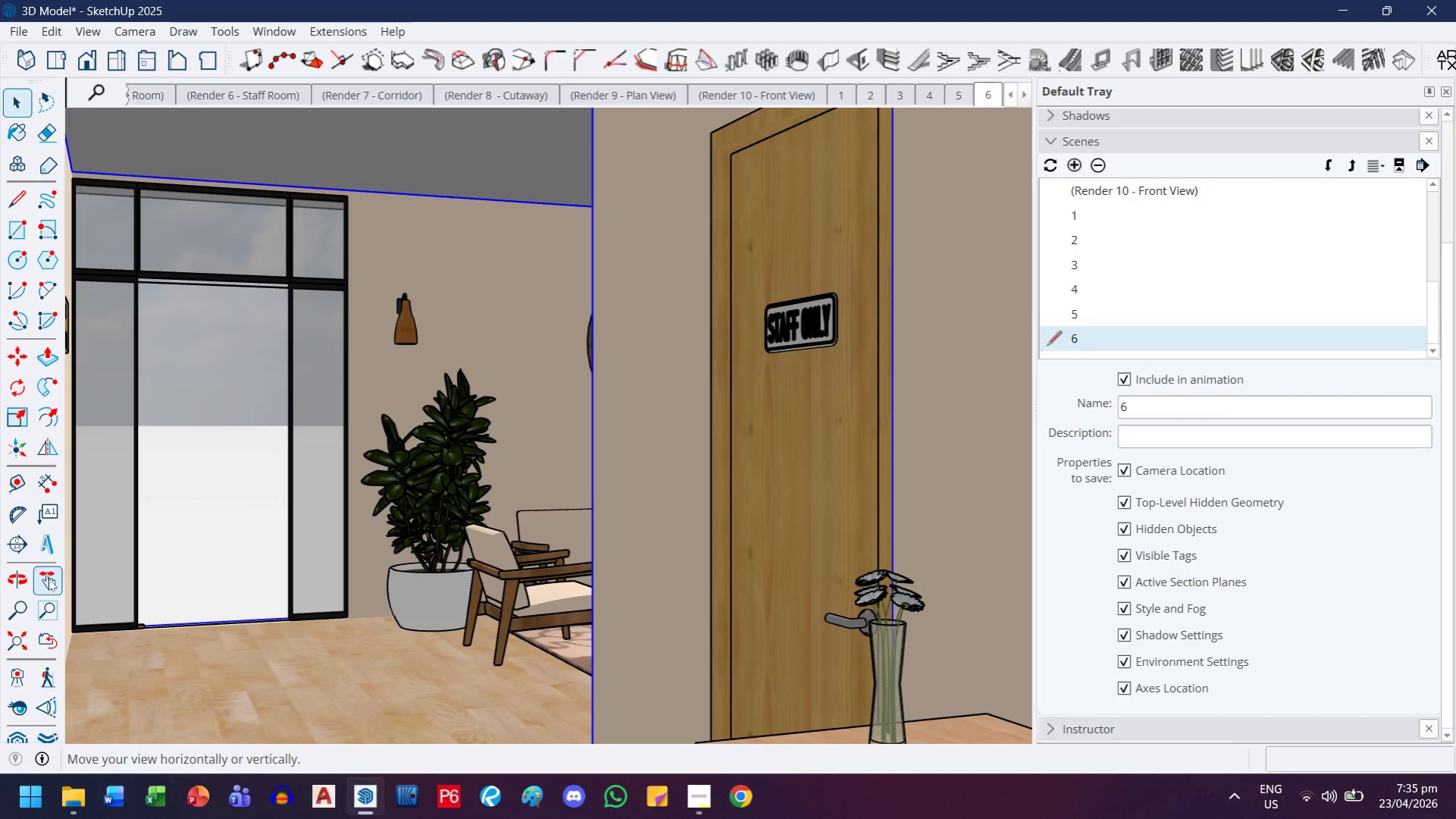 
left_click([9, 704])
 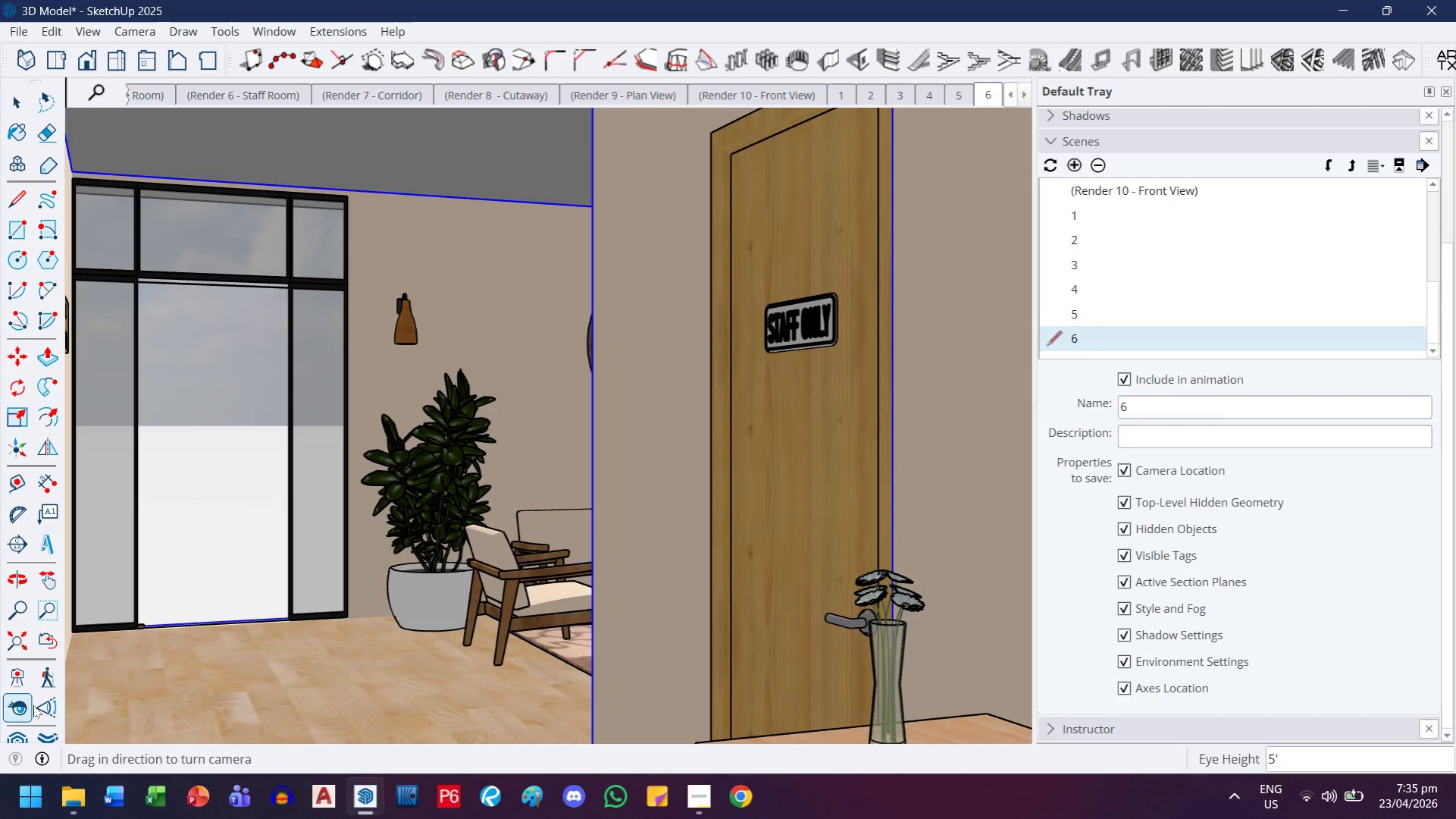 
left_click([39, 709])
 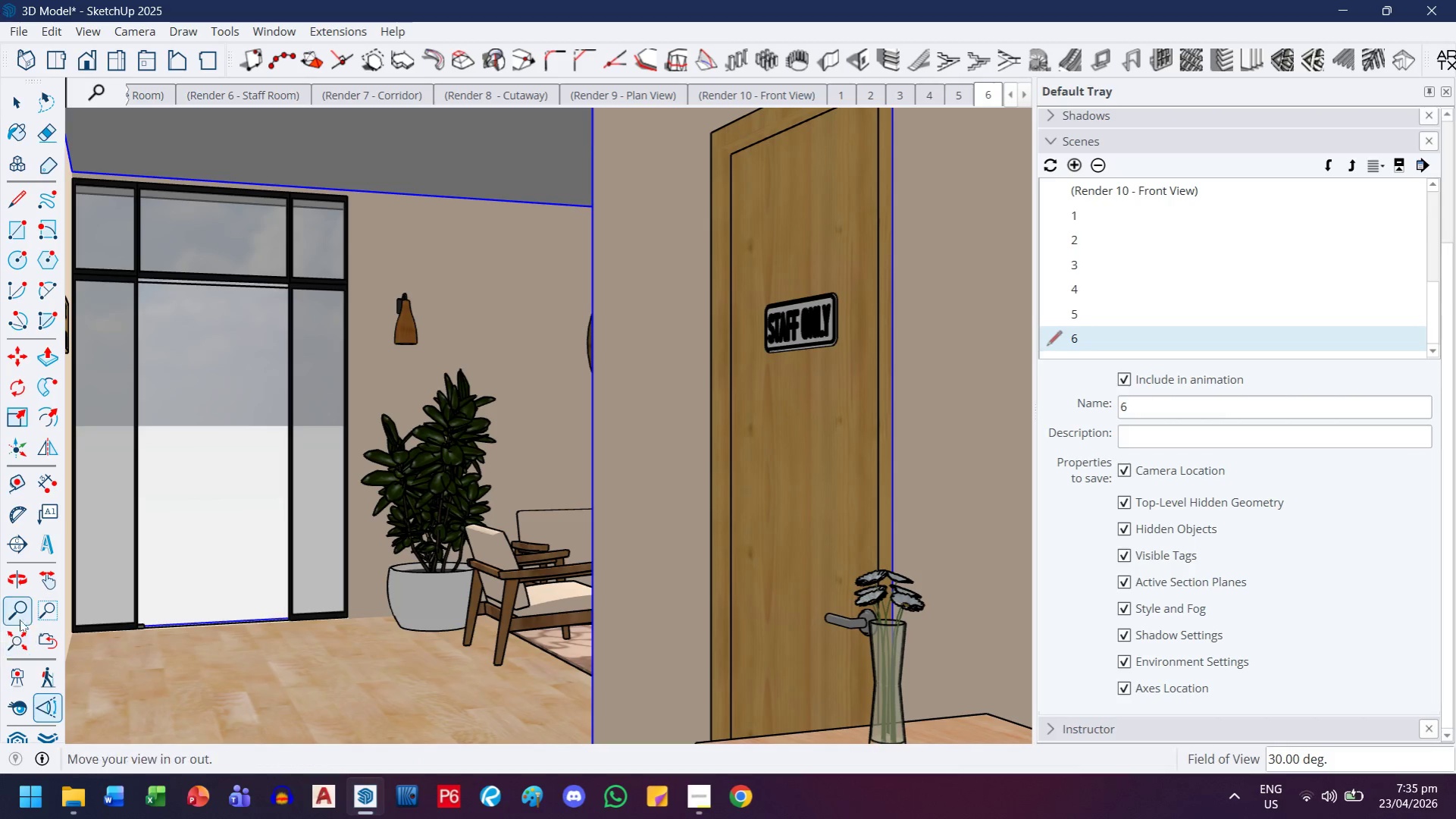 
left_click([23, 606])
 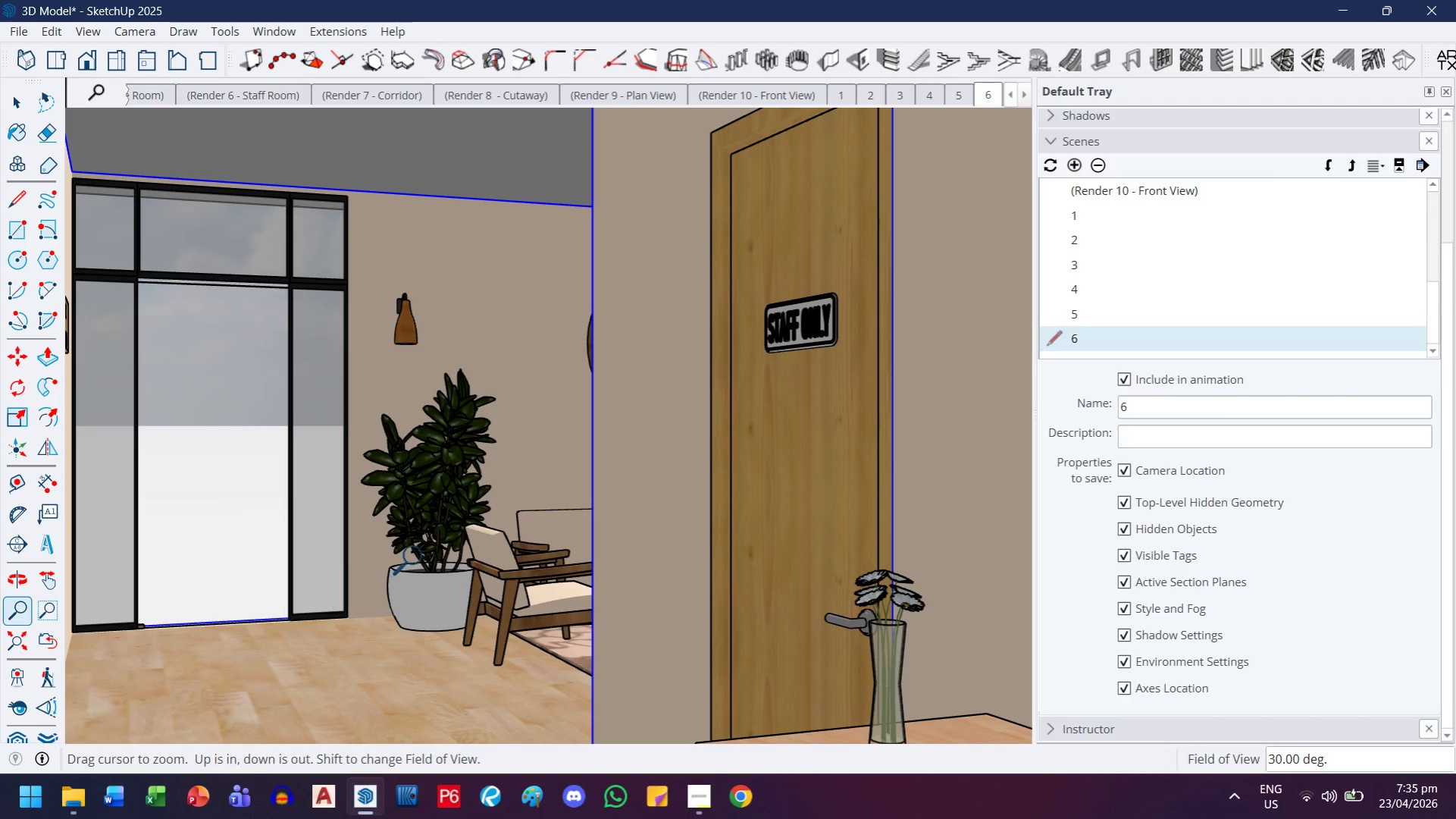 
left_click_drag(start_coordinate=[424, 551], to_coordinate=[384, 573])
 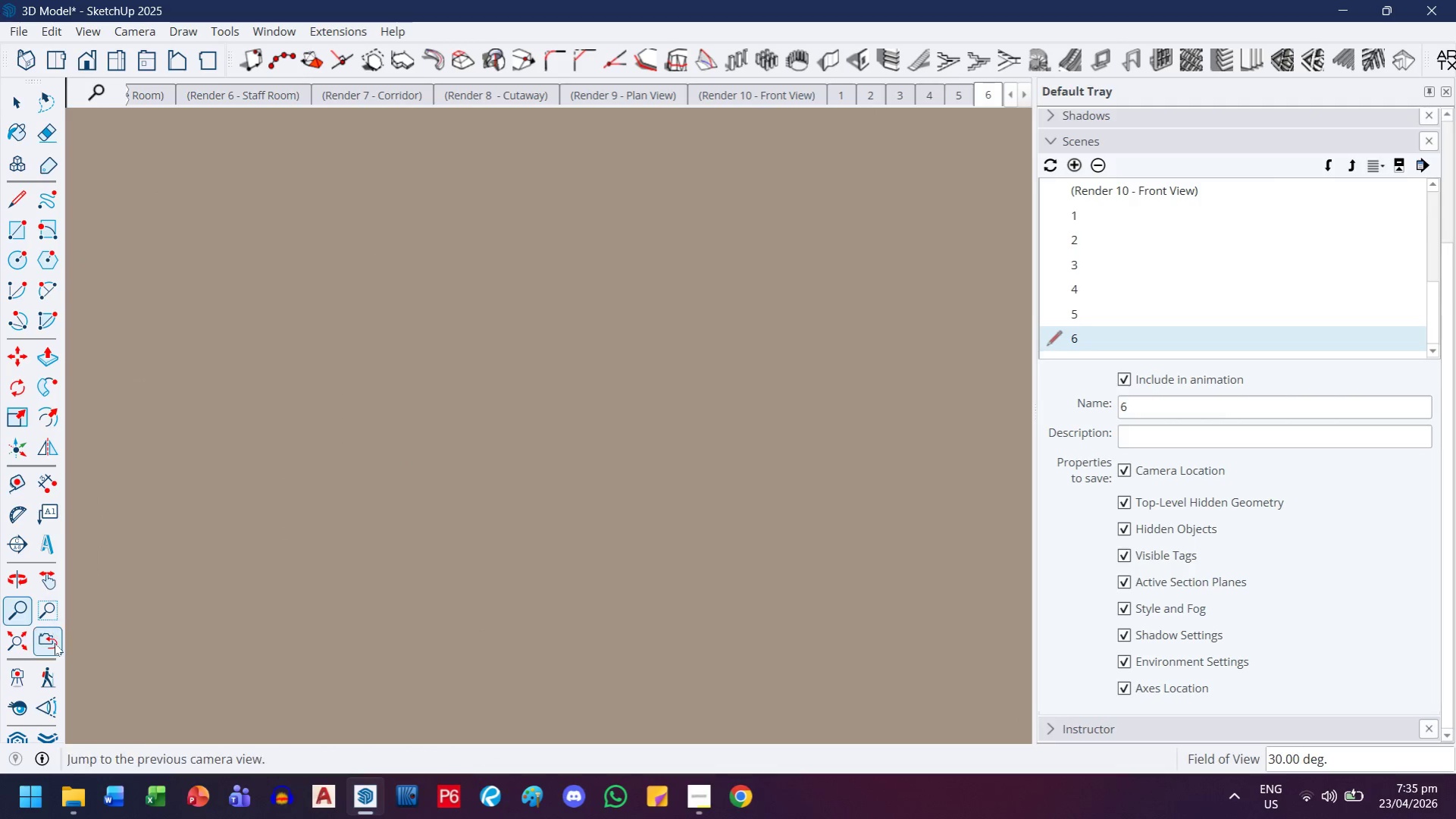 
left_click([55, 642])
 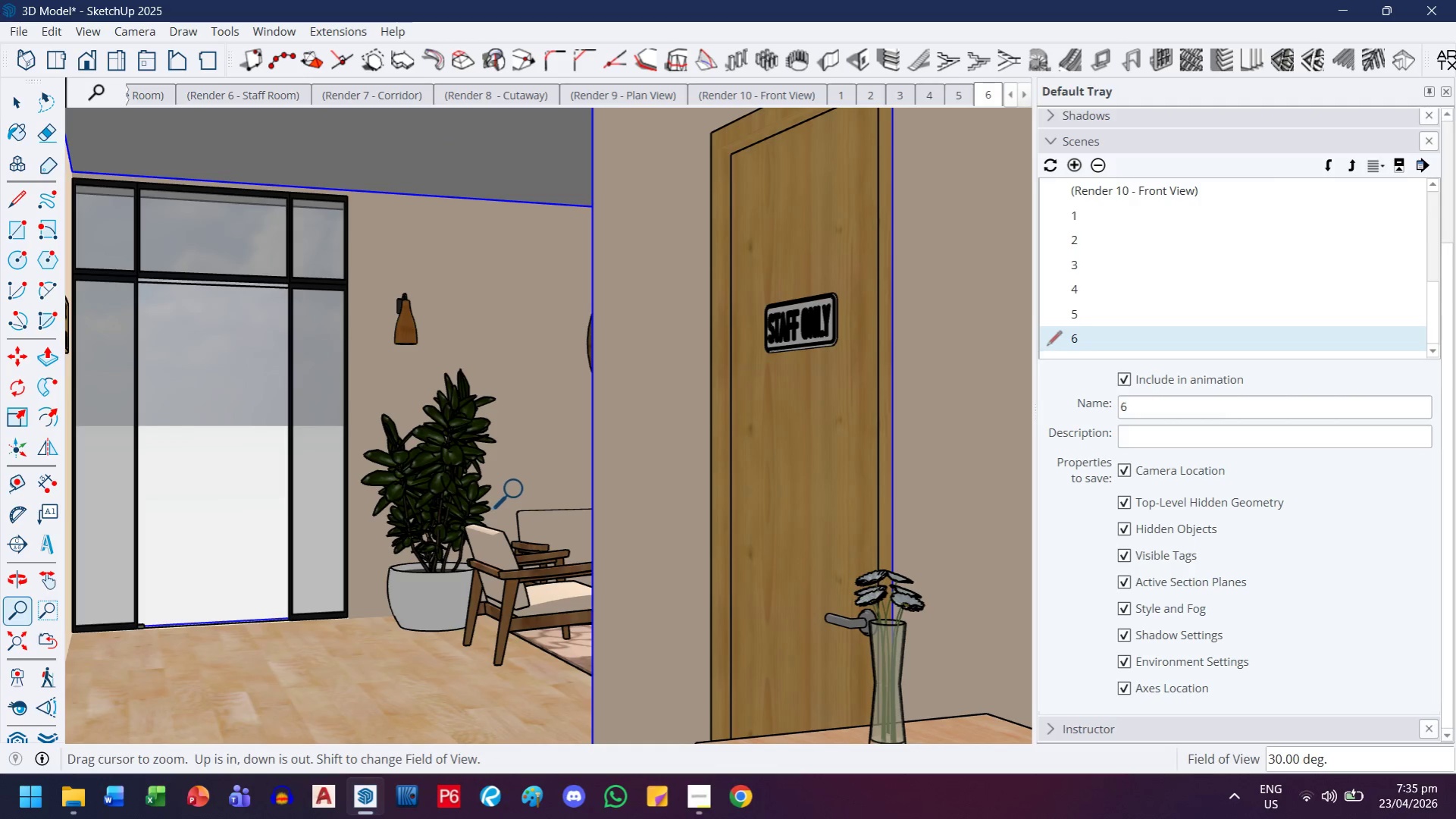 
left_click_drag(start_coordinate=[520, 489], to_coordinate=[504, 498])
 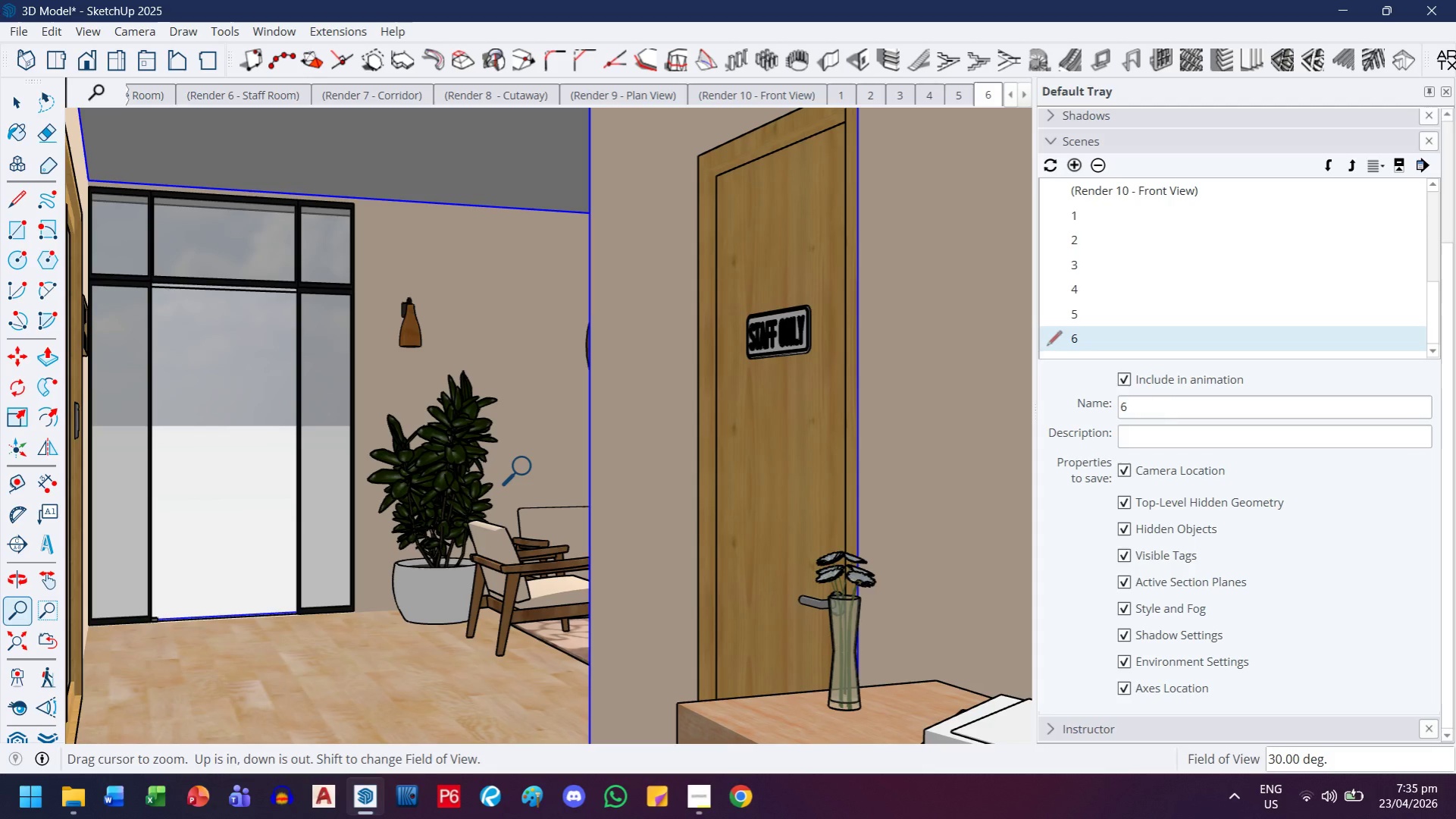 
left_click_drag(start_coordinate=[528, 466], to_coordinate=[515, 479])
 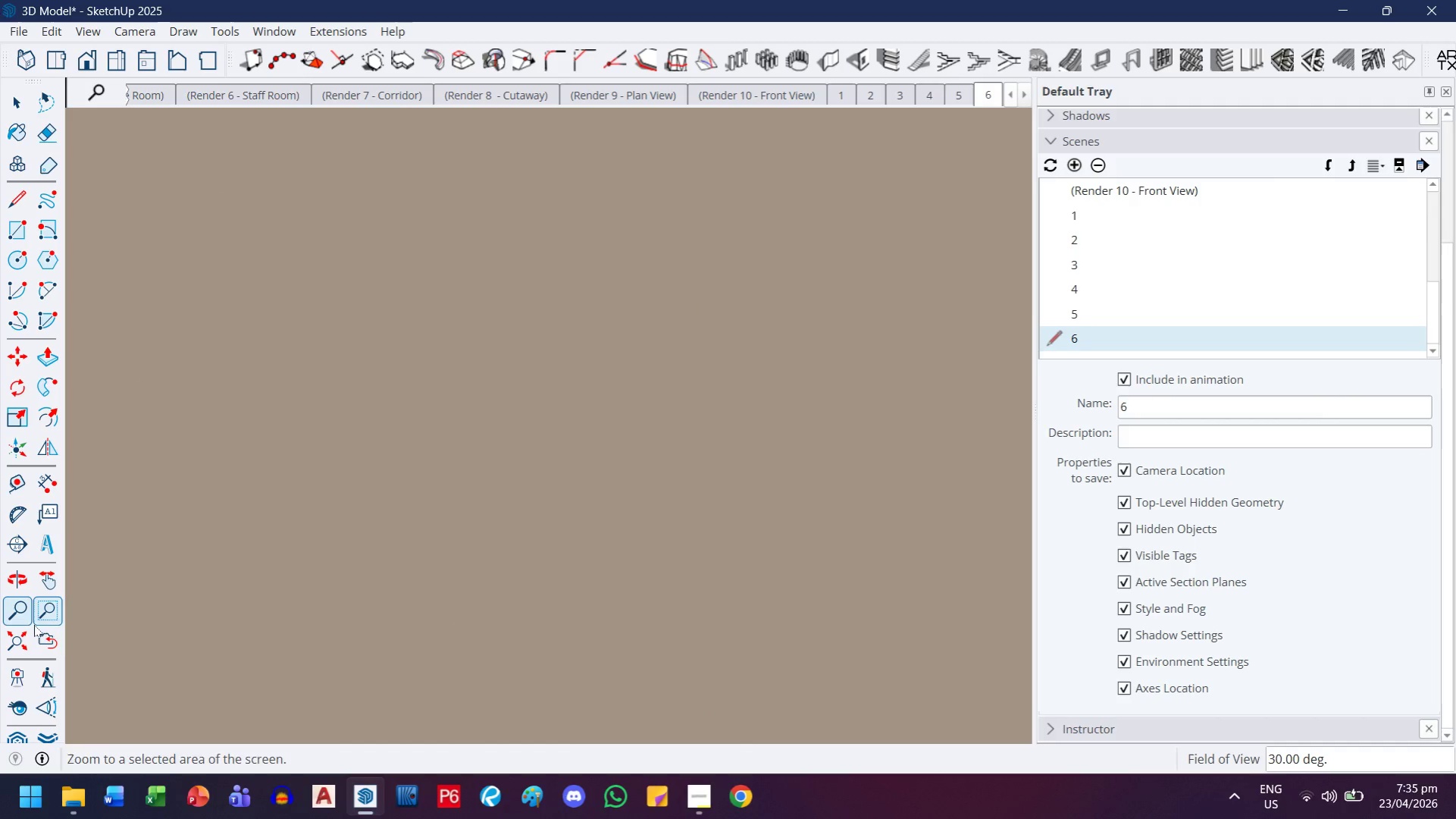 
left_click([34, 640])
 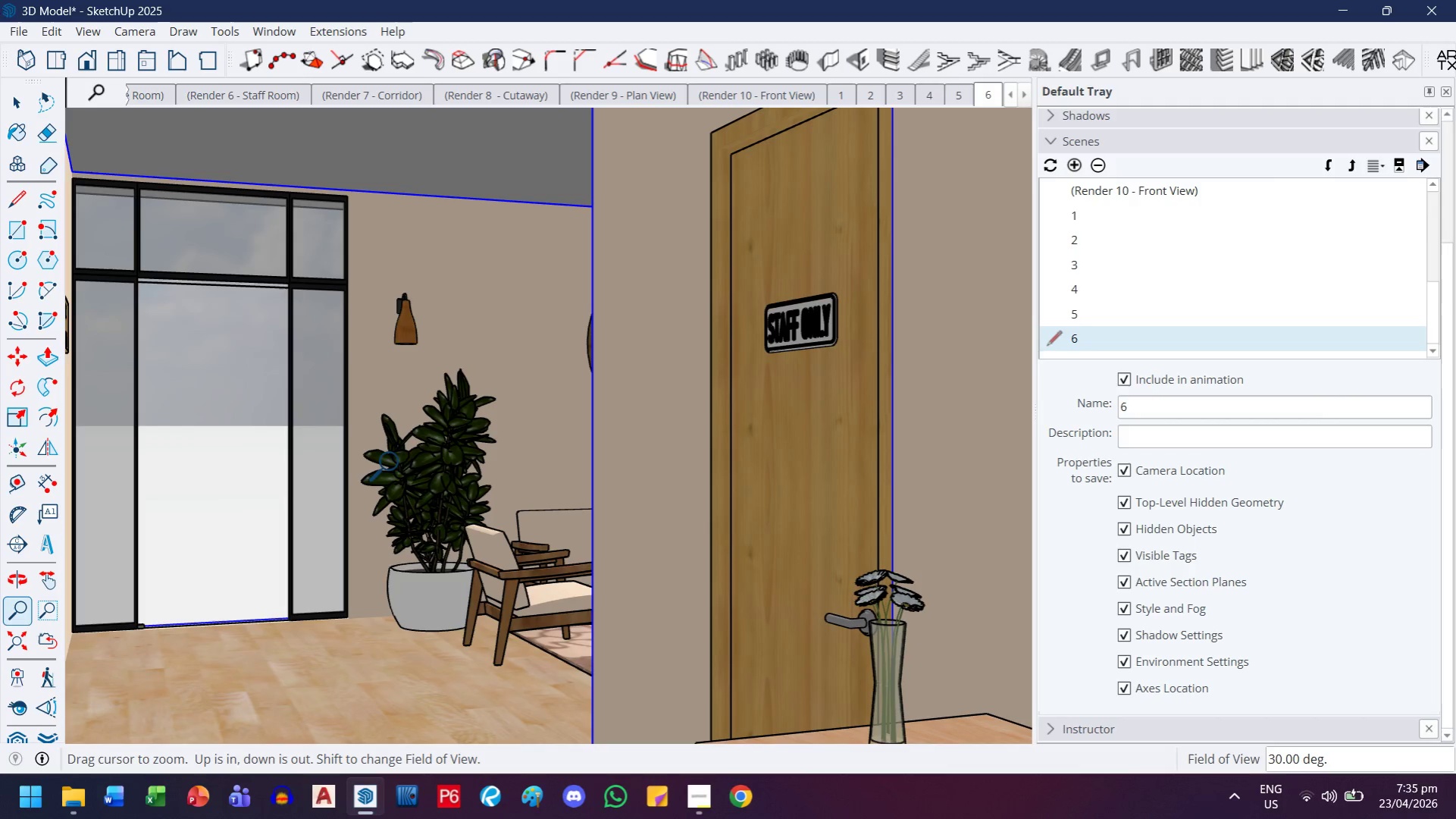 
left_click_drag(start_coordinate=[395, 463], to_coordinate=[389, 469])
 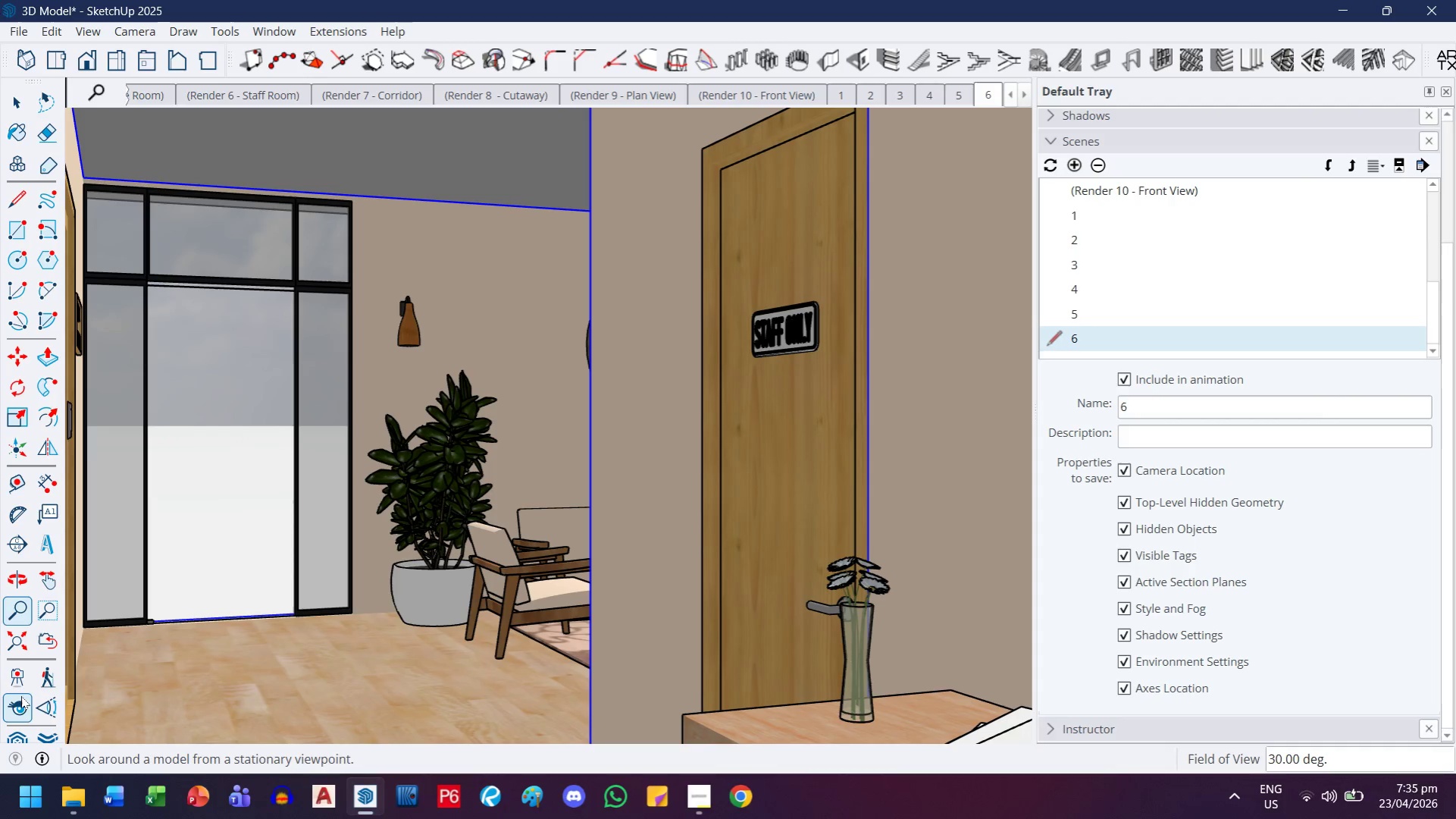 
left_click([21, 696])
 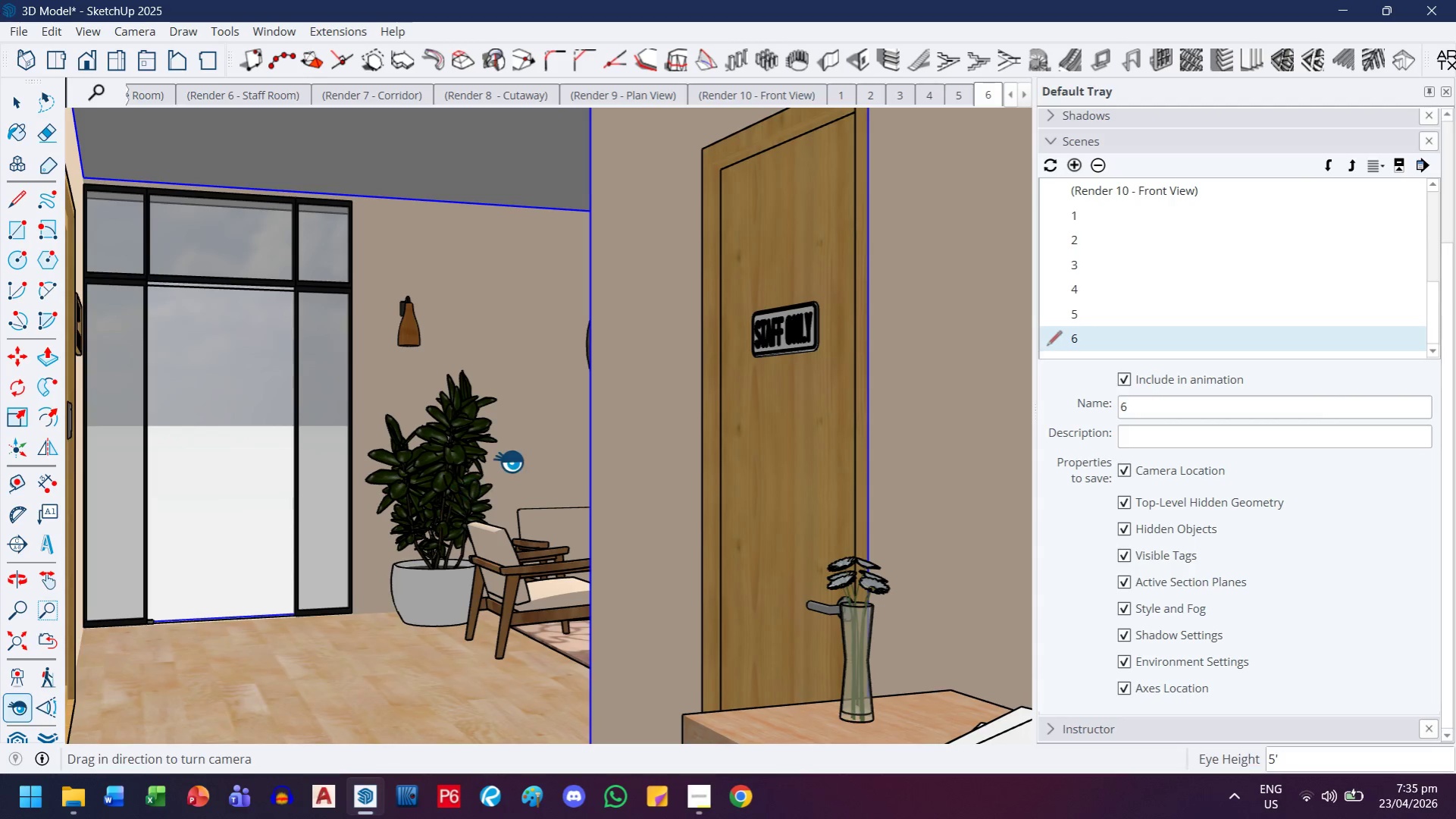 
left_click_drag(start_coordinate=[507, 461], to_coordinate=[396, 447])
 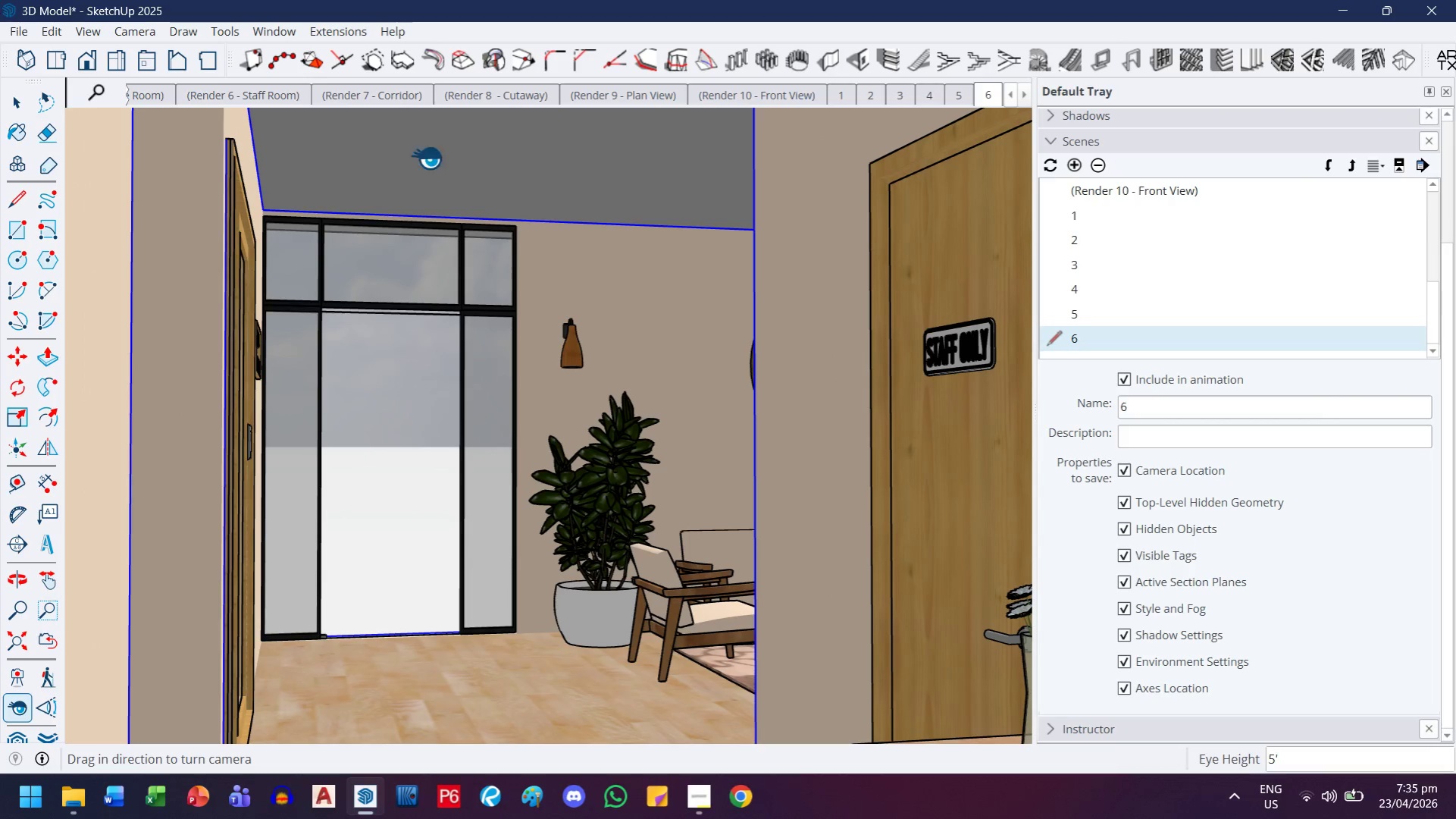 
left_click([1068, 162])
 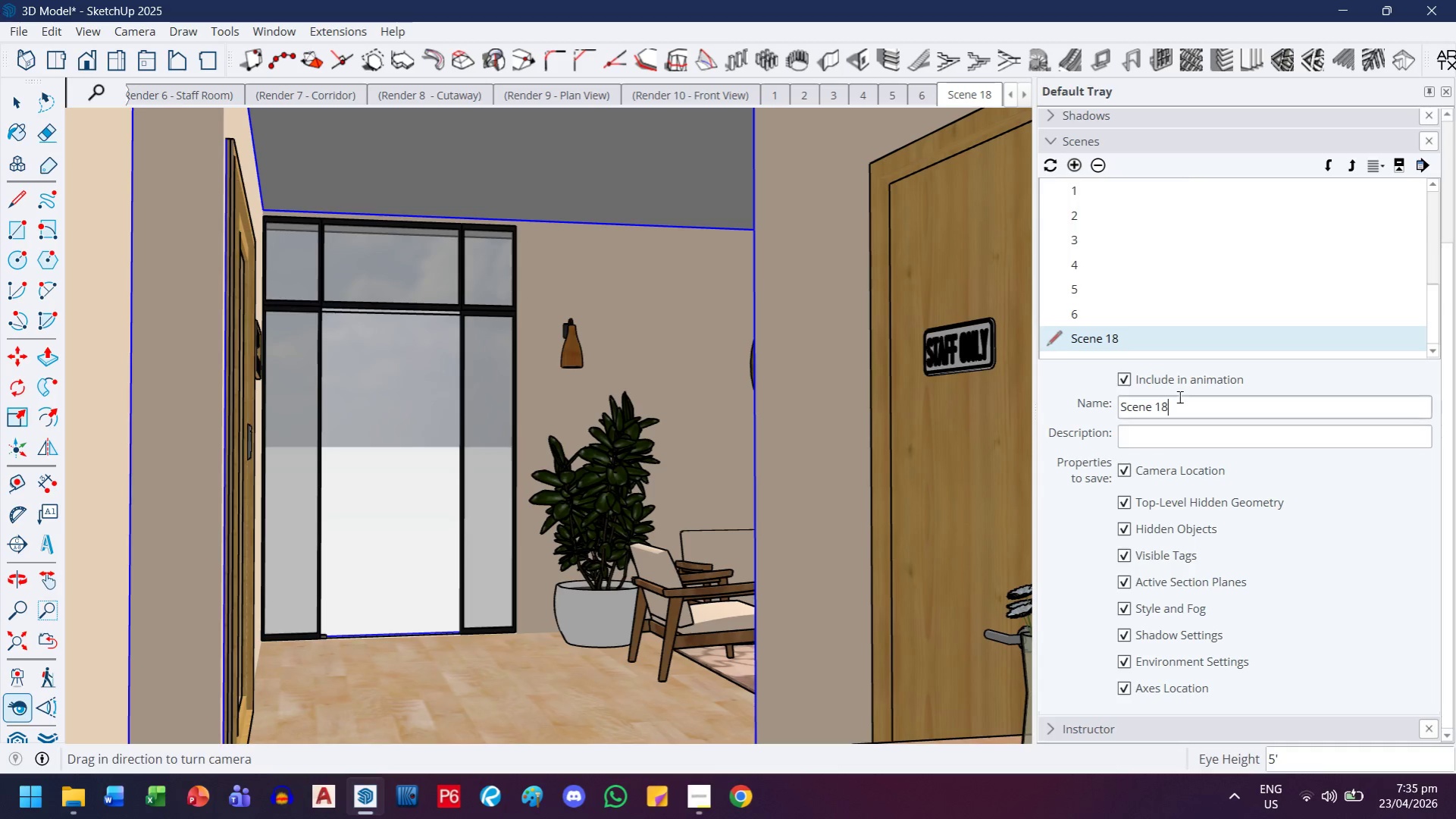 
left_click_drag(start_coordinate=[1184, 405], to_coordinate=[1099, 408])
 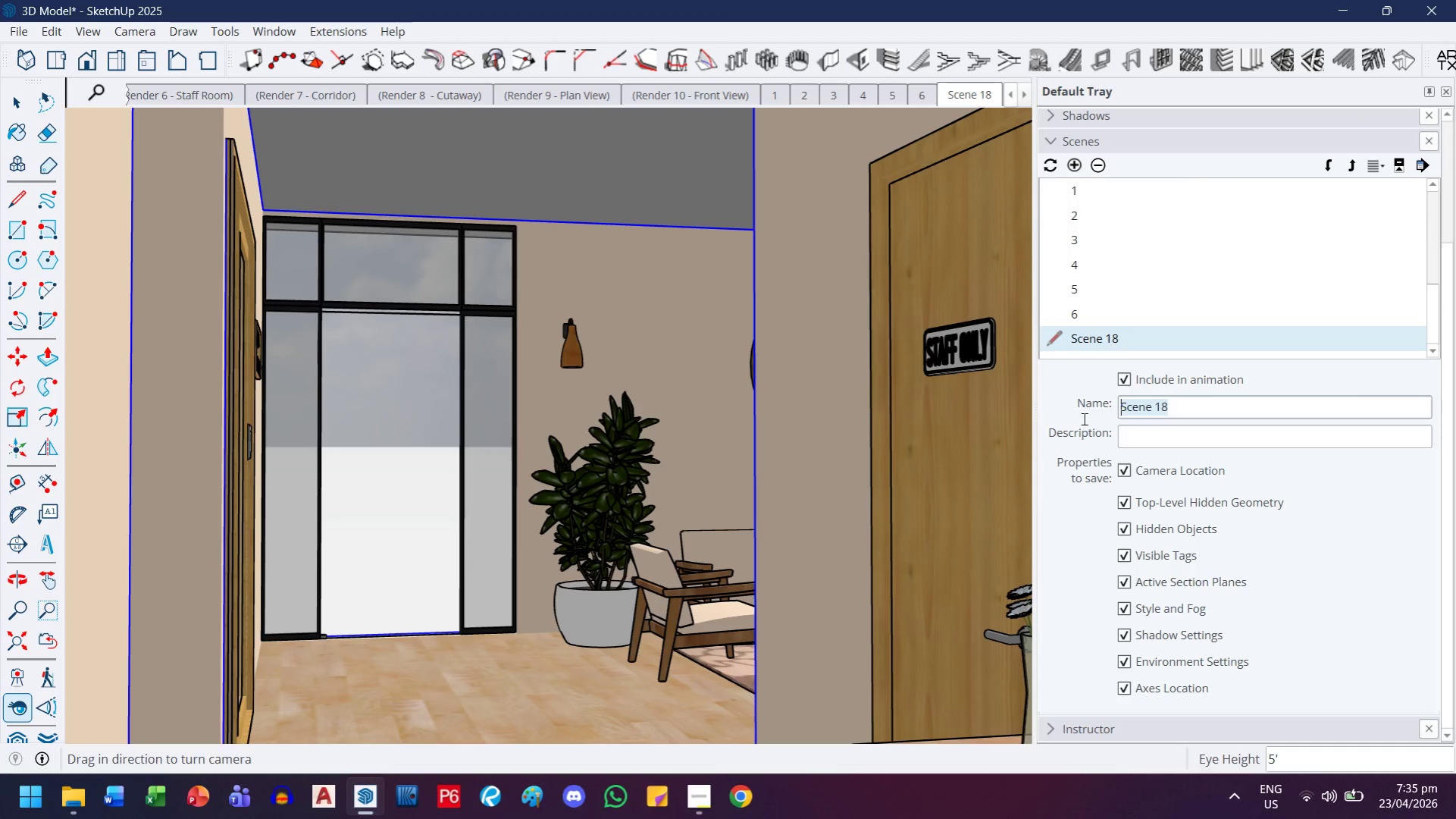 
key(7)
 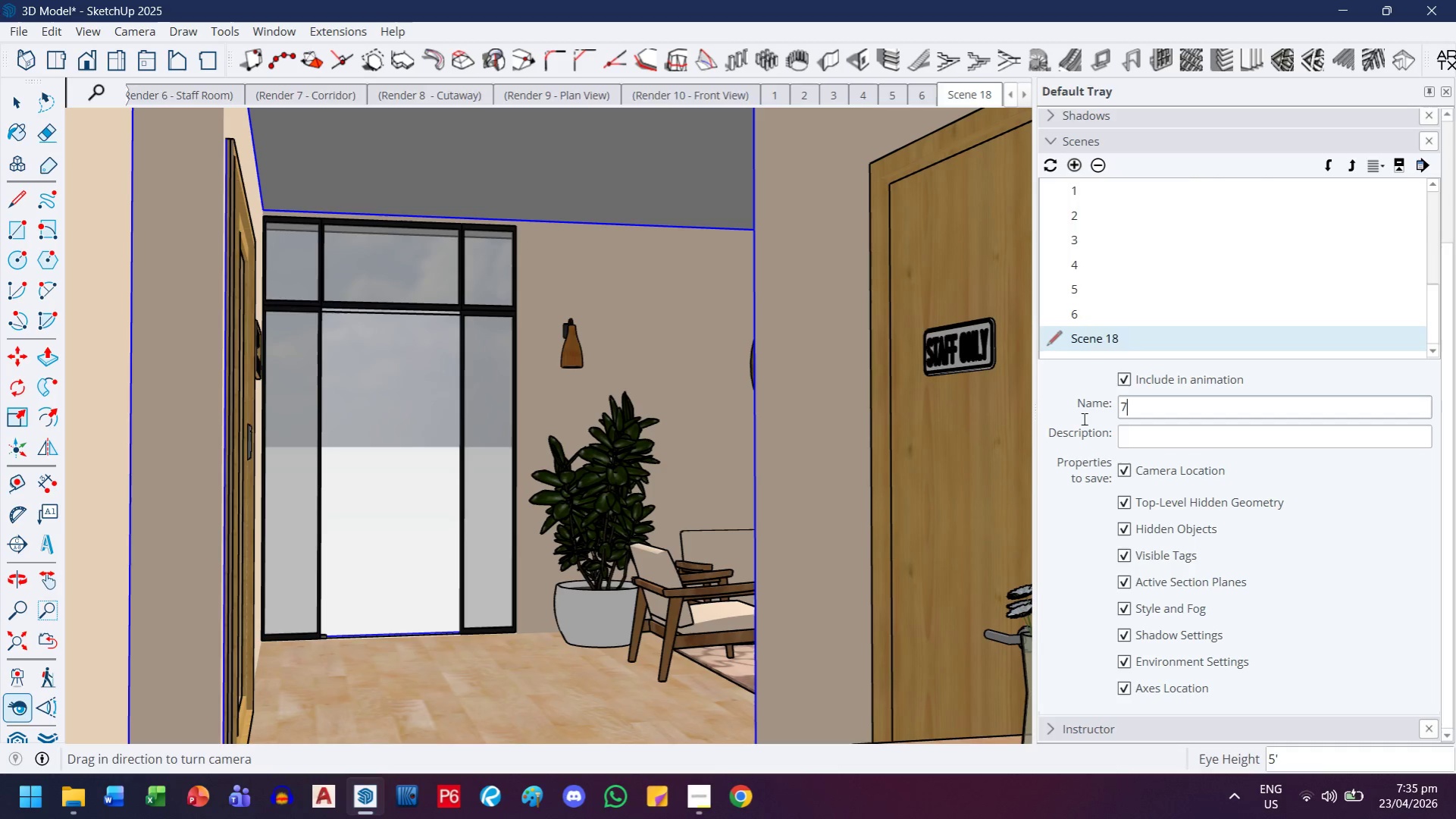 
key(Enter)
 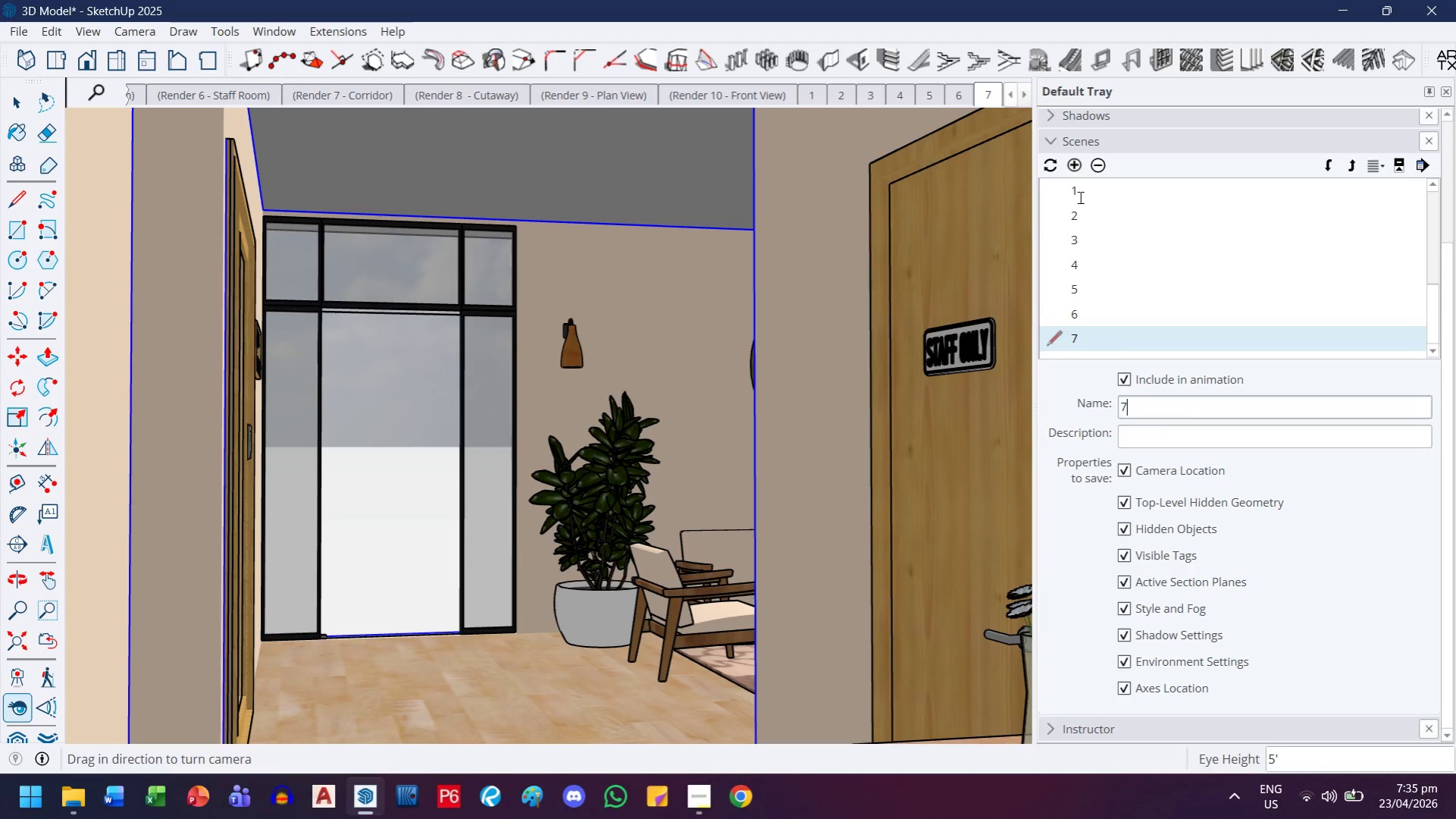 
double_click([1079, 196])
 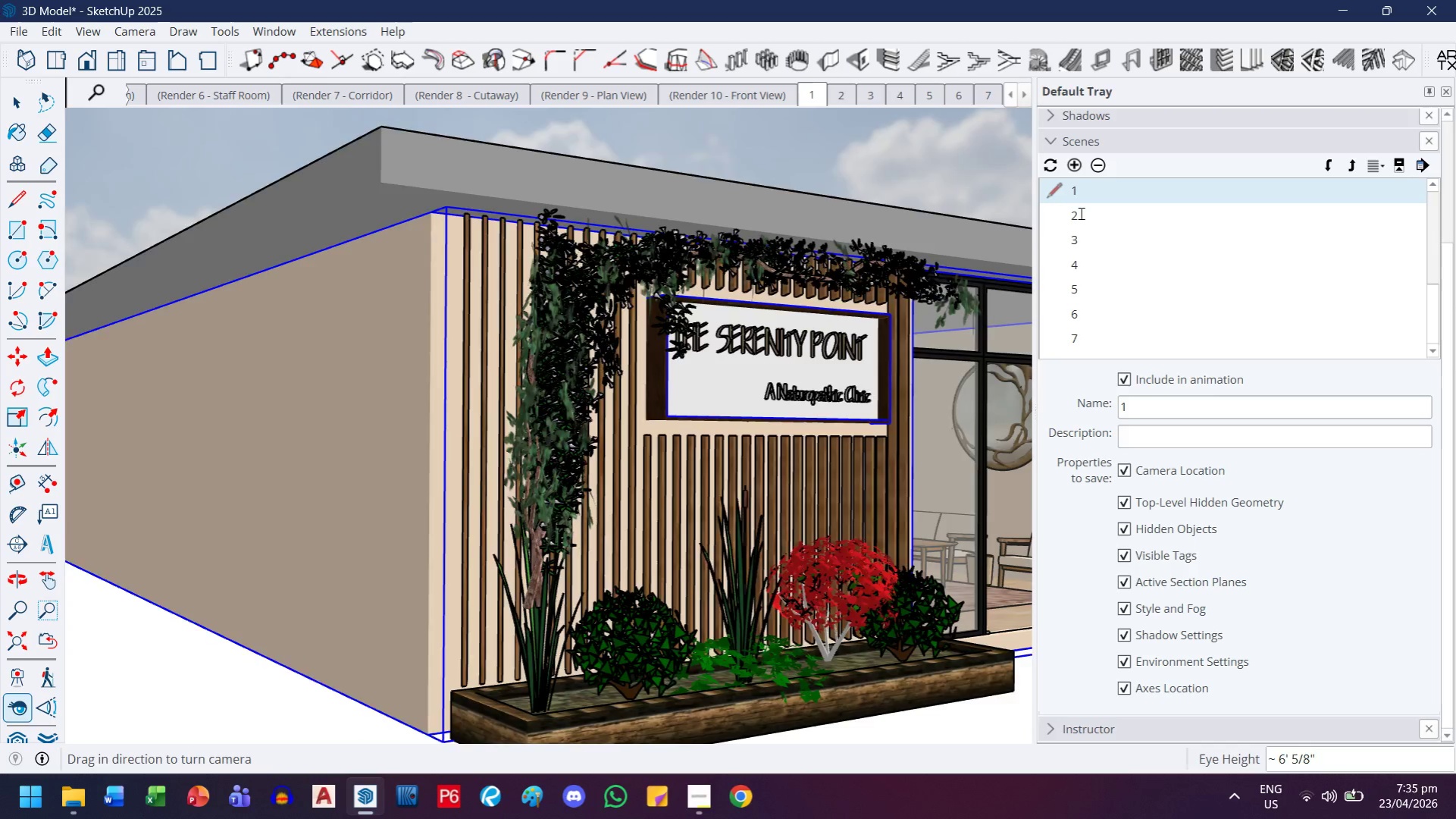 
double_click([1079, 213])
 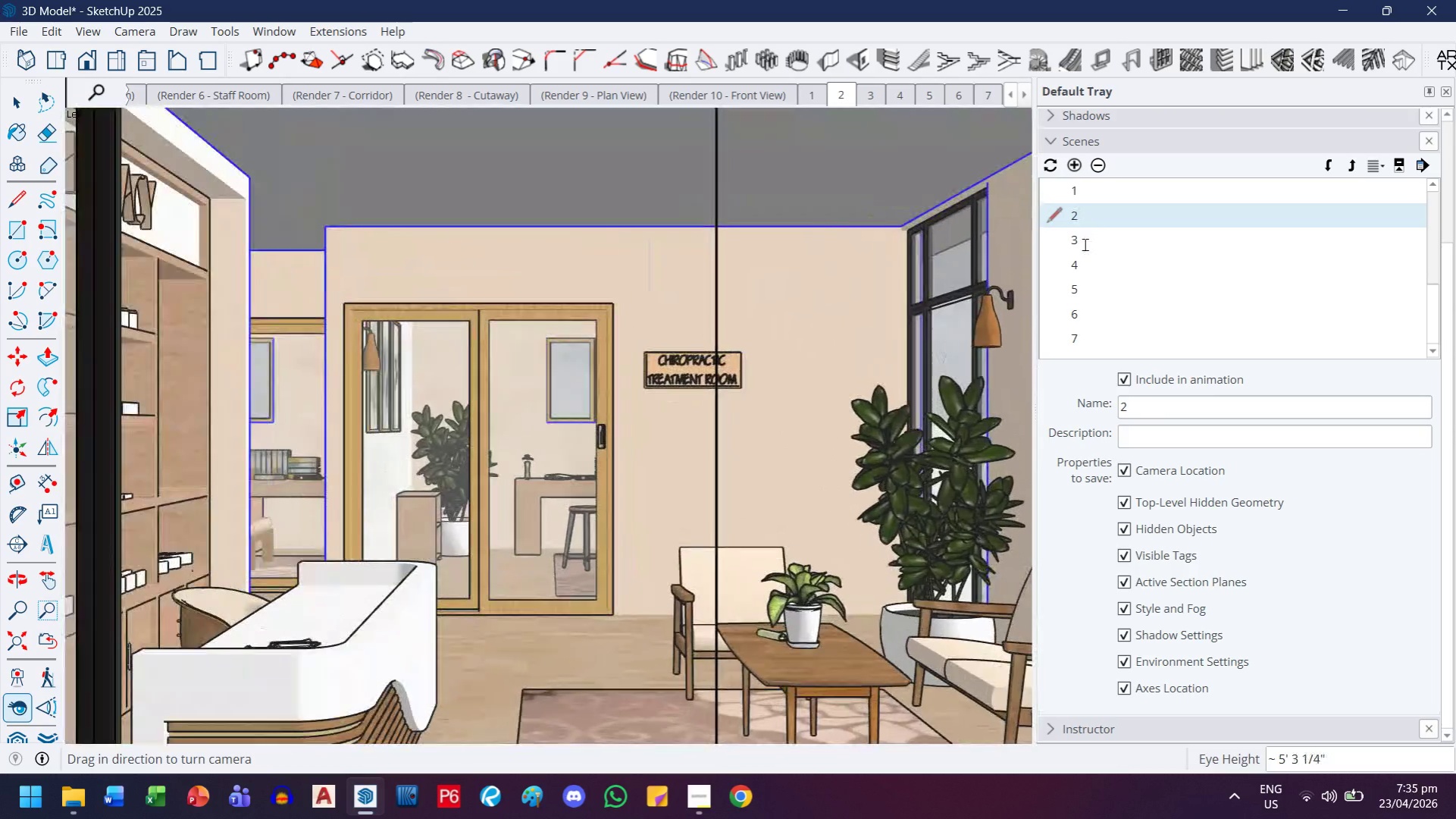 
double_click([1083, 244])
 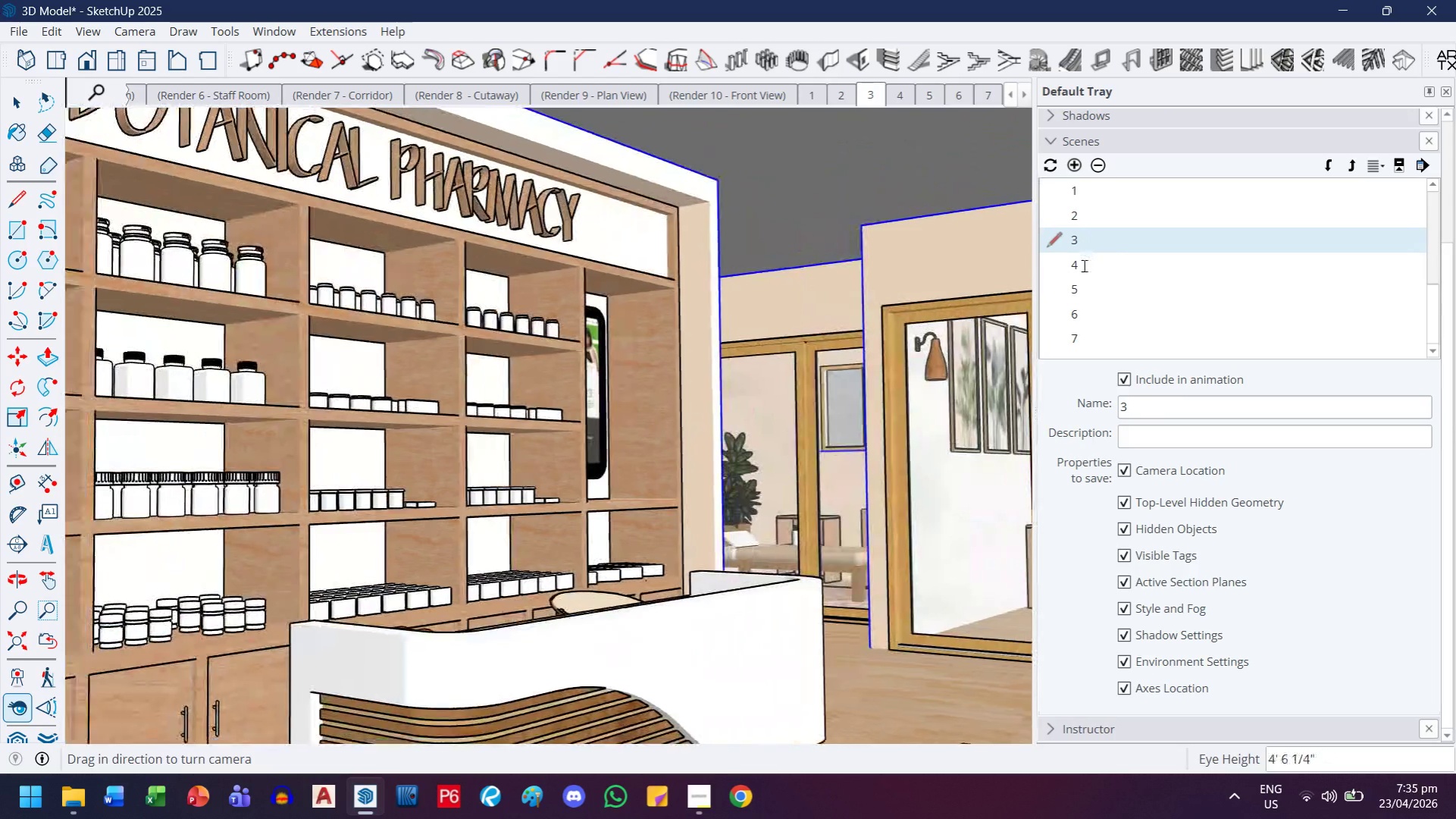 
double_click([1082, 265])
 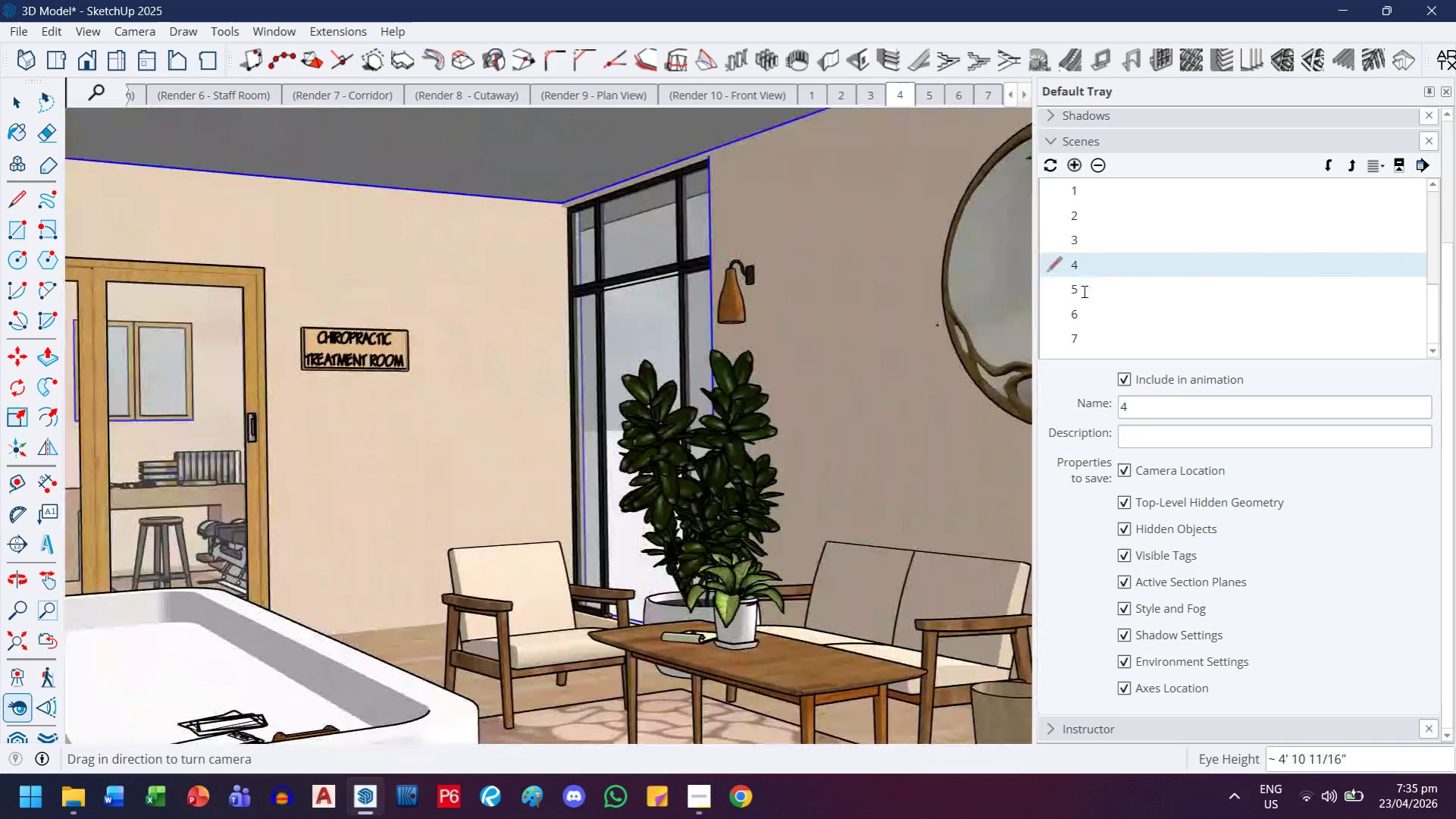 
double_click([1082, 291])
 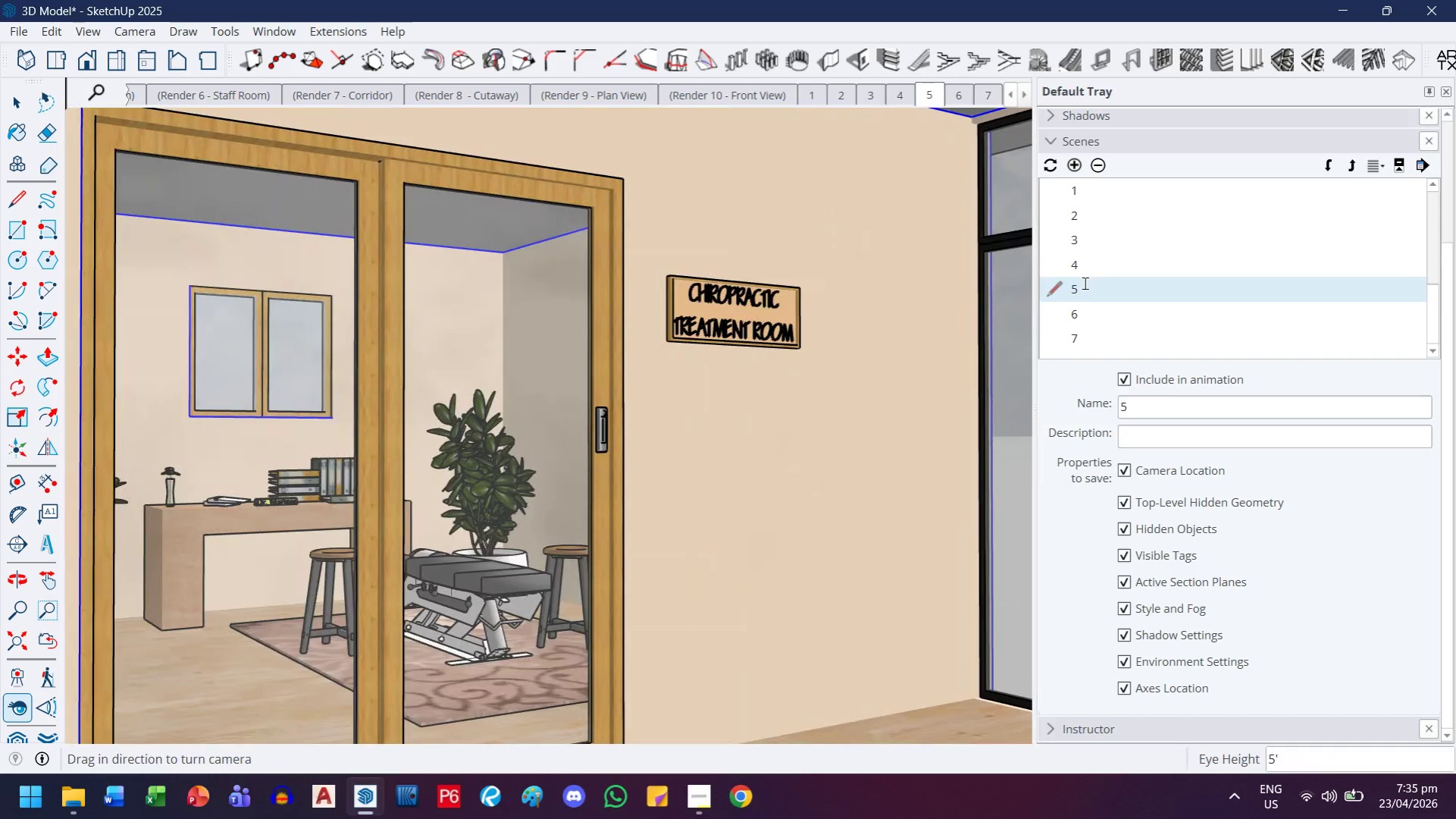 
double_click([1081, 312])
 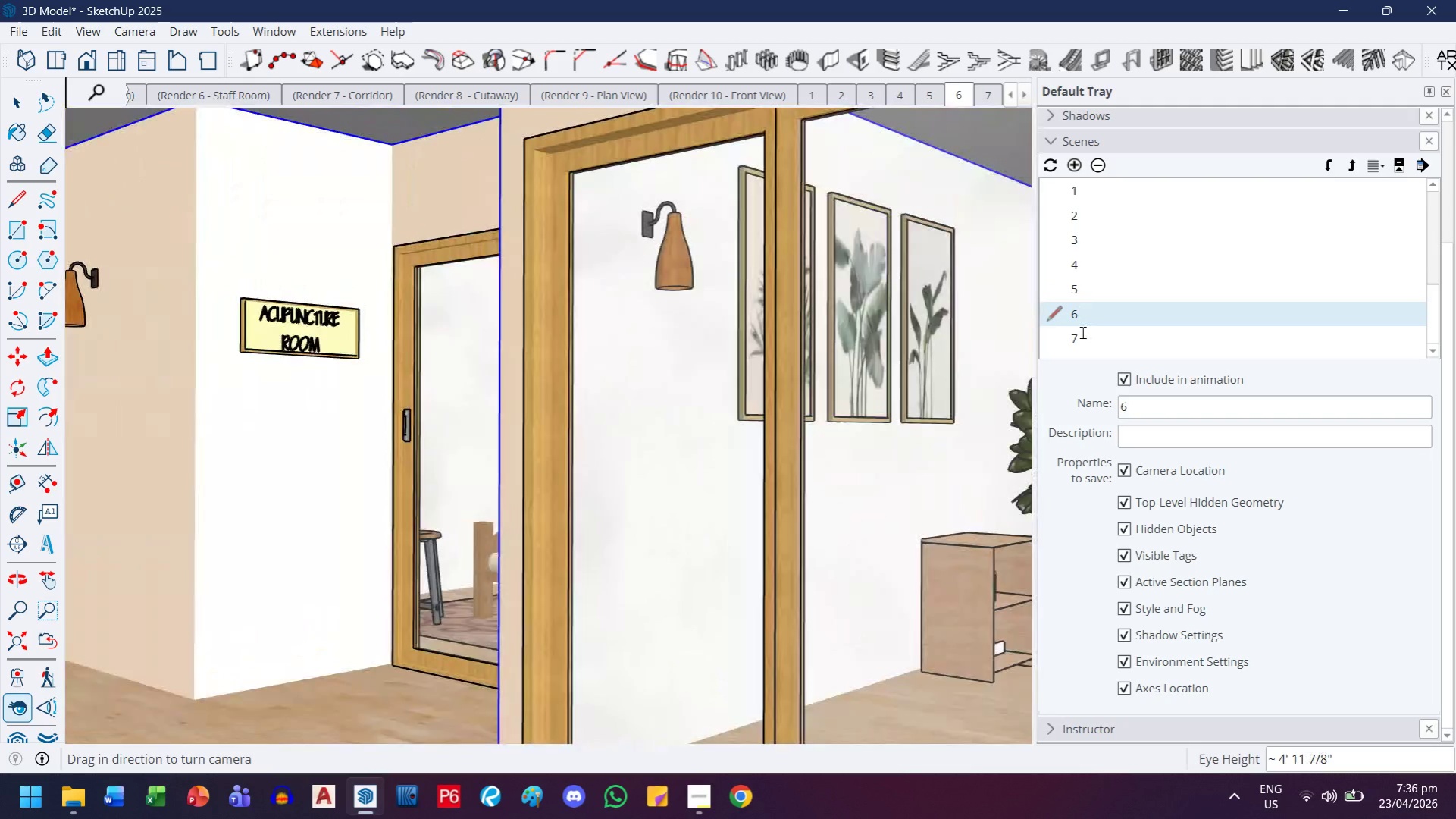 
double_click([1081, 332])
 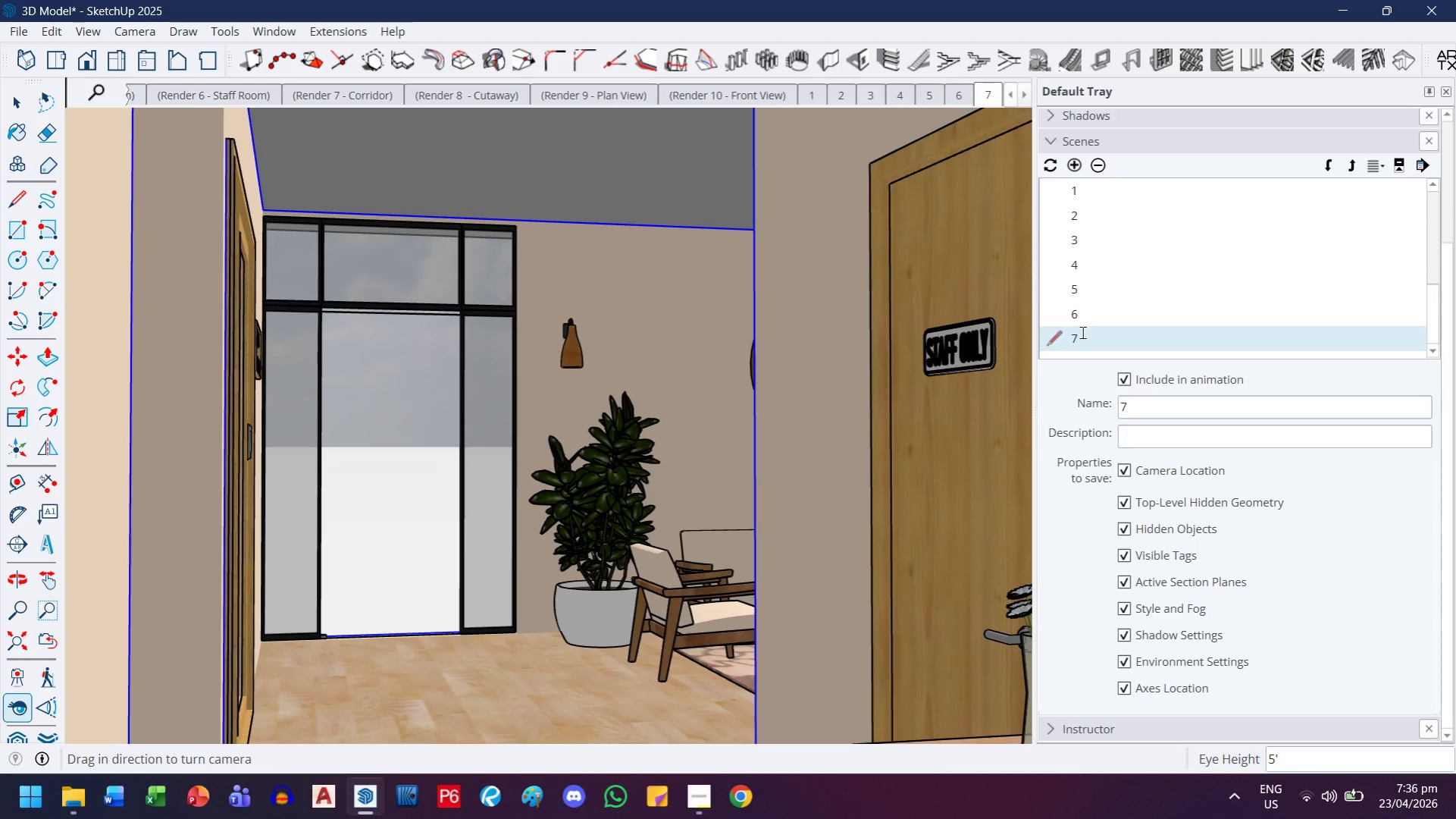 
double_click([1081, 317])
 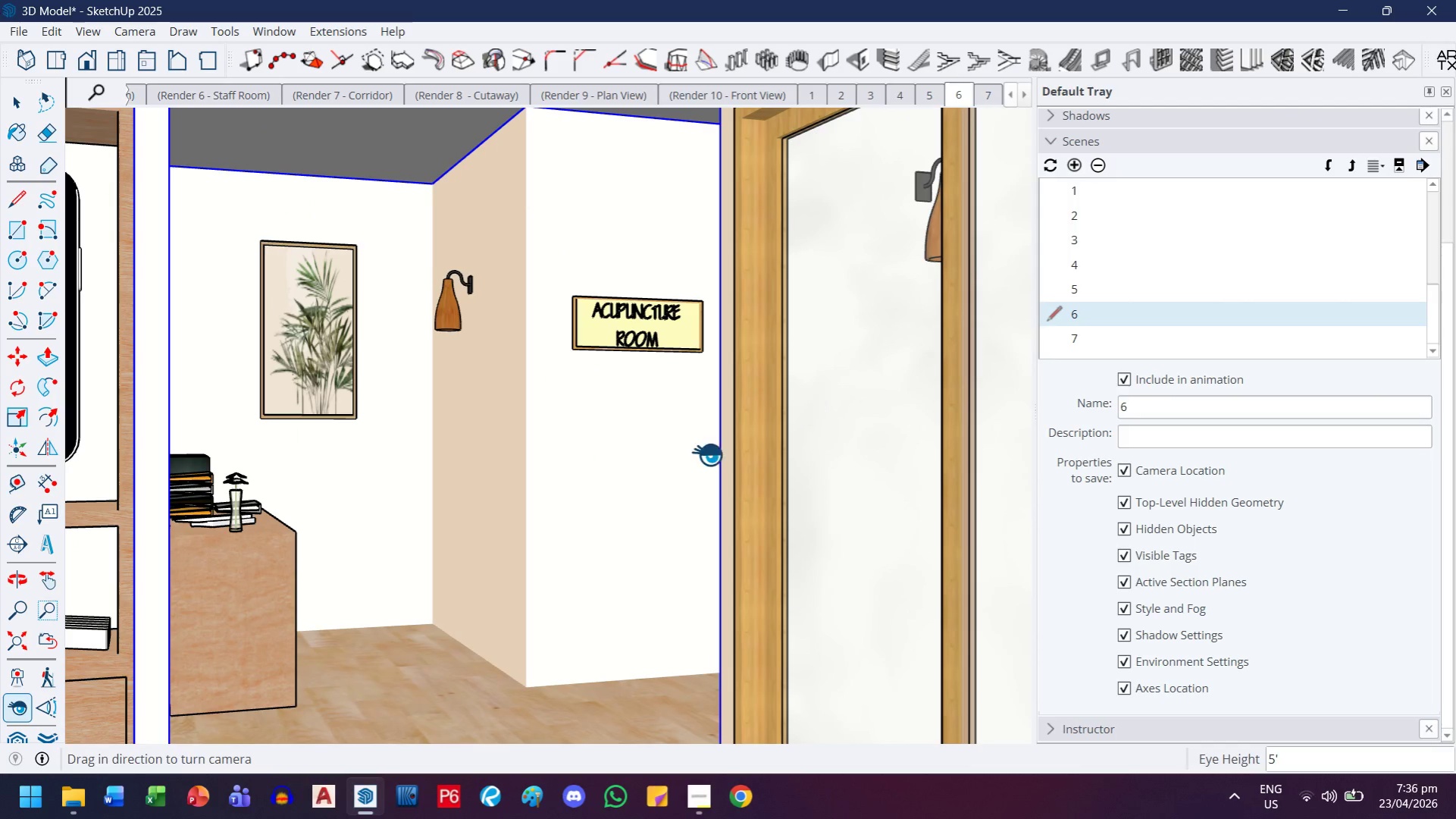 
key(H)
 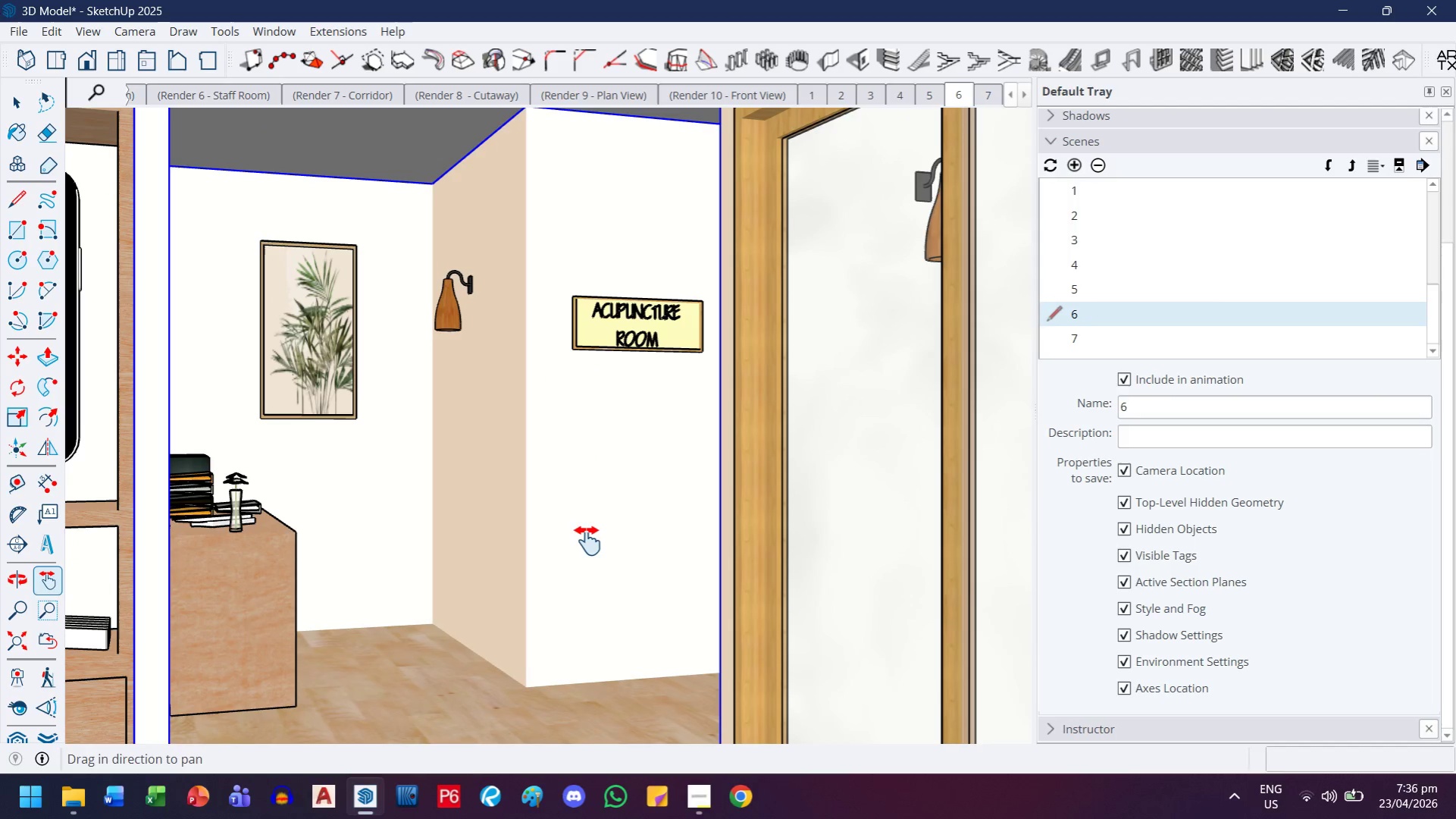 
left_click_drag(start_coordinate=[587, 540], to_coordinate=[615, 482])
 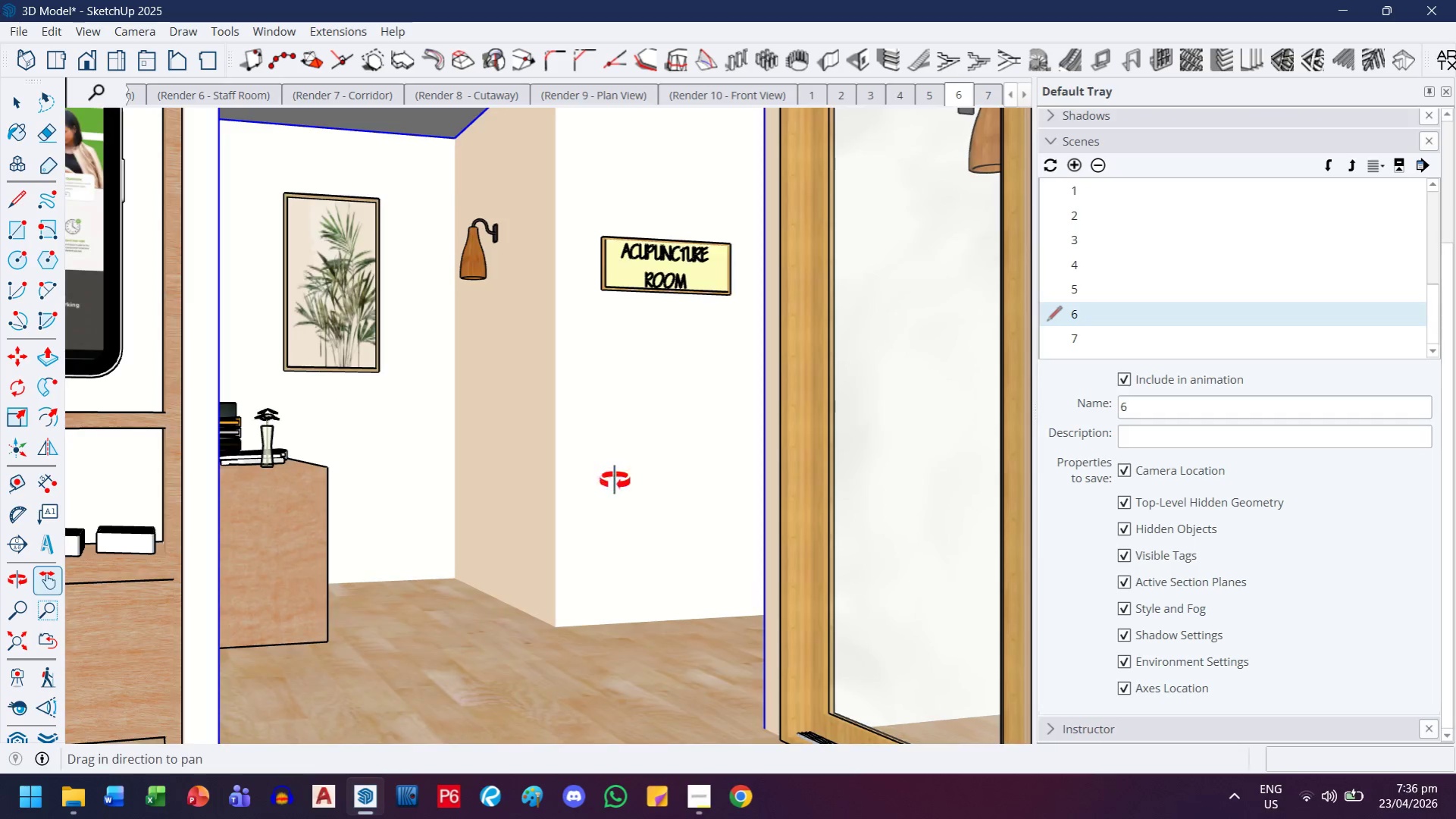 
scroll: coordinate [616, 482], scroll_direction: down, amount: 1.0
 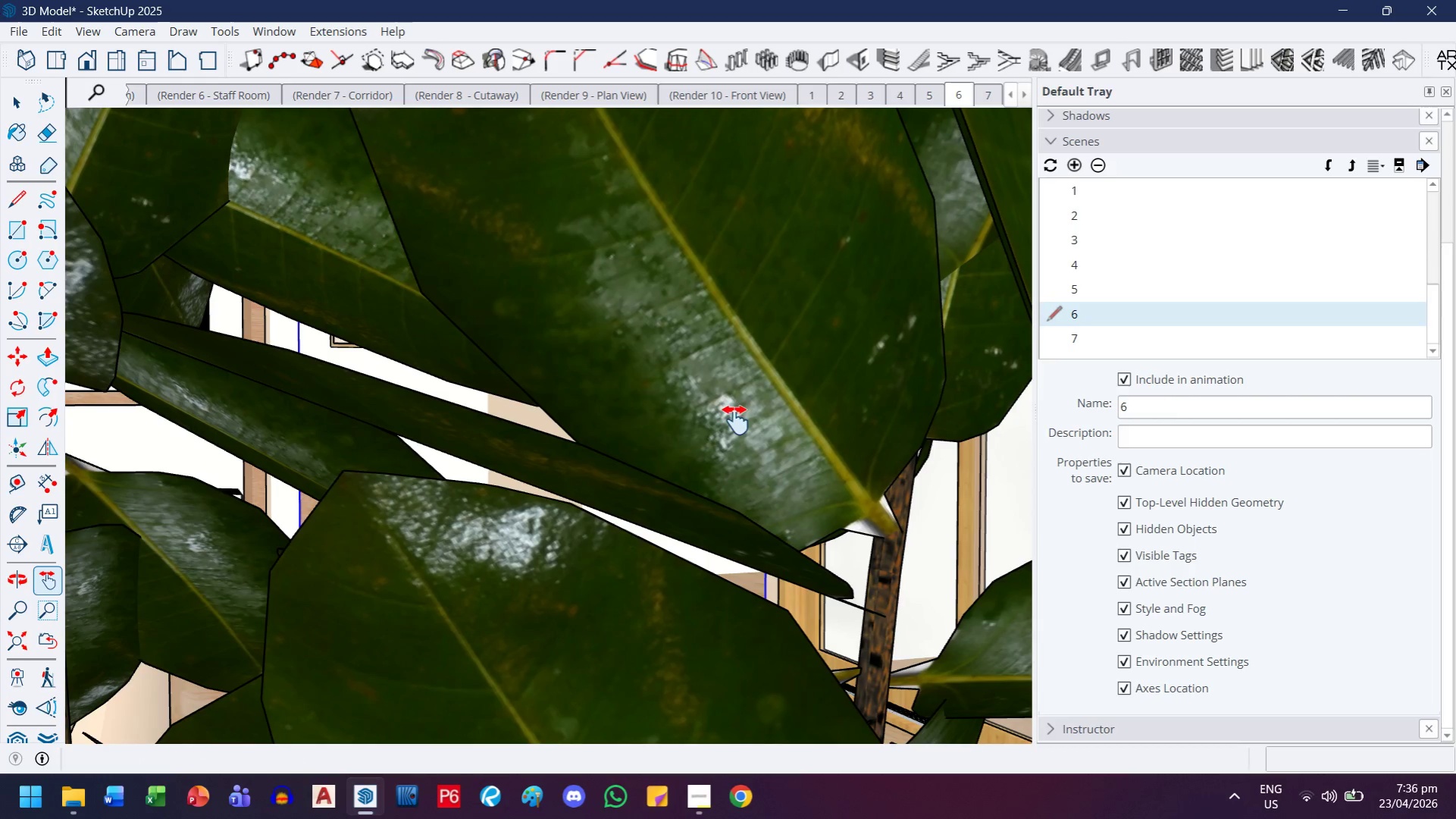 
left_click([1075, 316])
 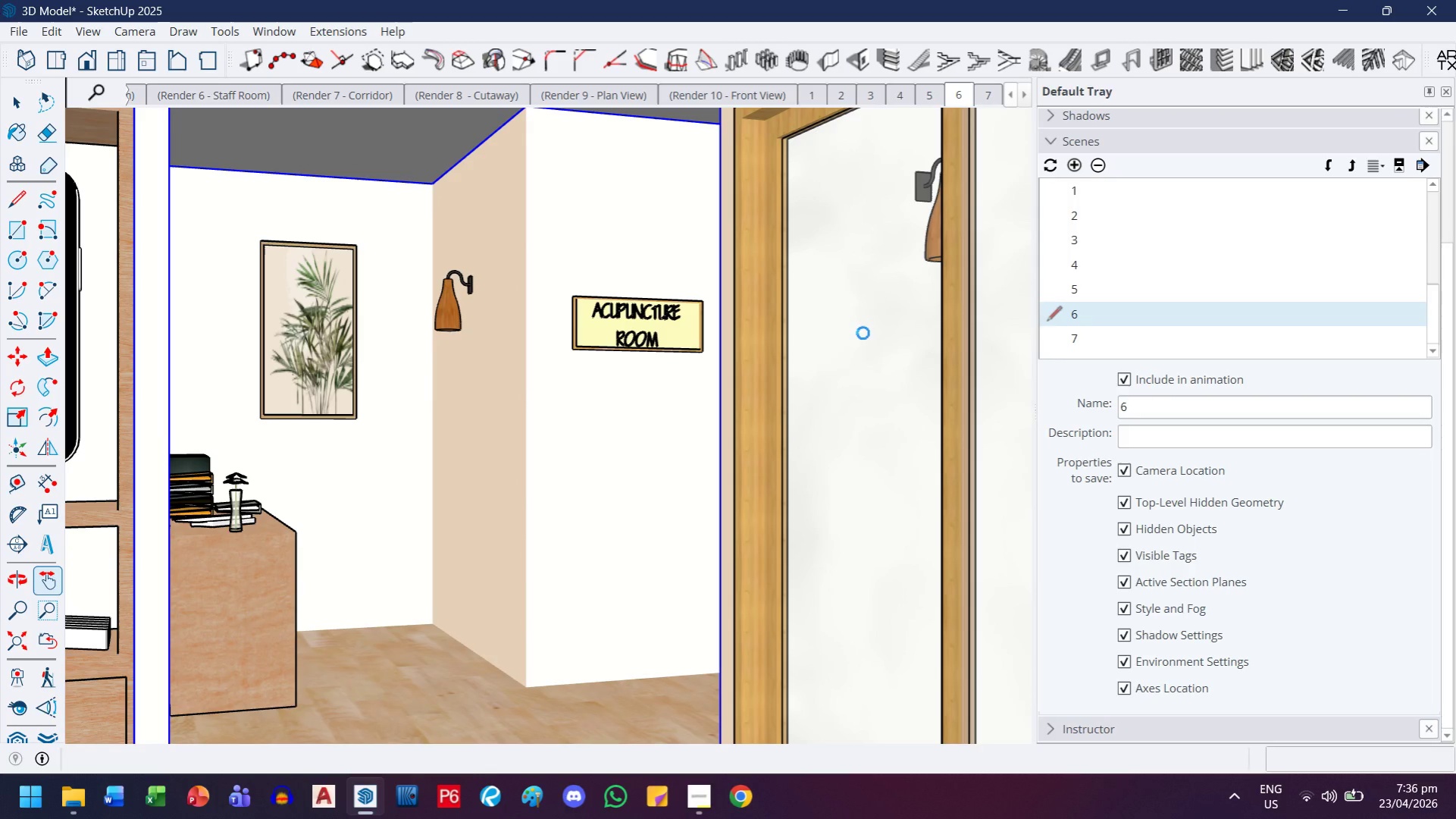 
wait(5.81)
 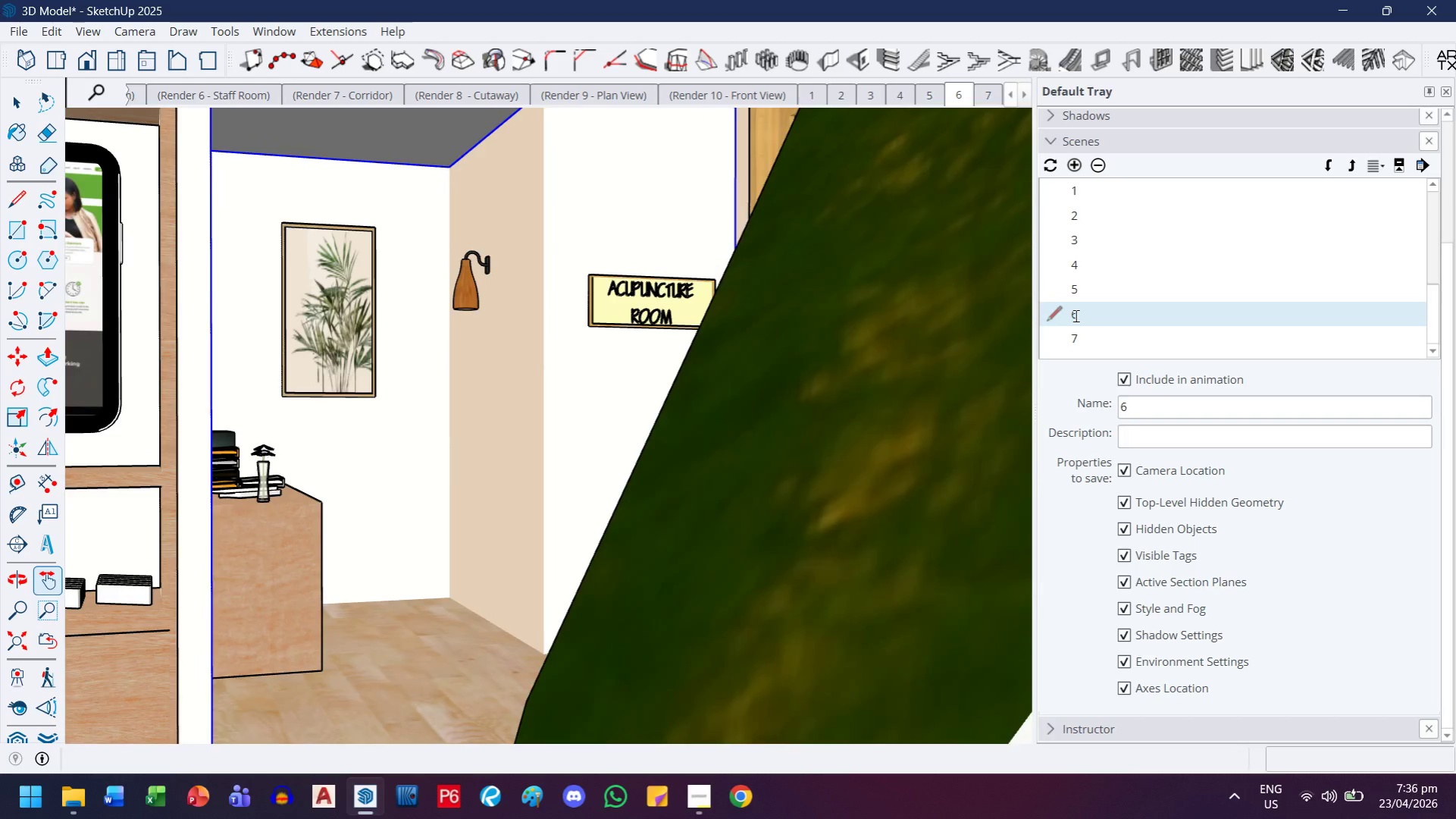 
left_click([8, 689])
 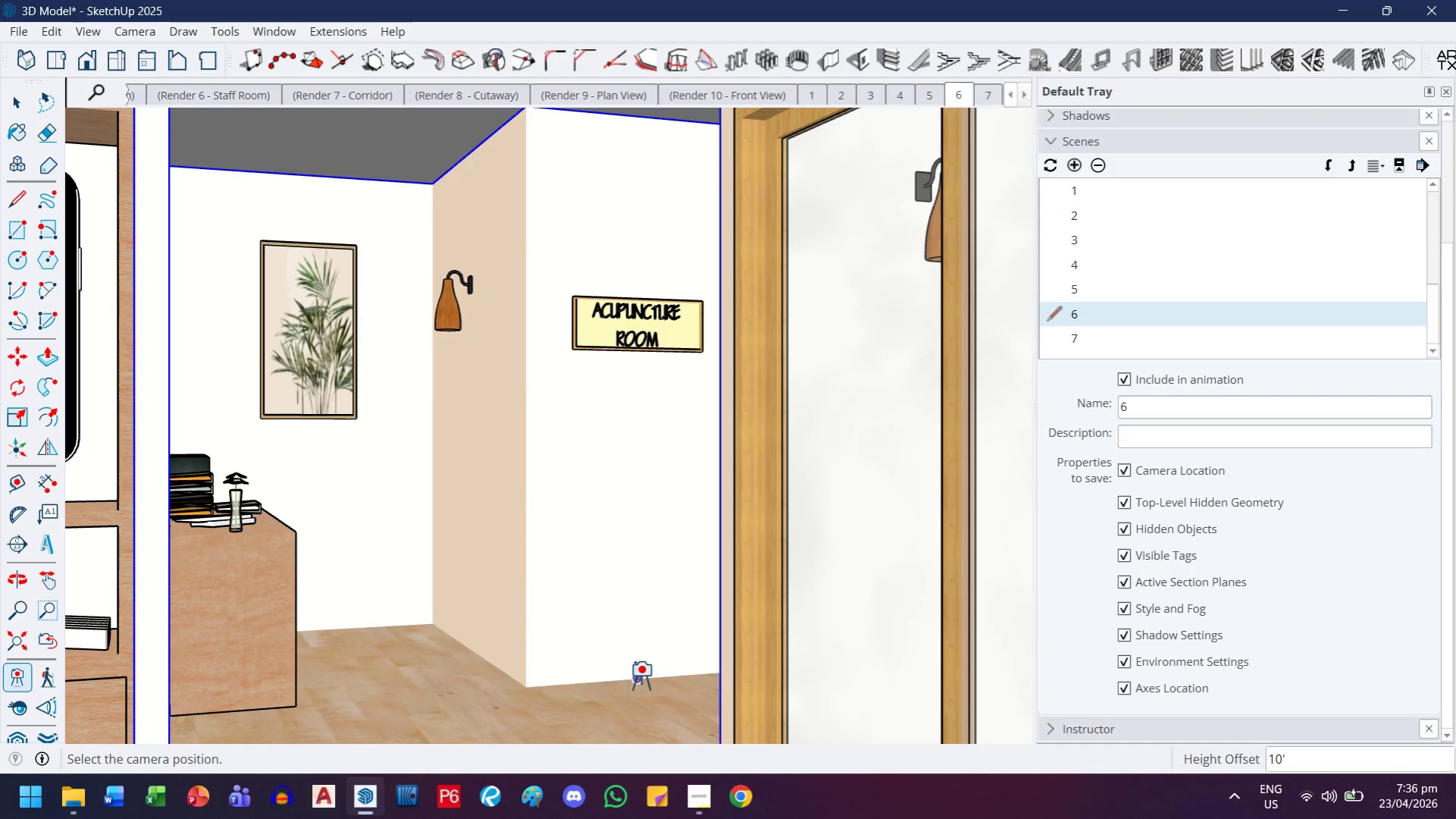 
left_click_drag(start_coordinate=[637, 696], to_coordinate=[570, 720])
 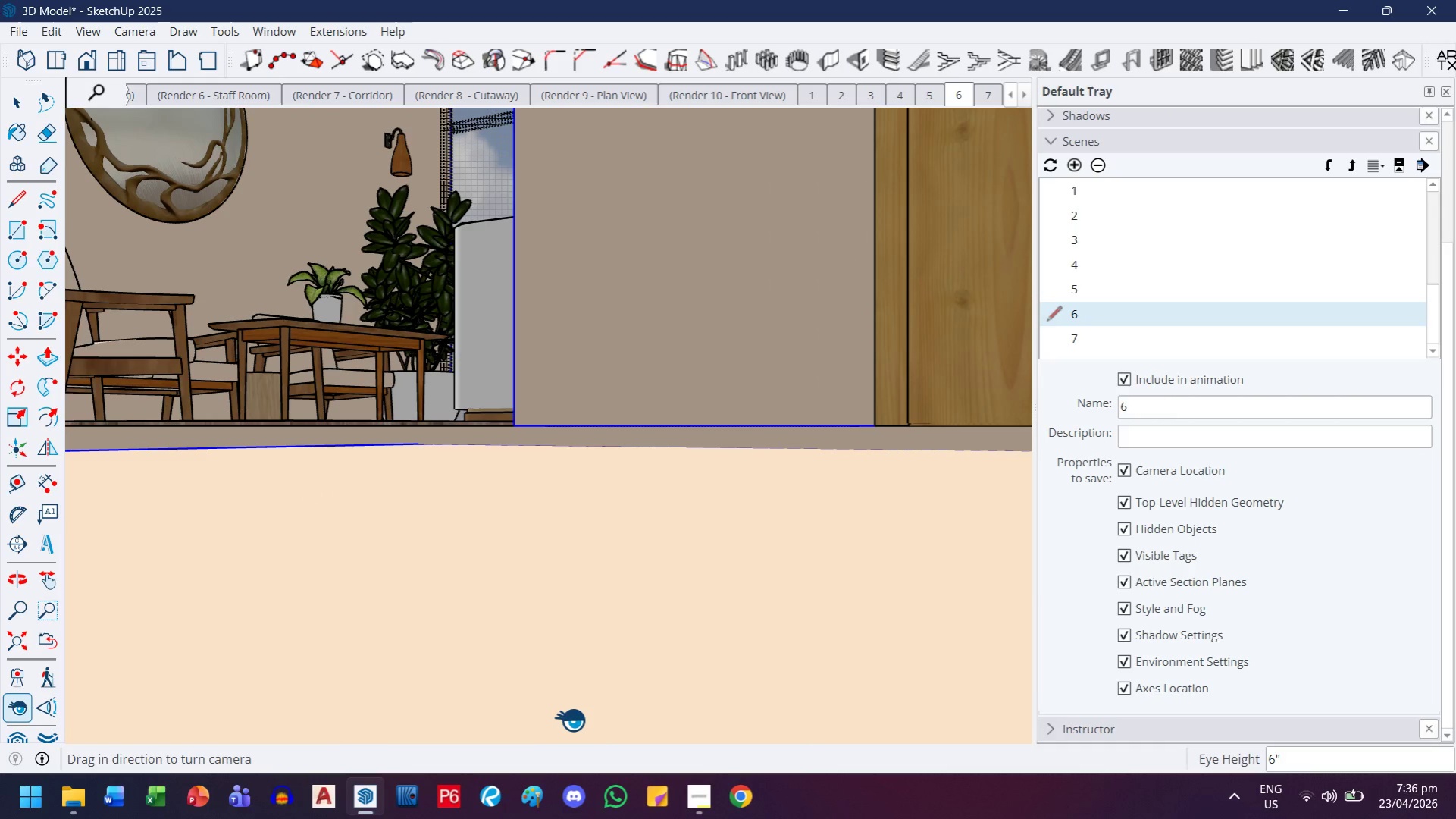 
key(5)
 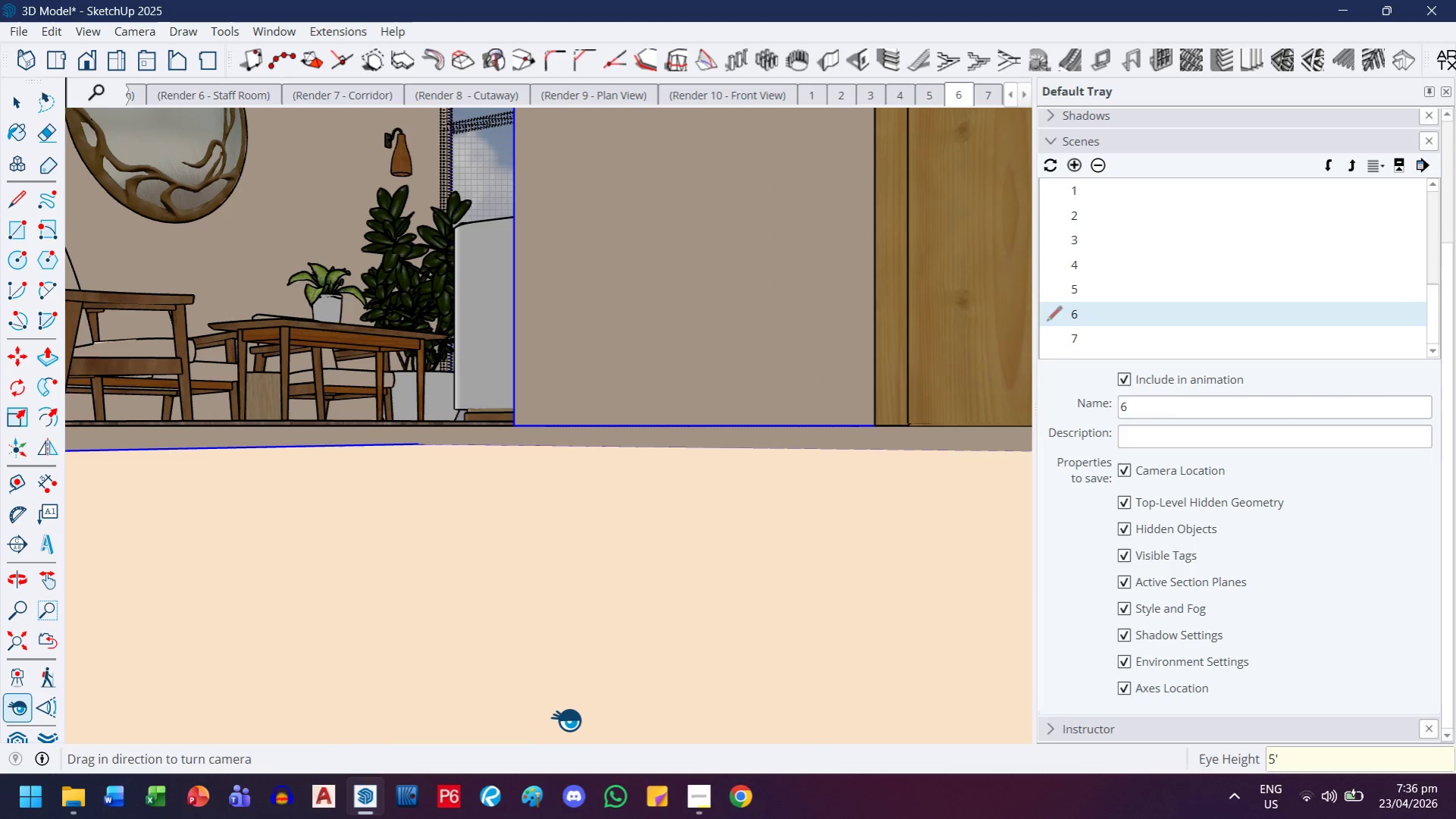 
key(Quote)
 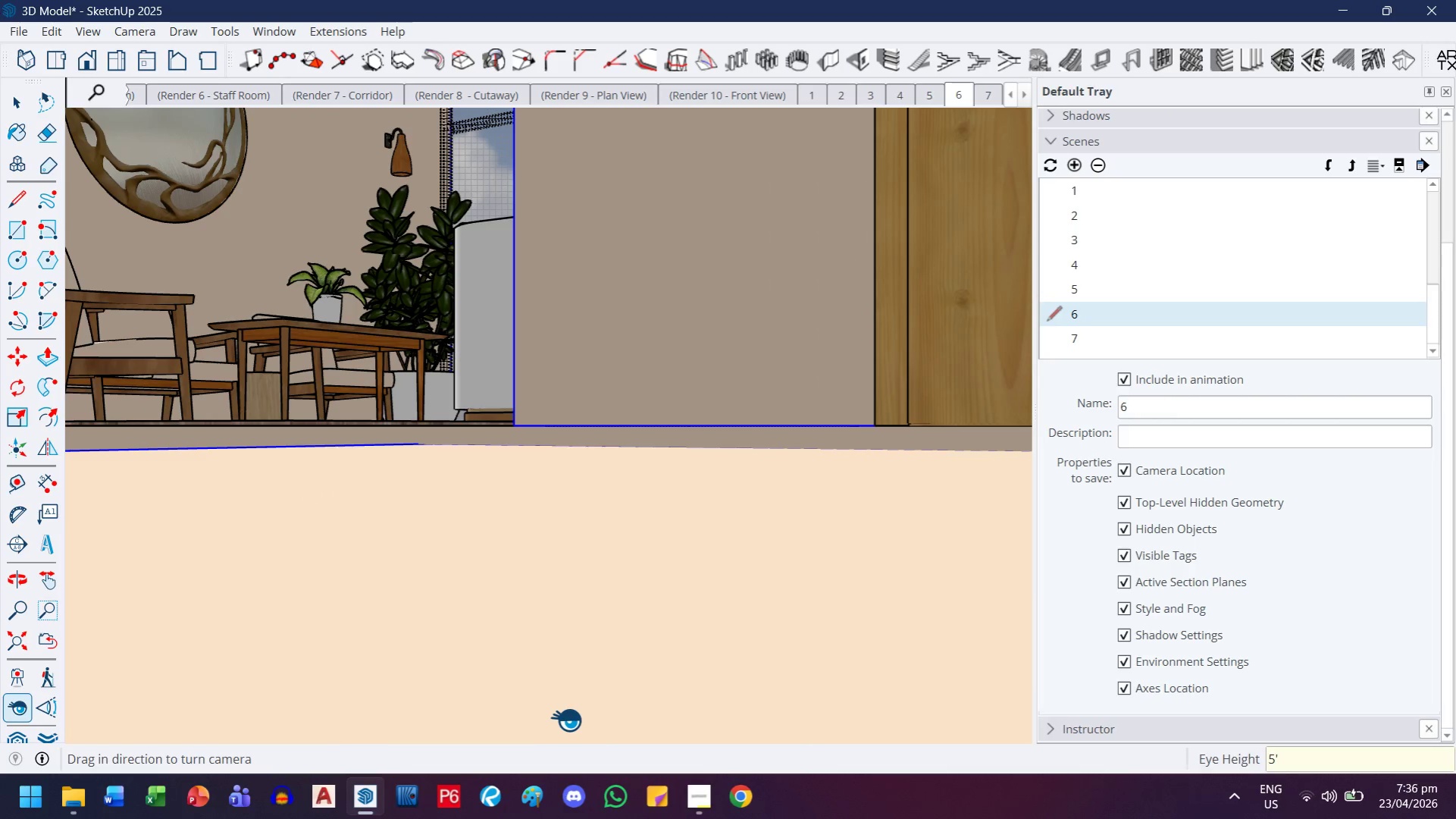 
key(Enter)
 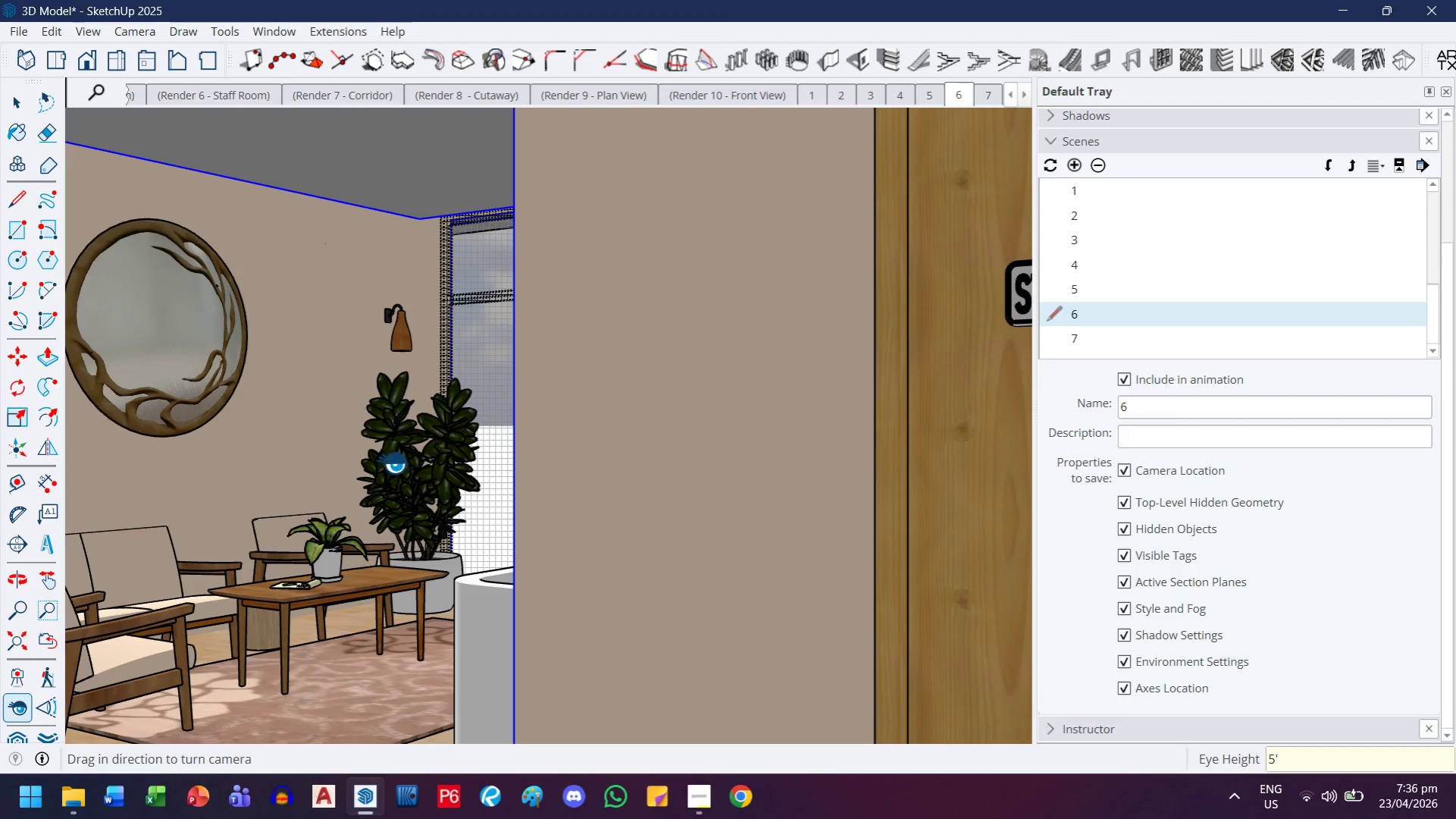 
wait(5.3)
 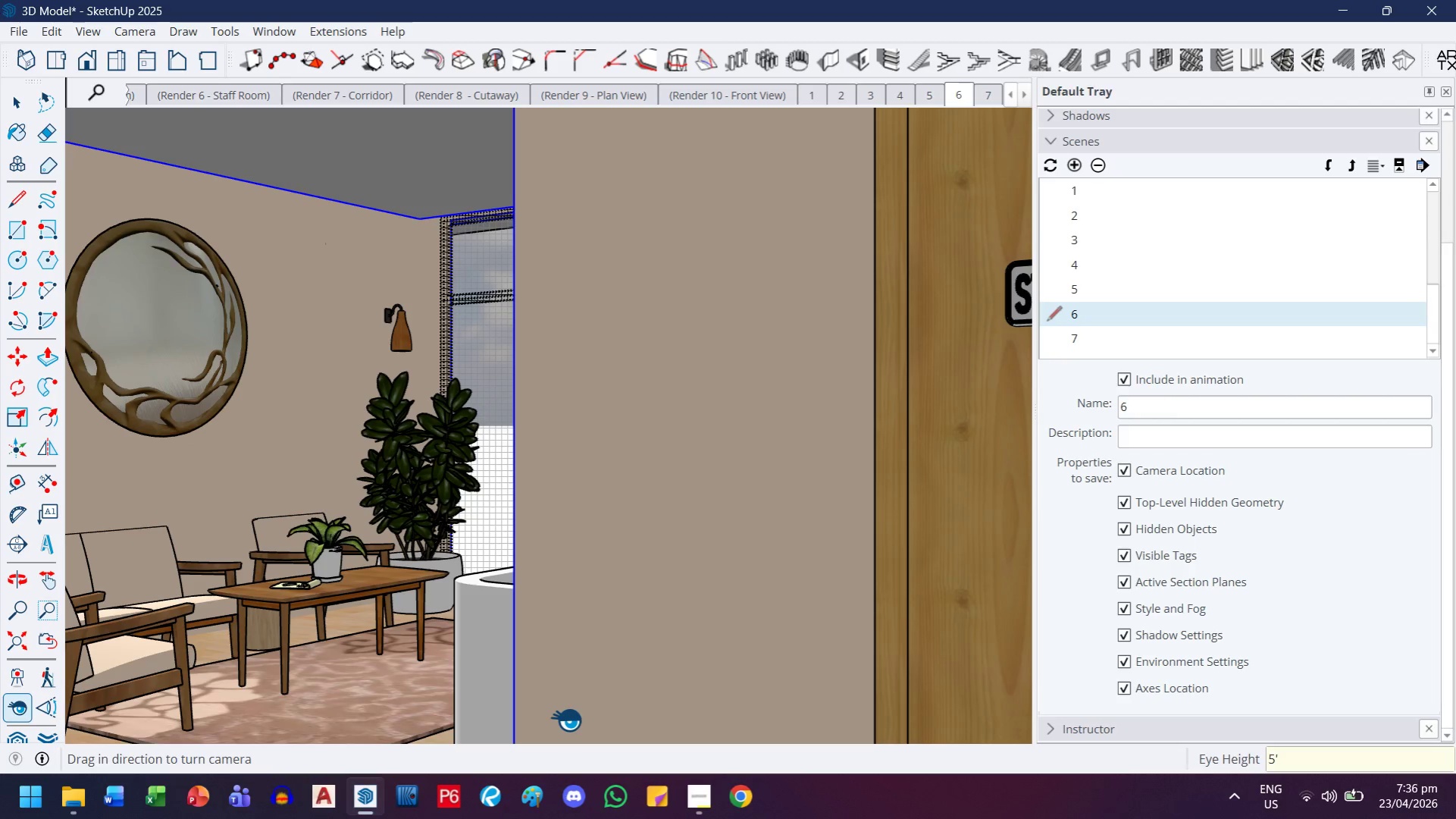 
left_click([1074, 164])
 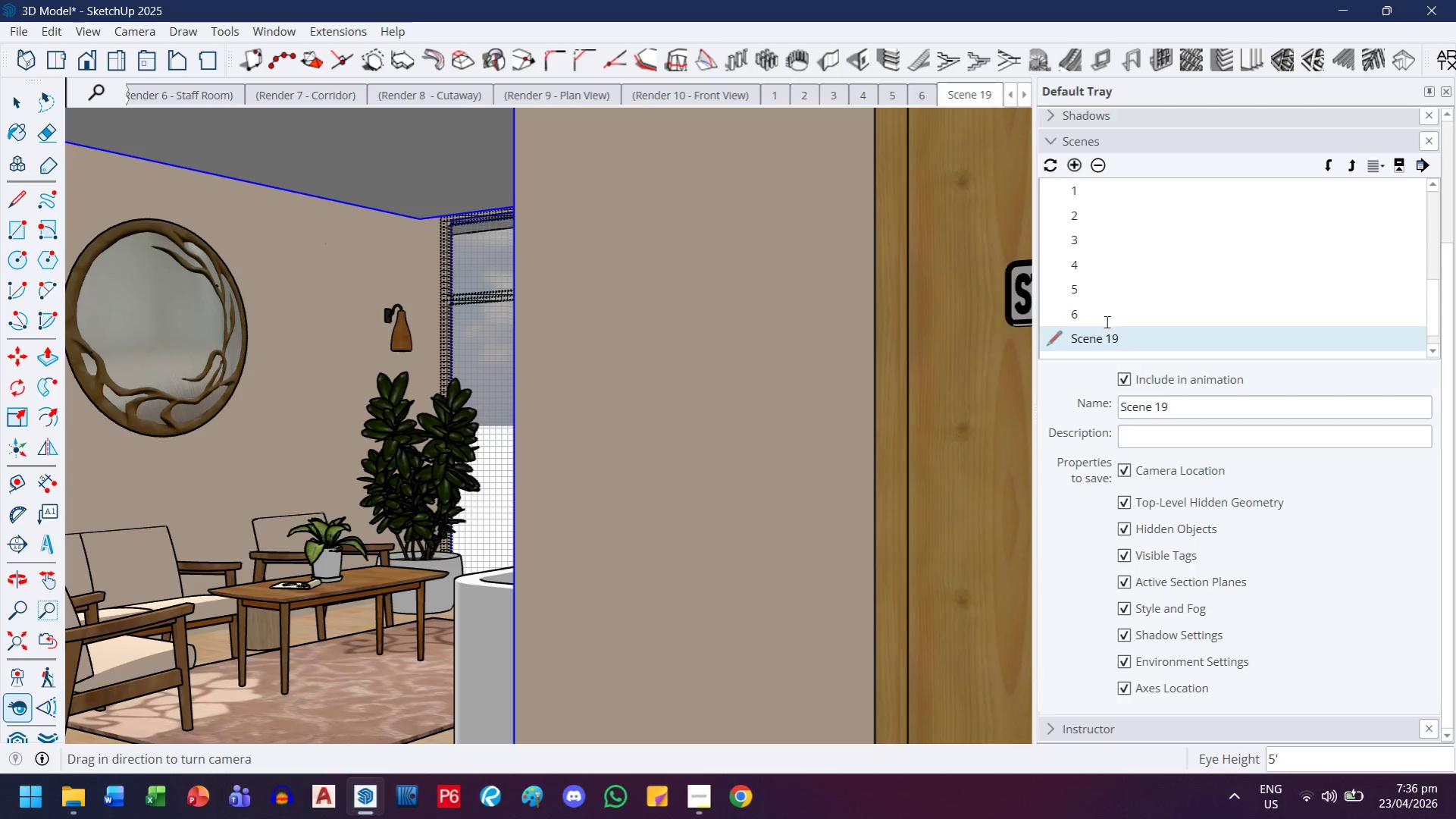 
left_click([1099, 333])
 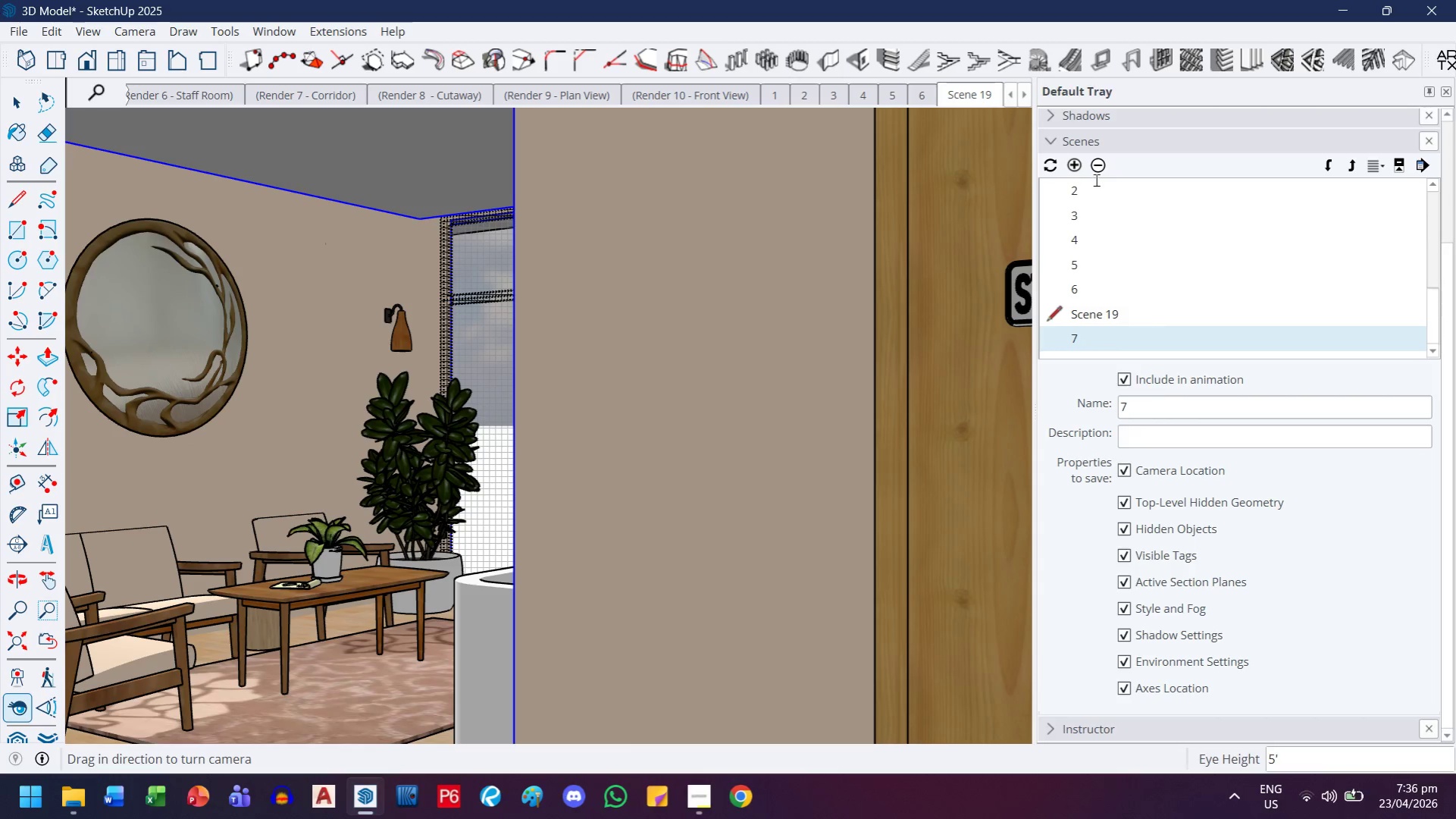 
scroll: coordinate [1106, 305], scroll_direction: down, amount: 2.0
 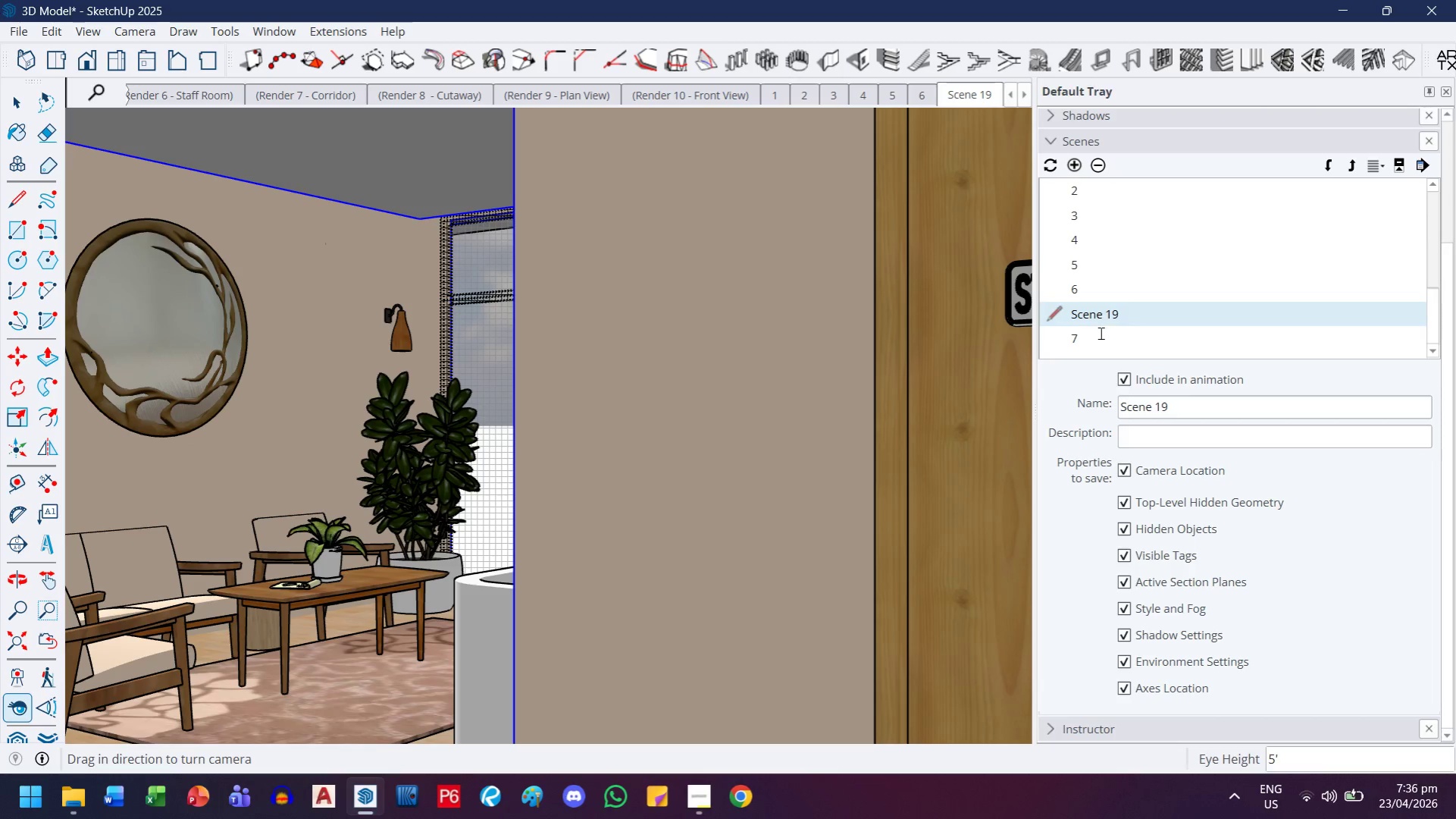 
left_click([1095, 168])
 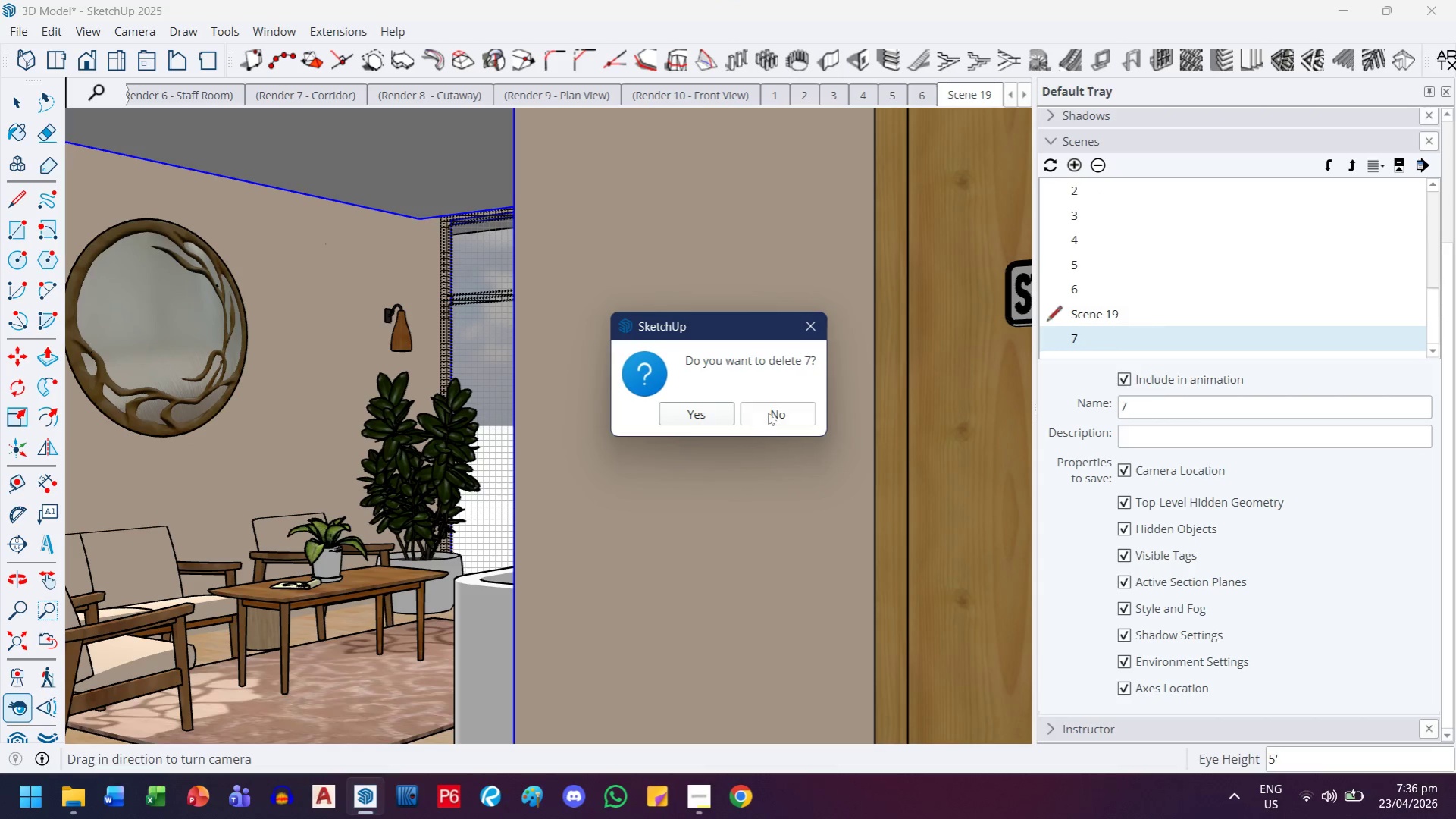 
left_click([715, 416])
 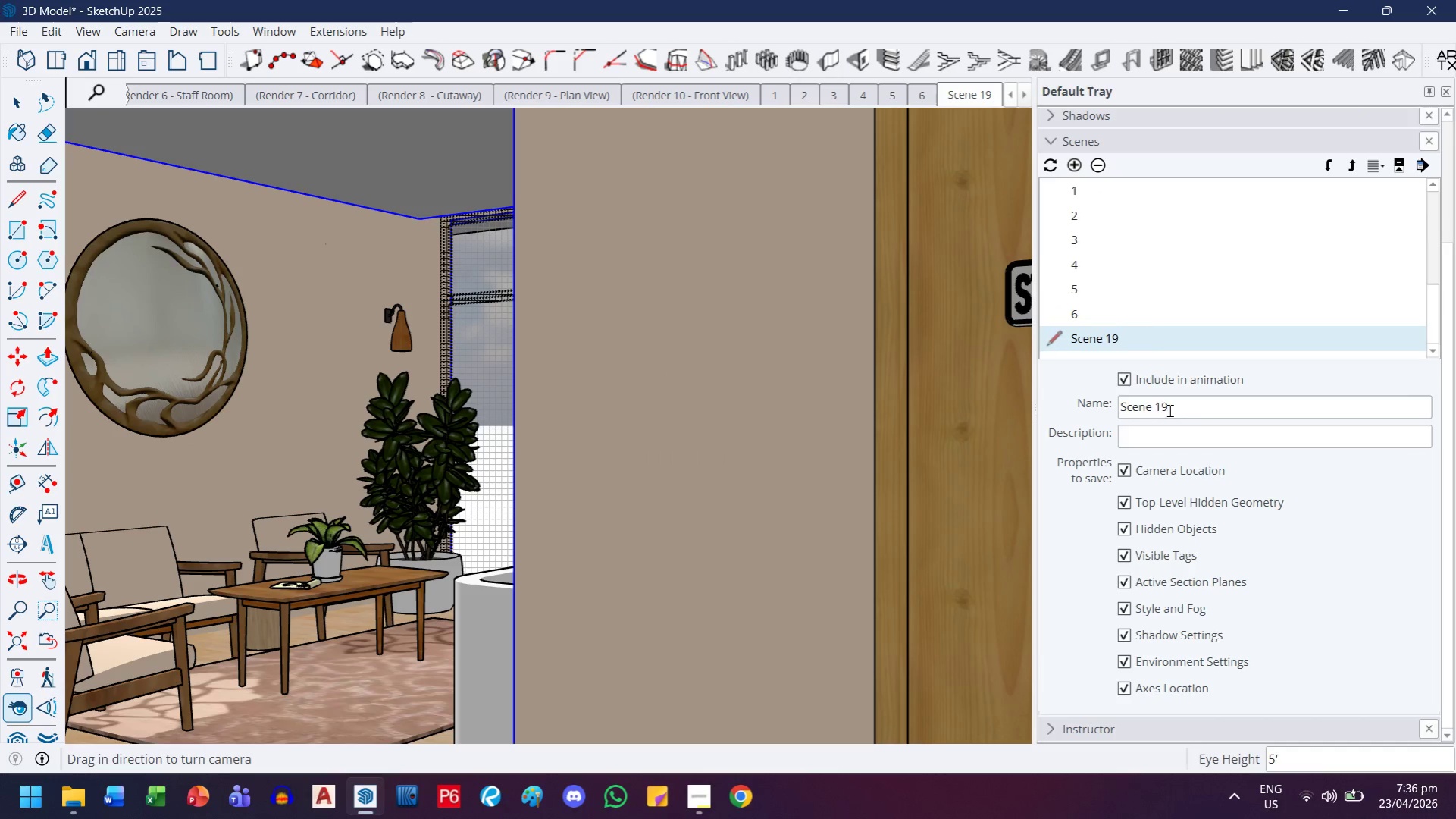 
left_click_drag(start_coordinate=[1195, 407], to_coordinate=[1100, 409])
 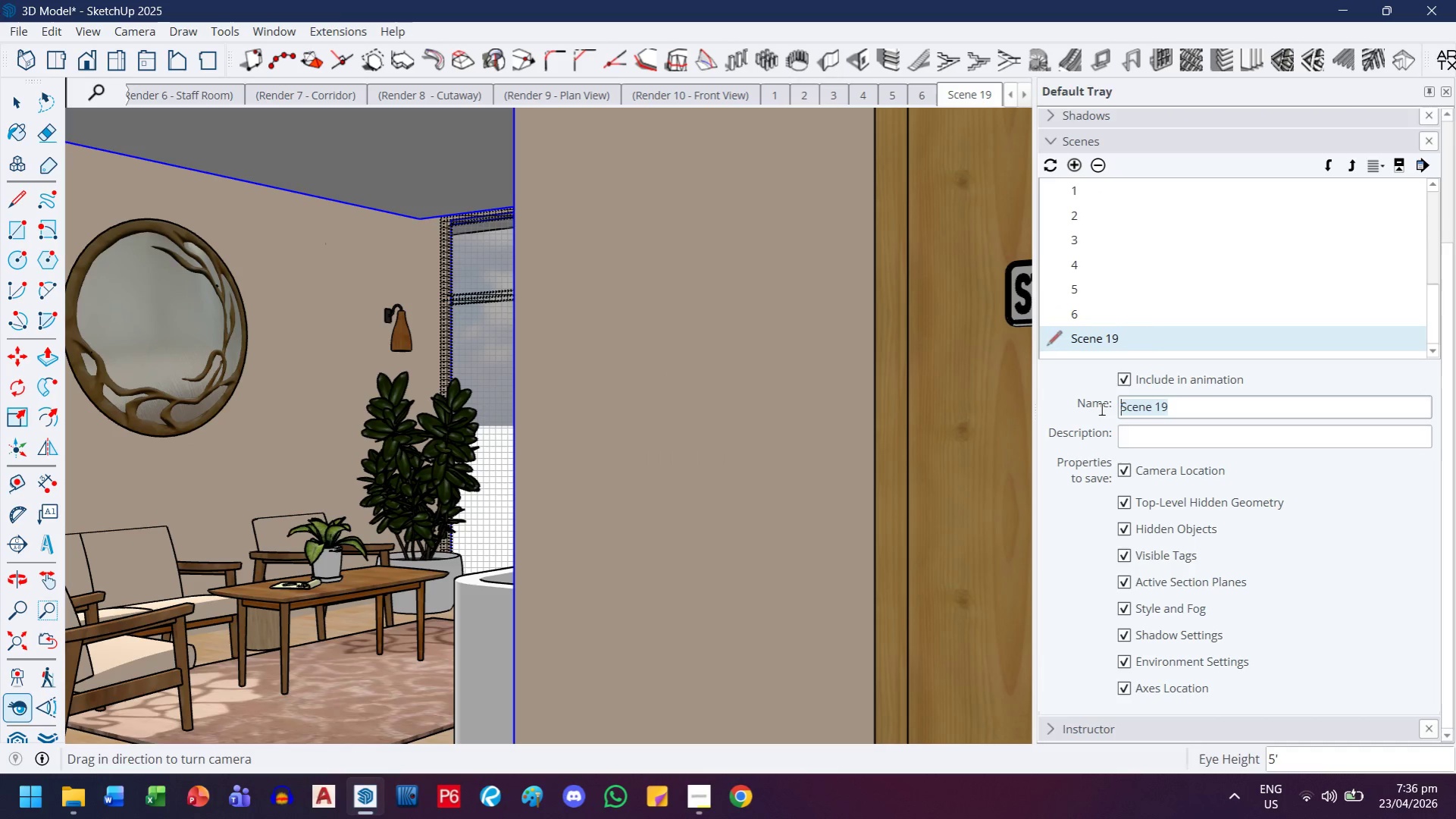 
key(8)
 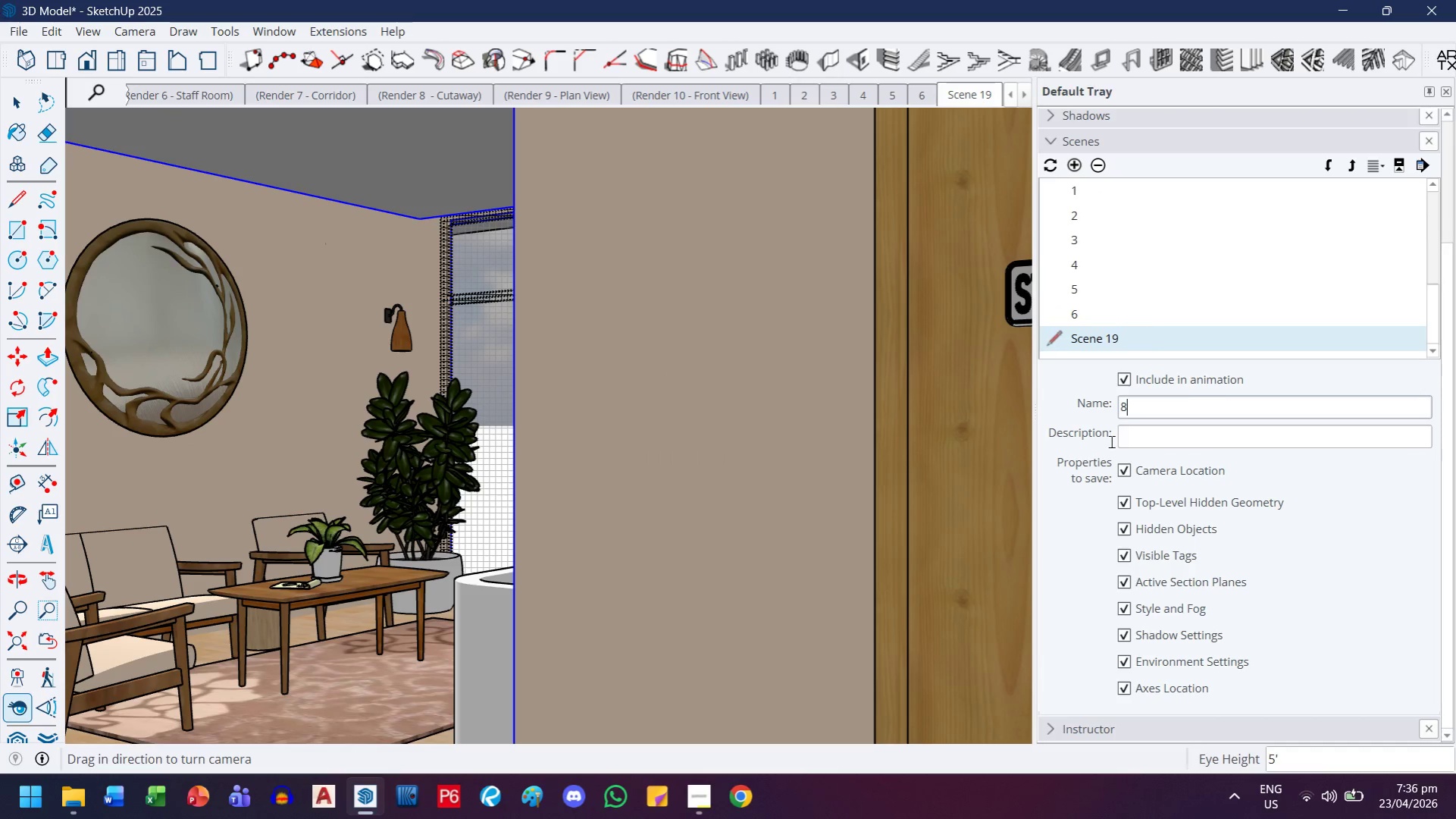 
key(Backspace)
 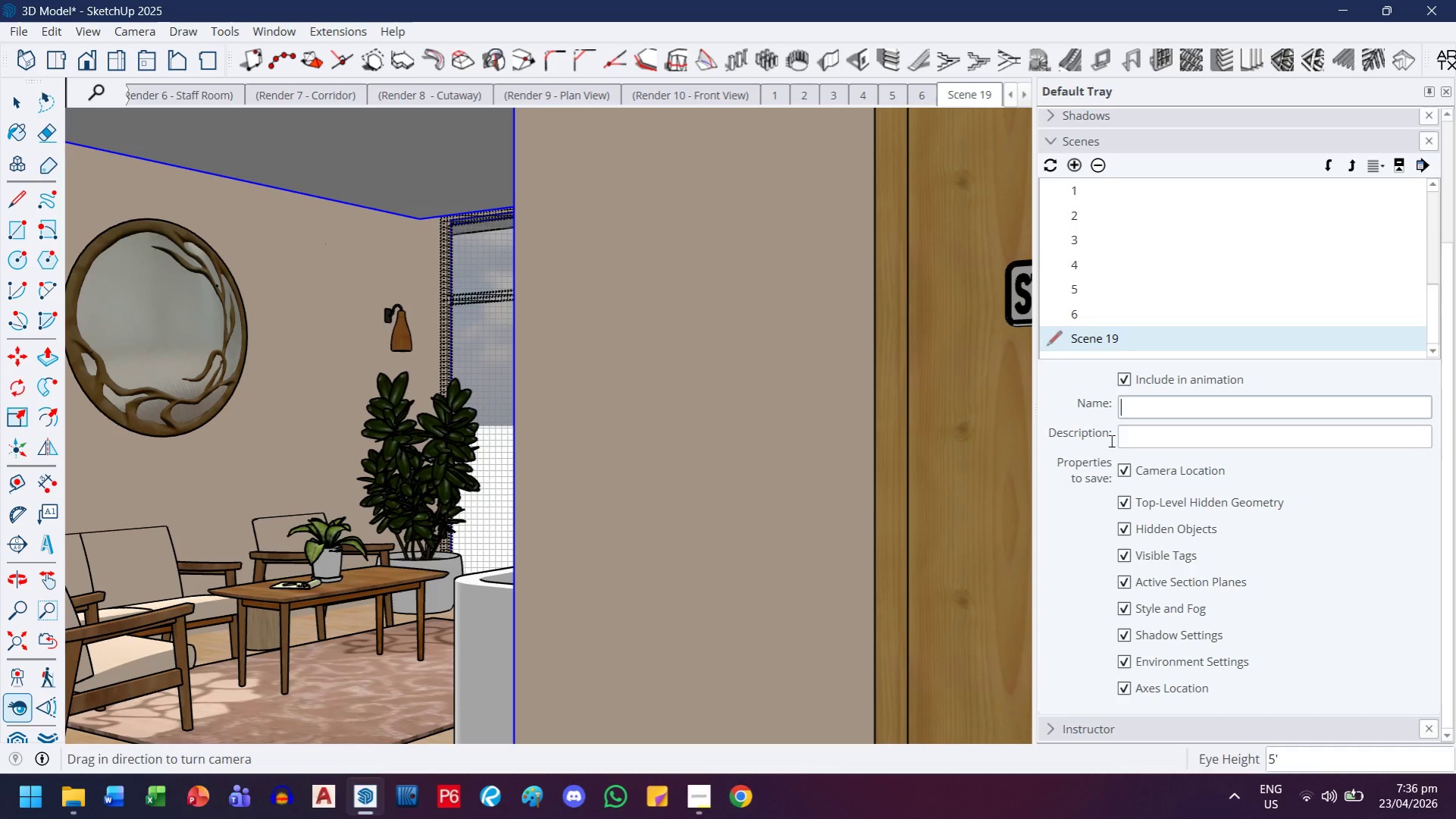 
key(7)
 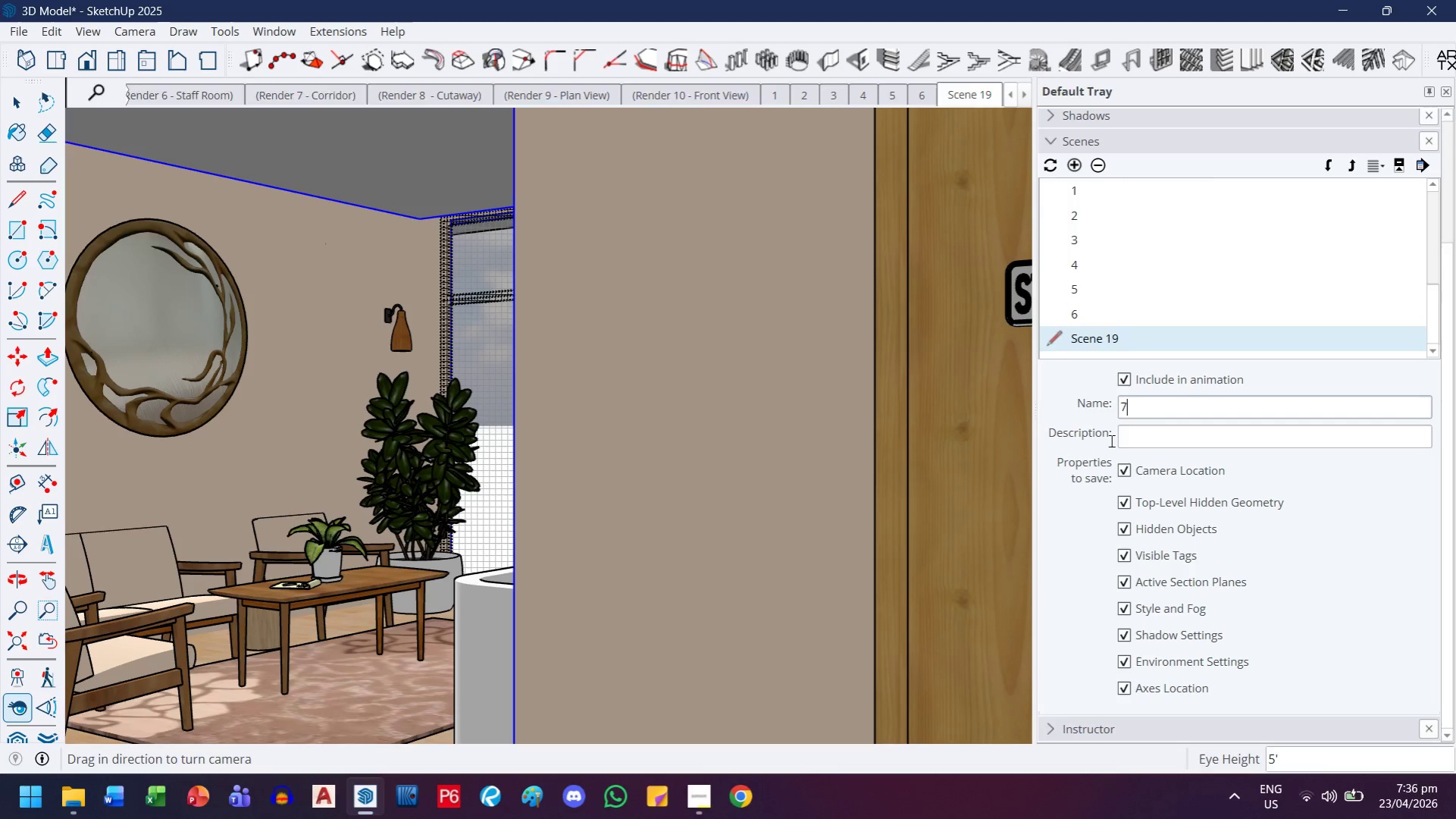 
key(Enter)
 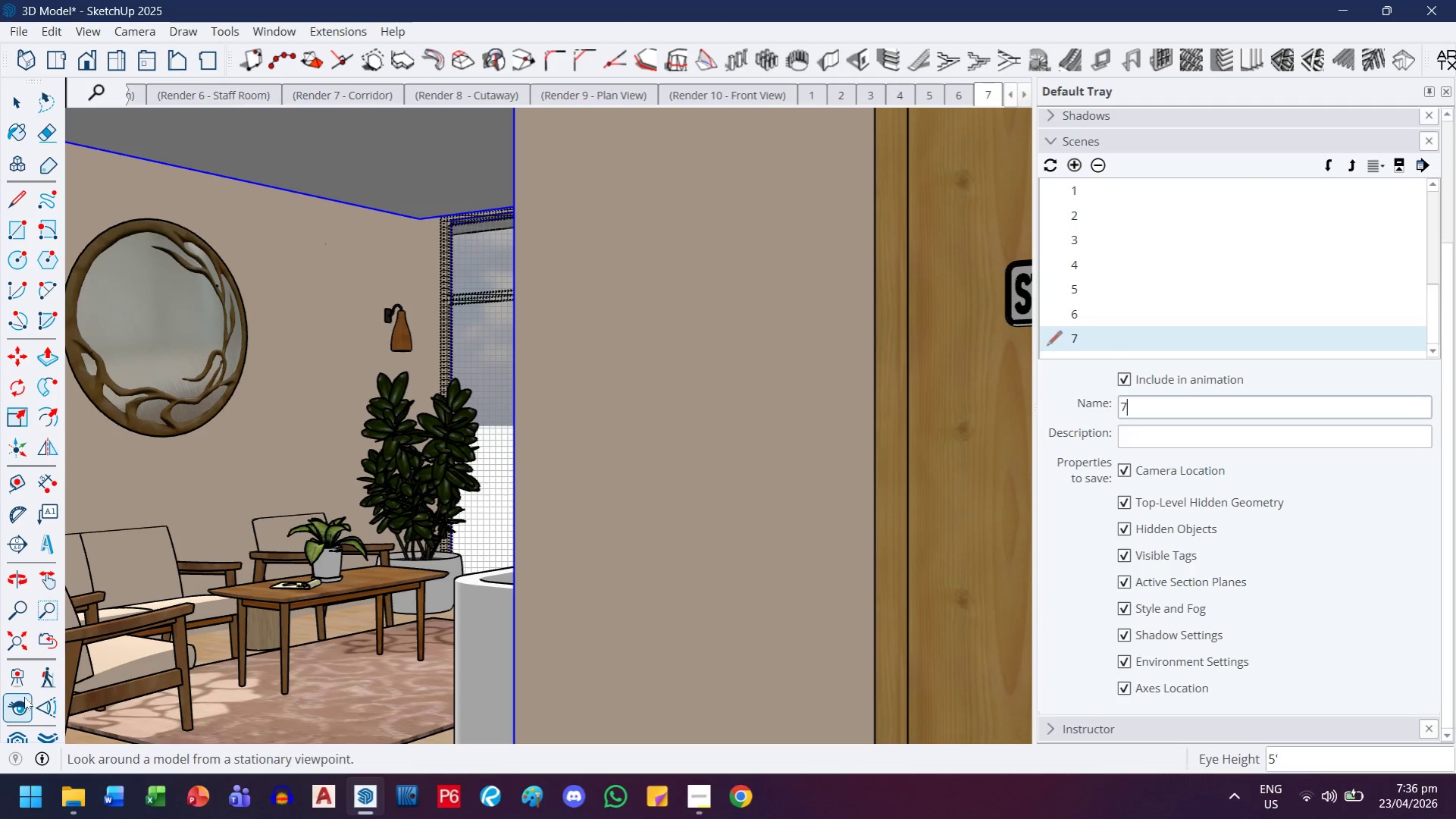 
left_click_drag(start_coordinate=[527, 480], to_coordinate=[623, 481])
 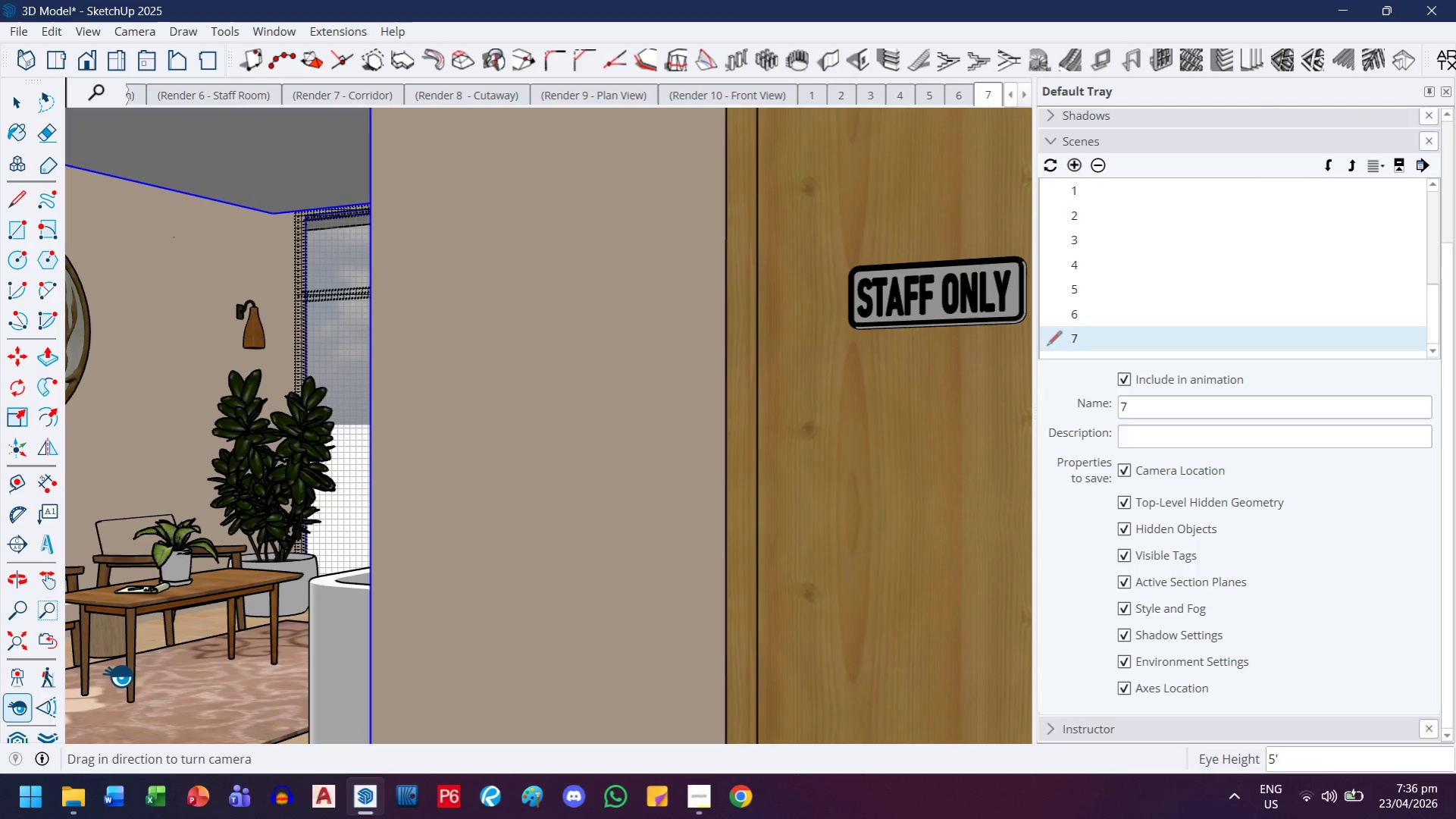 
key(H)
 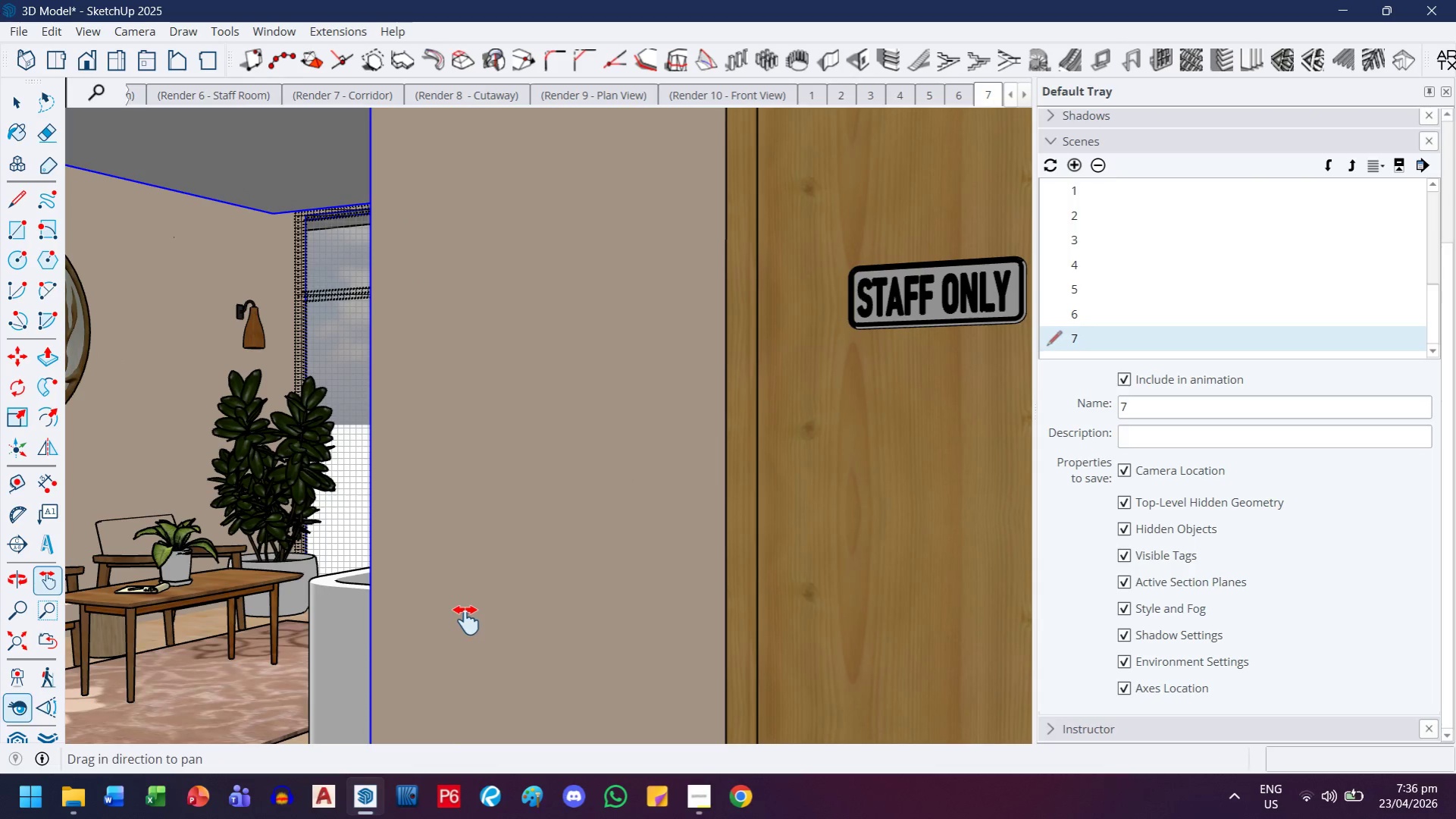 
left_click_drag(start_coordinate=[466, 620], to_coordinate=[373, 601])
 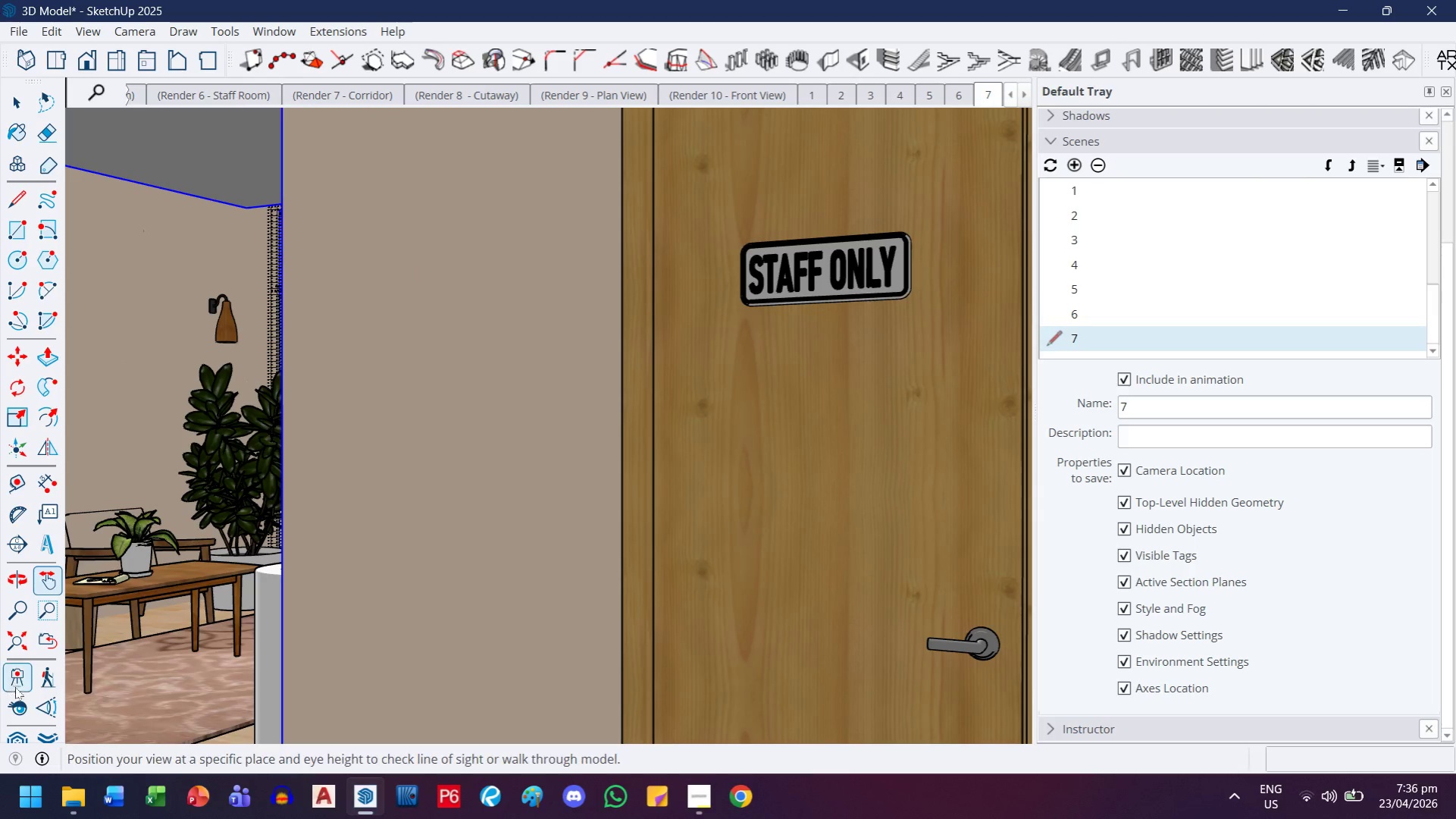 
left_click([14, 700])
 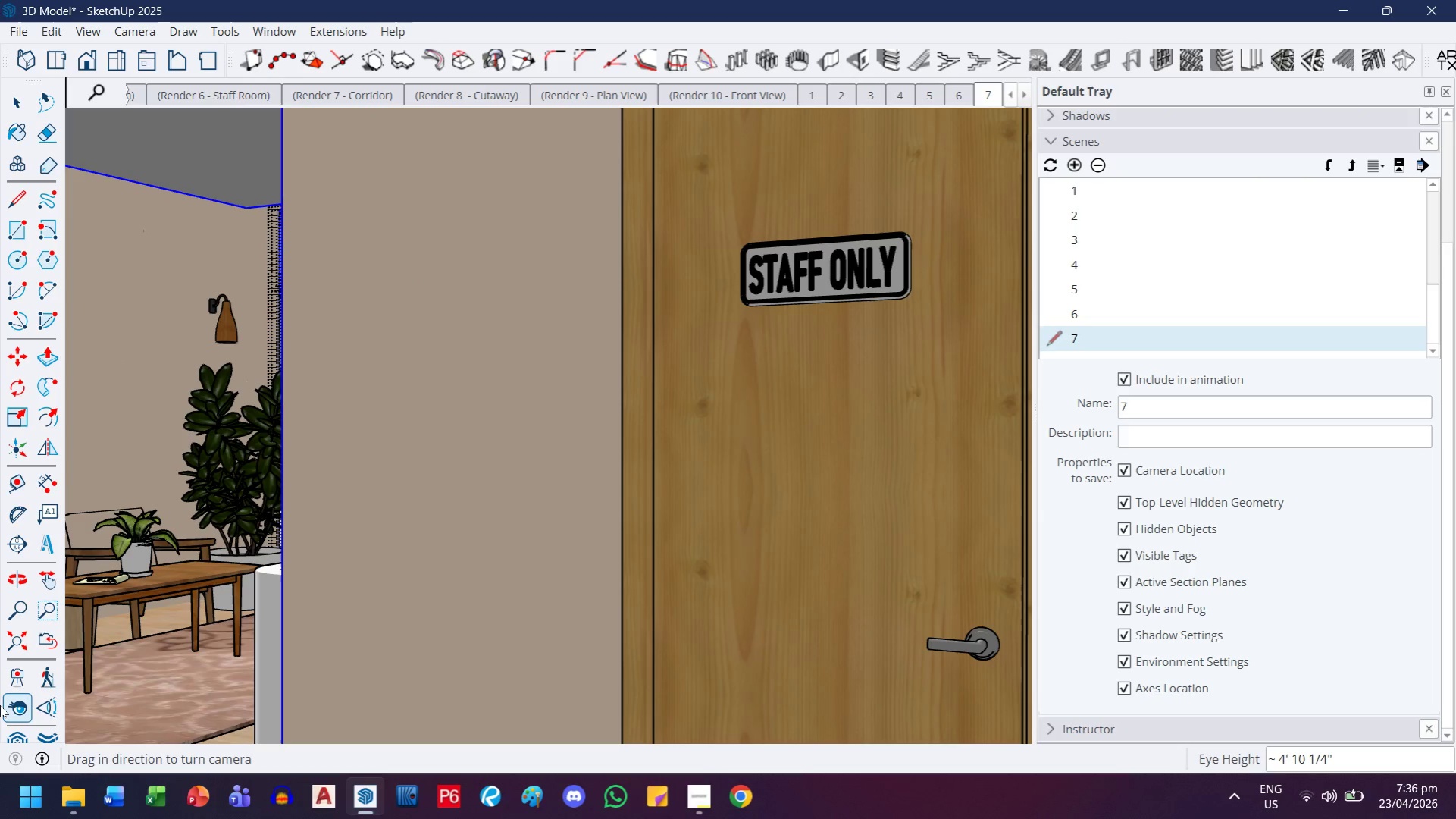 
key(5)
 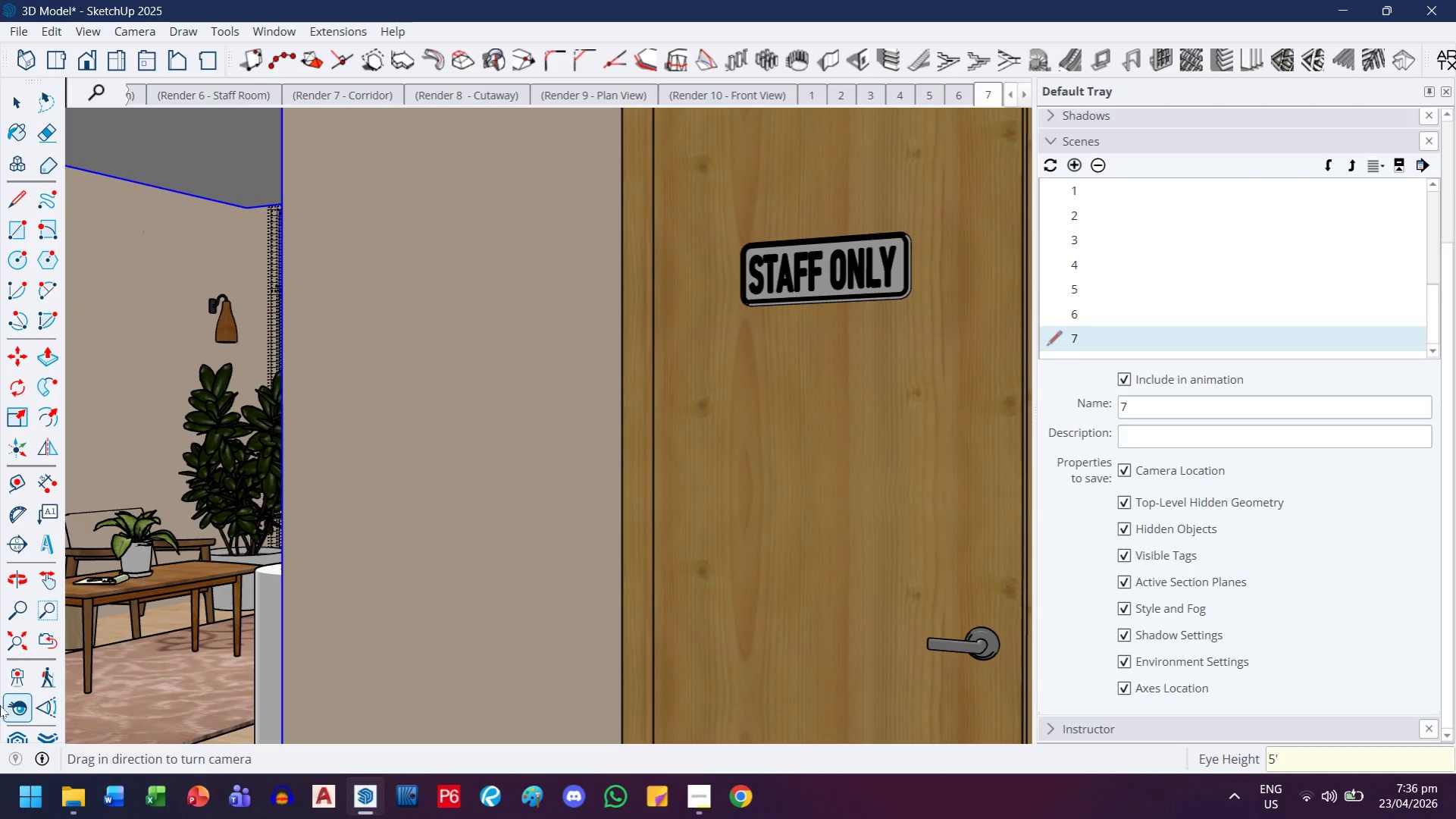 
key(Quote)
 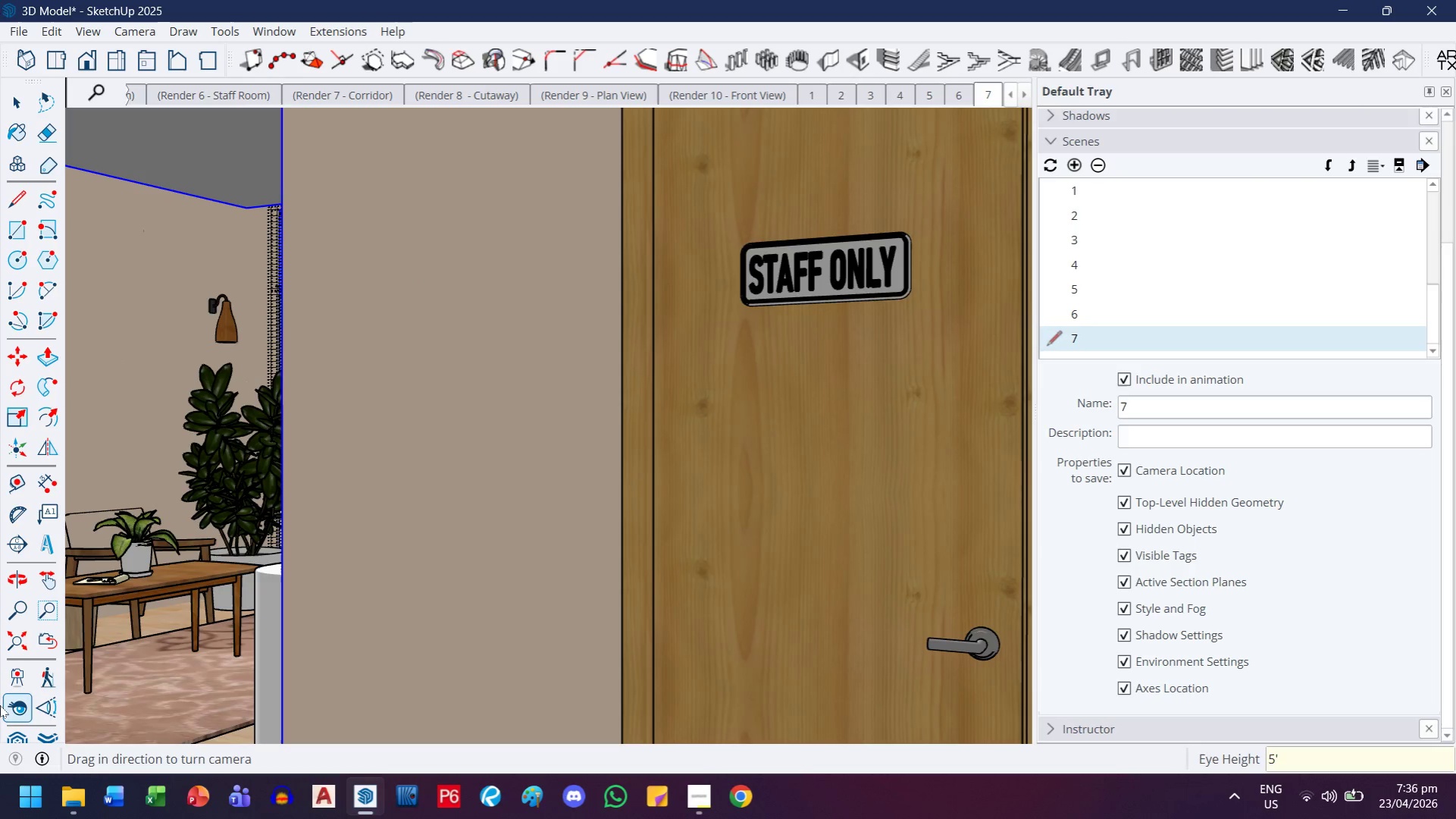 
key(Enter)
 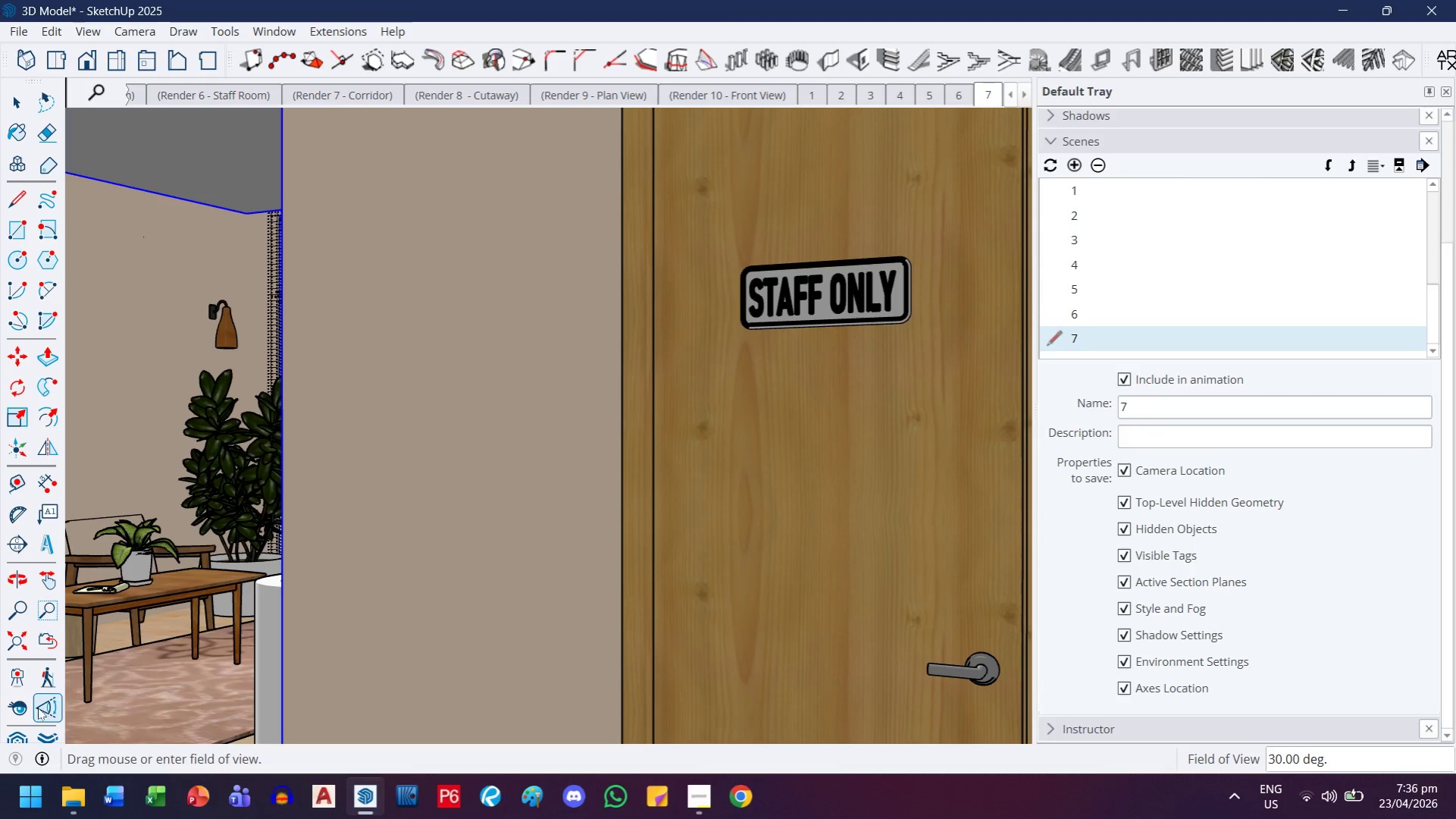 
left_click_drag(start_coordinate=[12, 711], to_coordinate=[24, 706])
 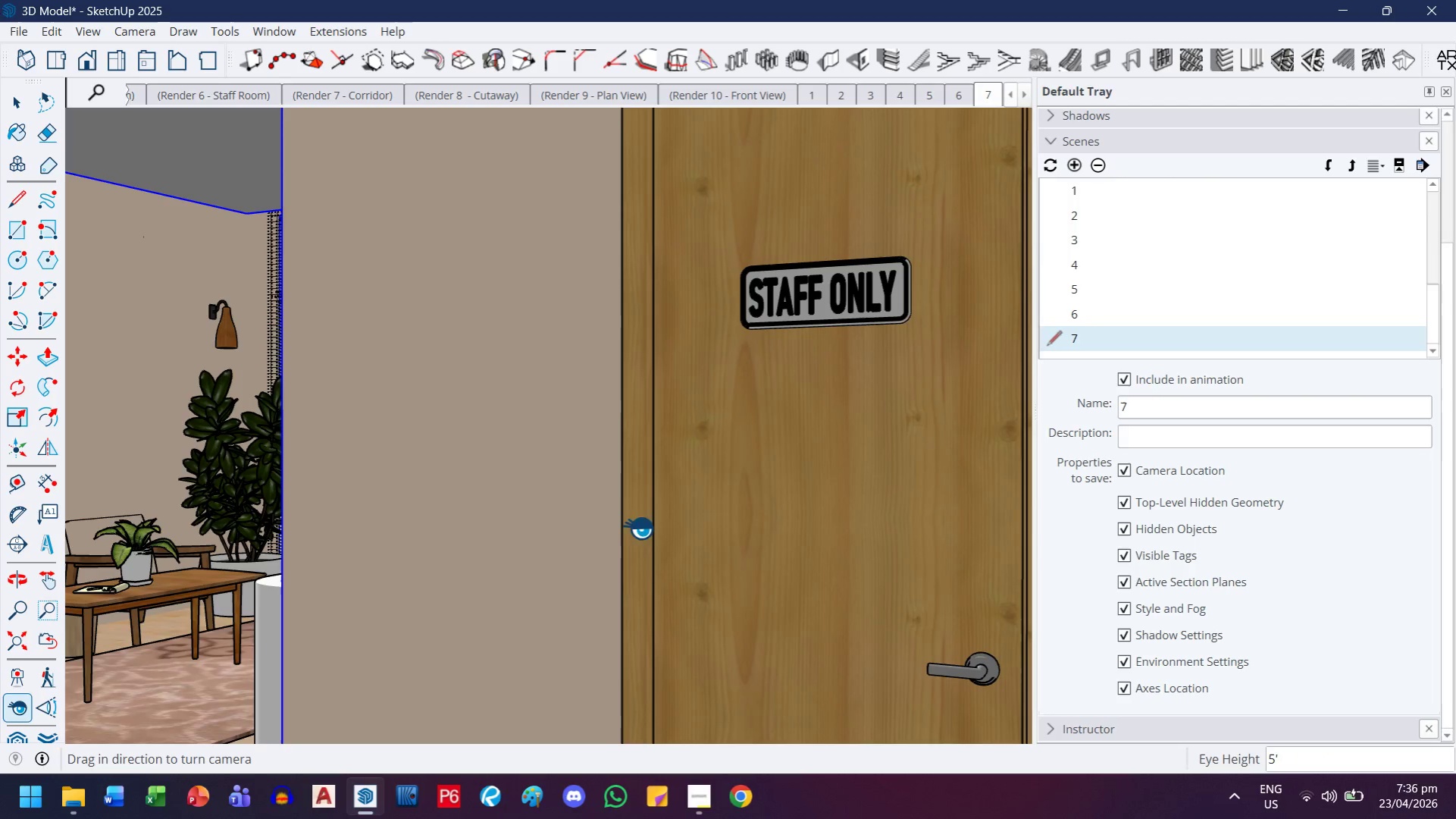 
left_click_drag(start_coordinate=[638, 528], to_coordinate=[541, 529])
 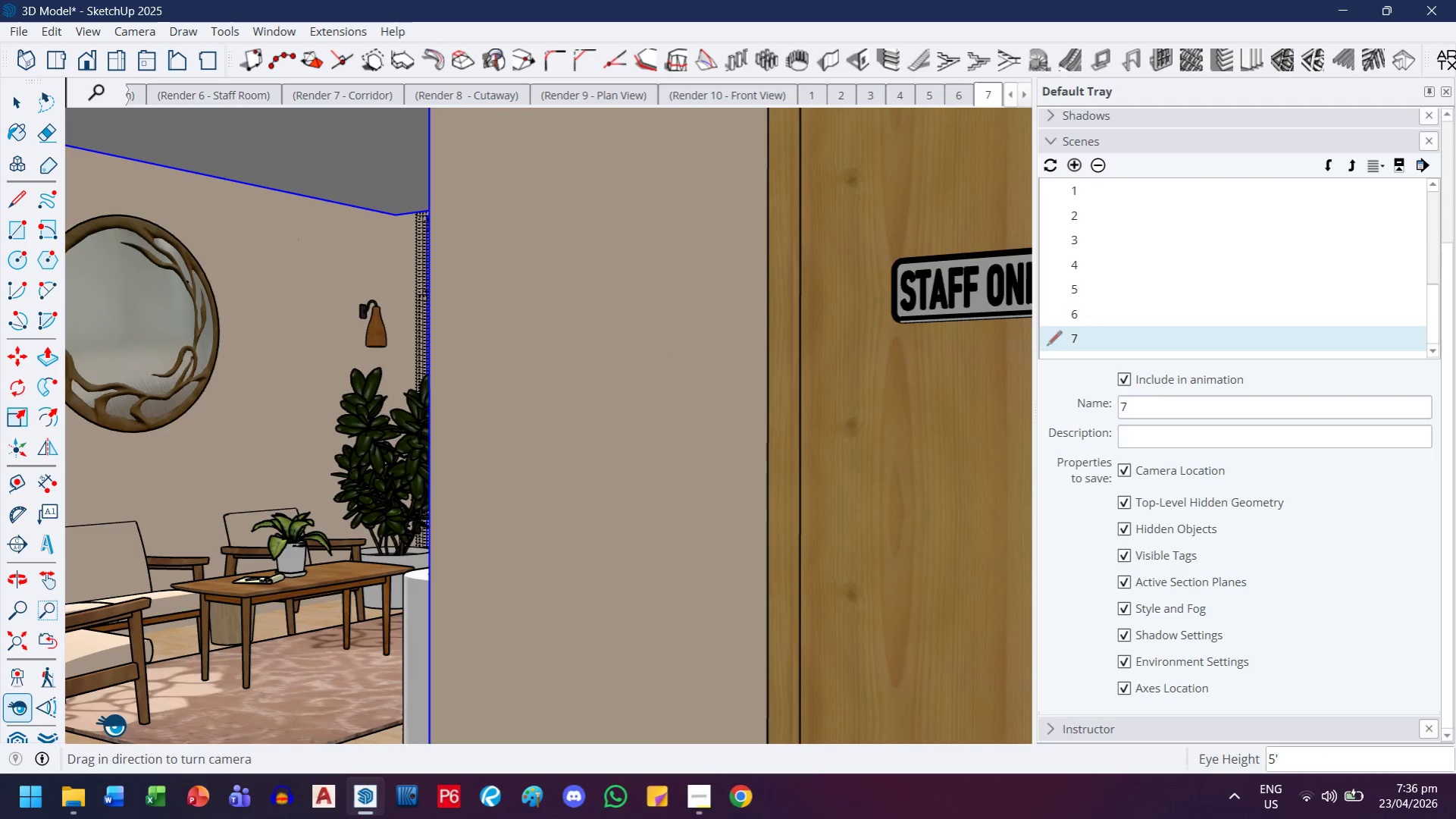 
left_click([23, 108])
 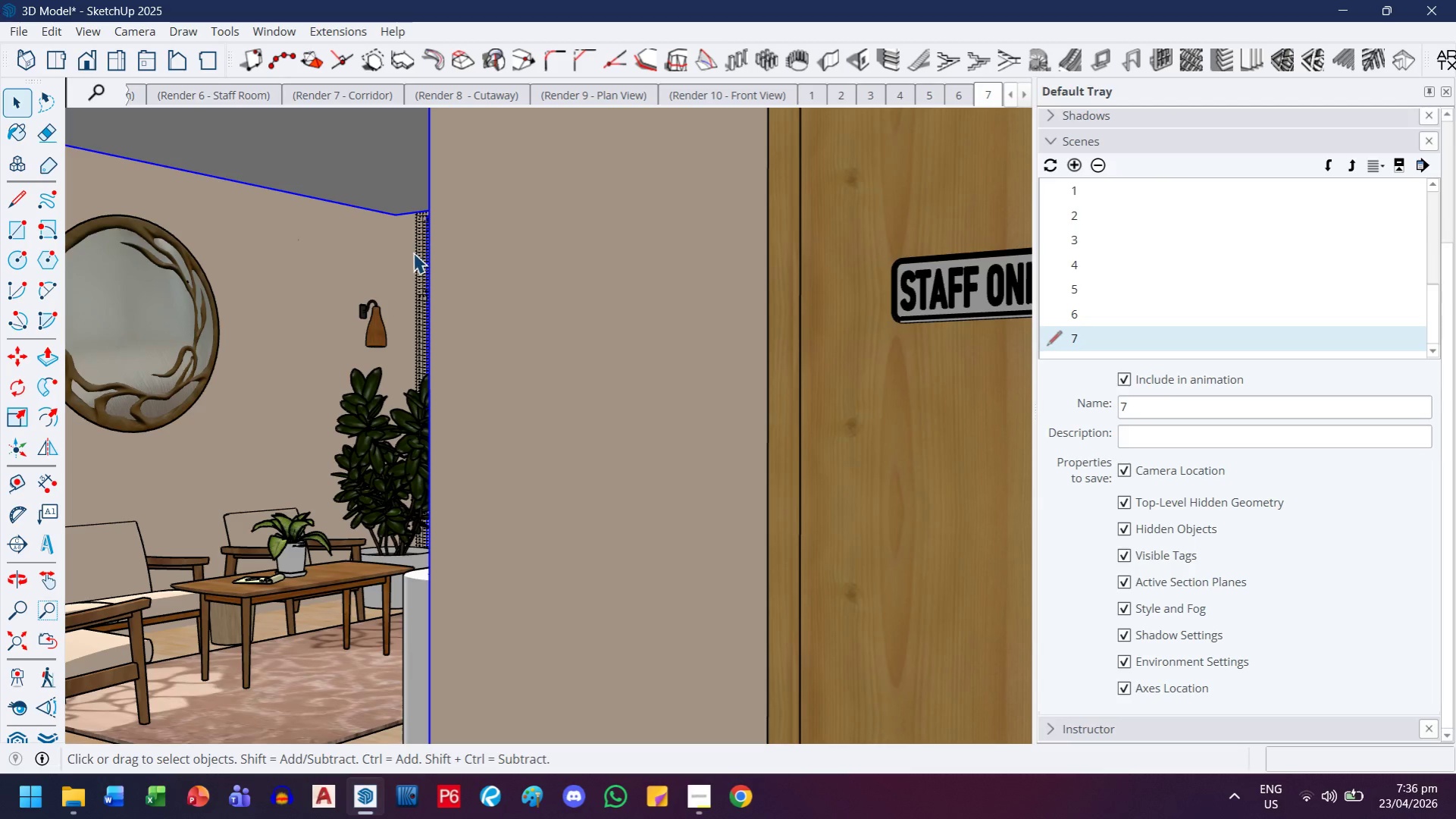 
left_click([417, 254])
 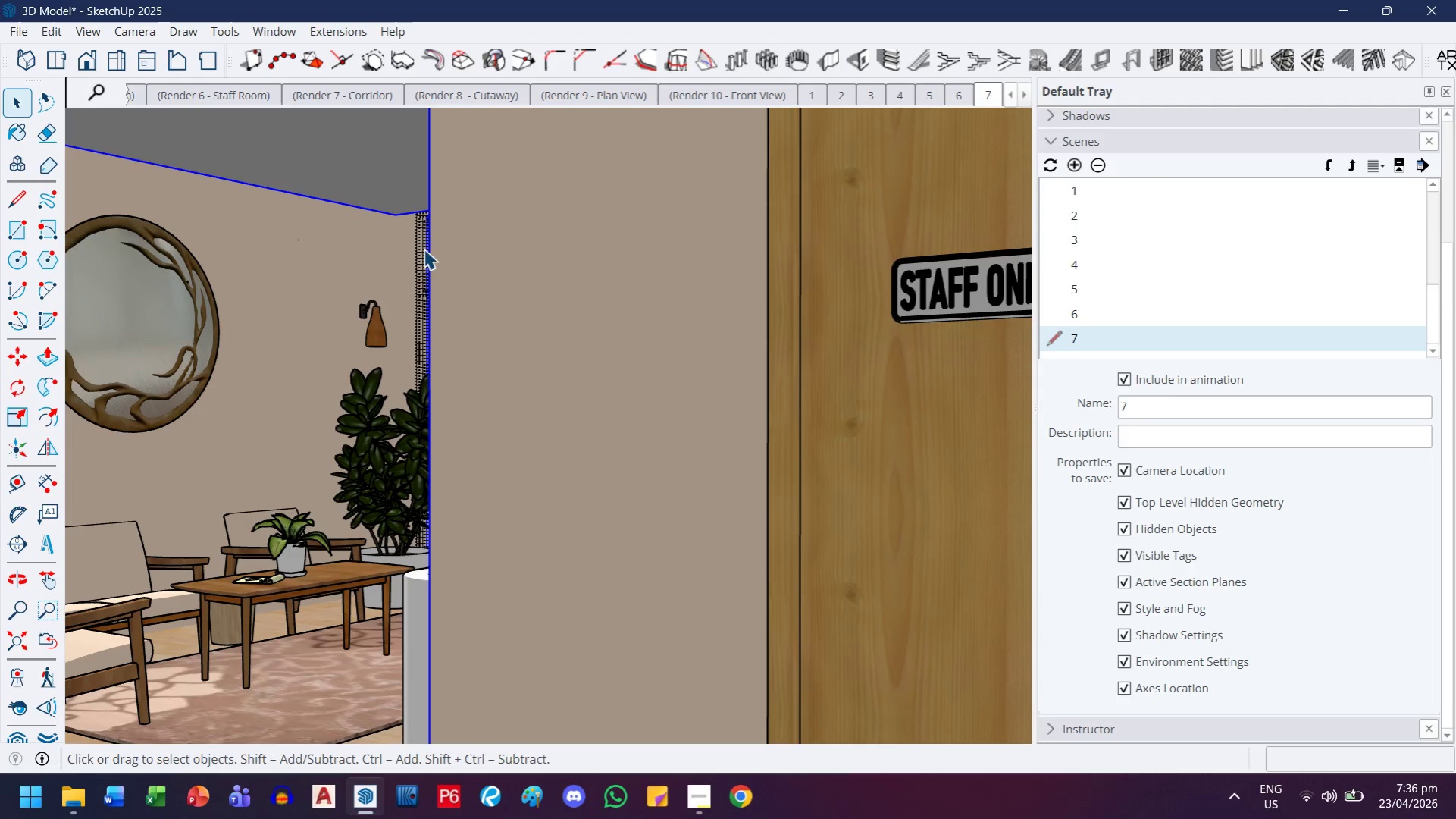 
left_click([425, 246])
 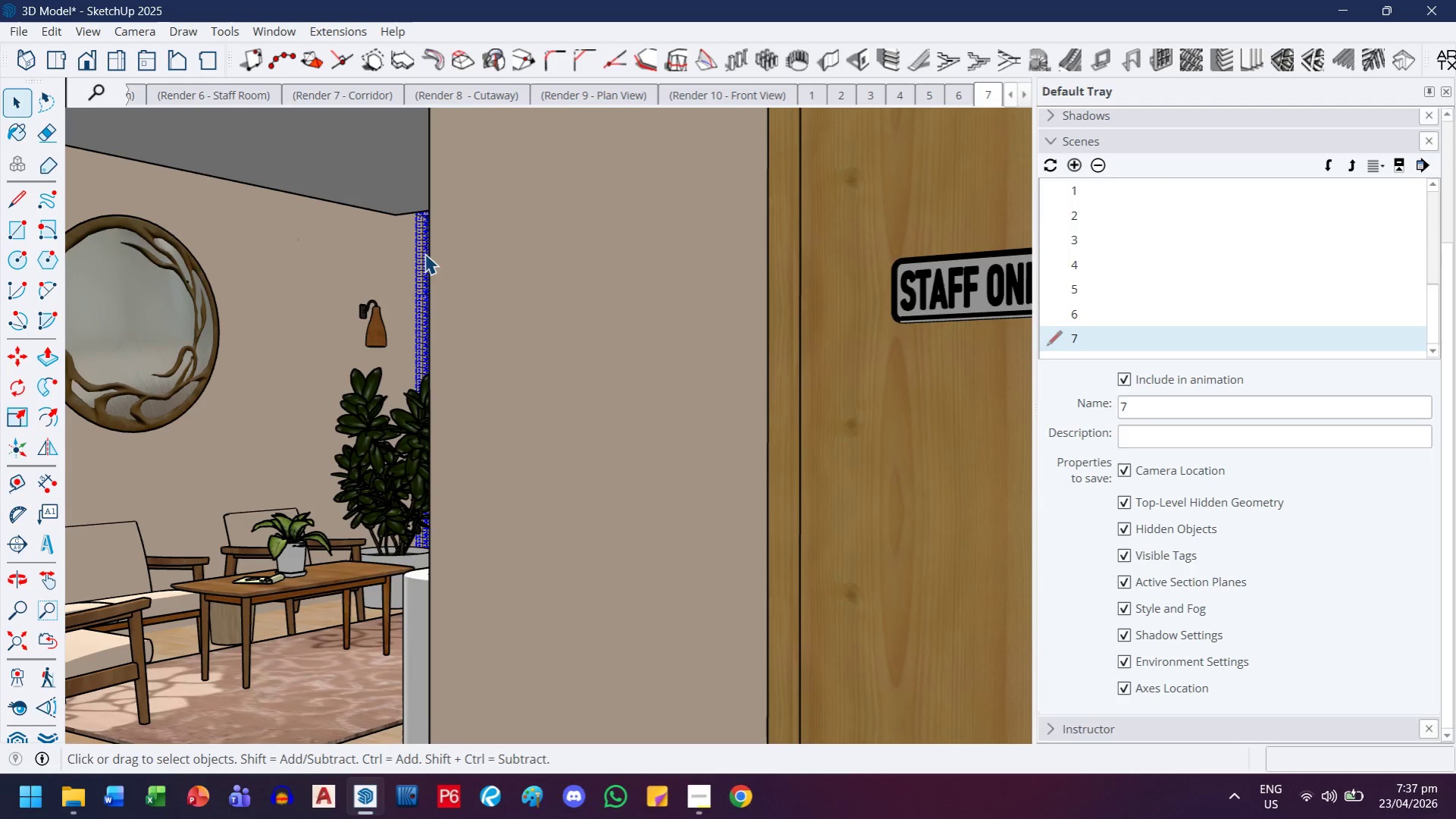 
right_click([424, 253])
 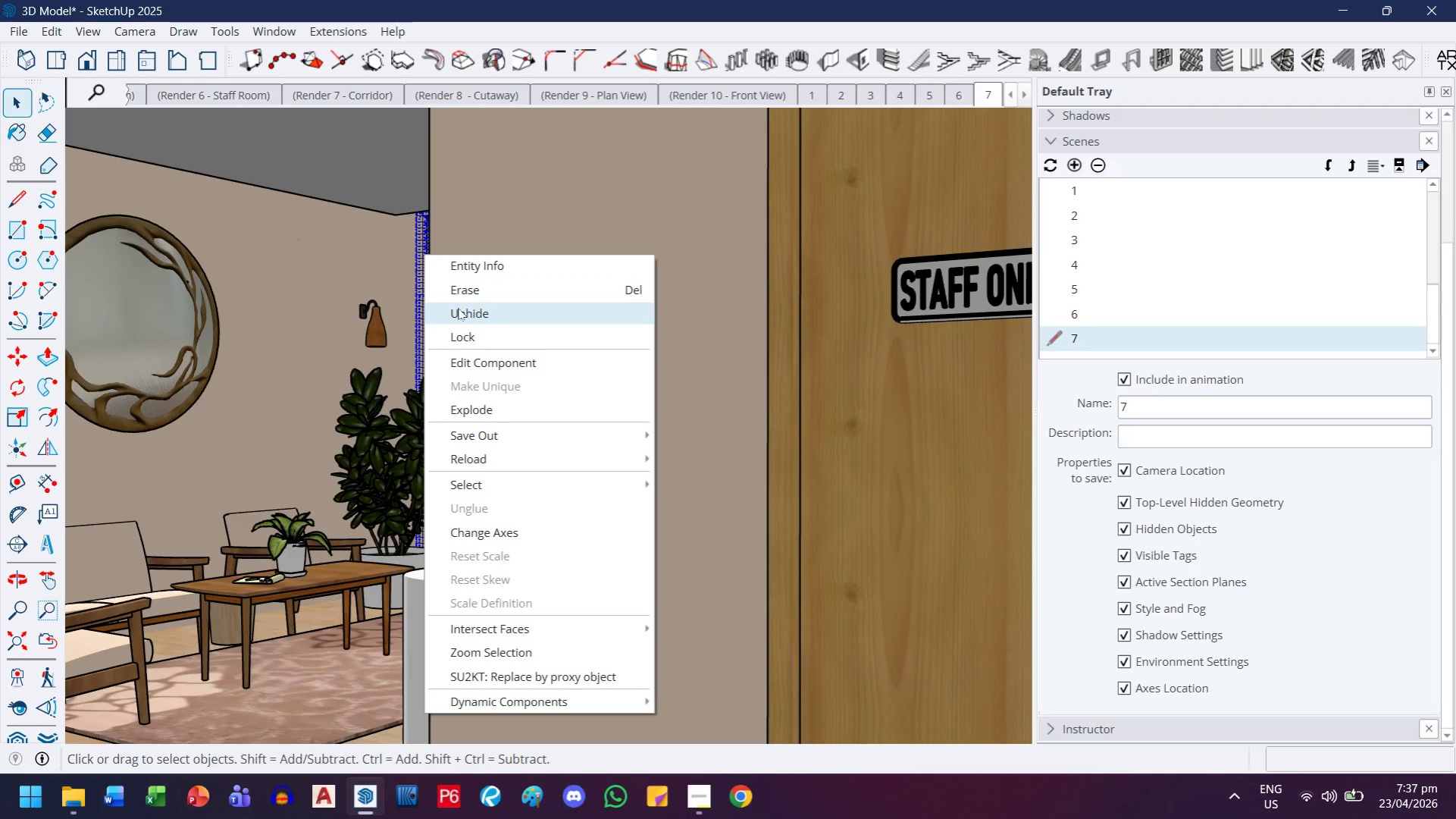 
left_click([458, 308])
 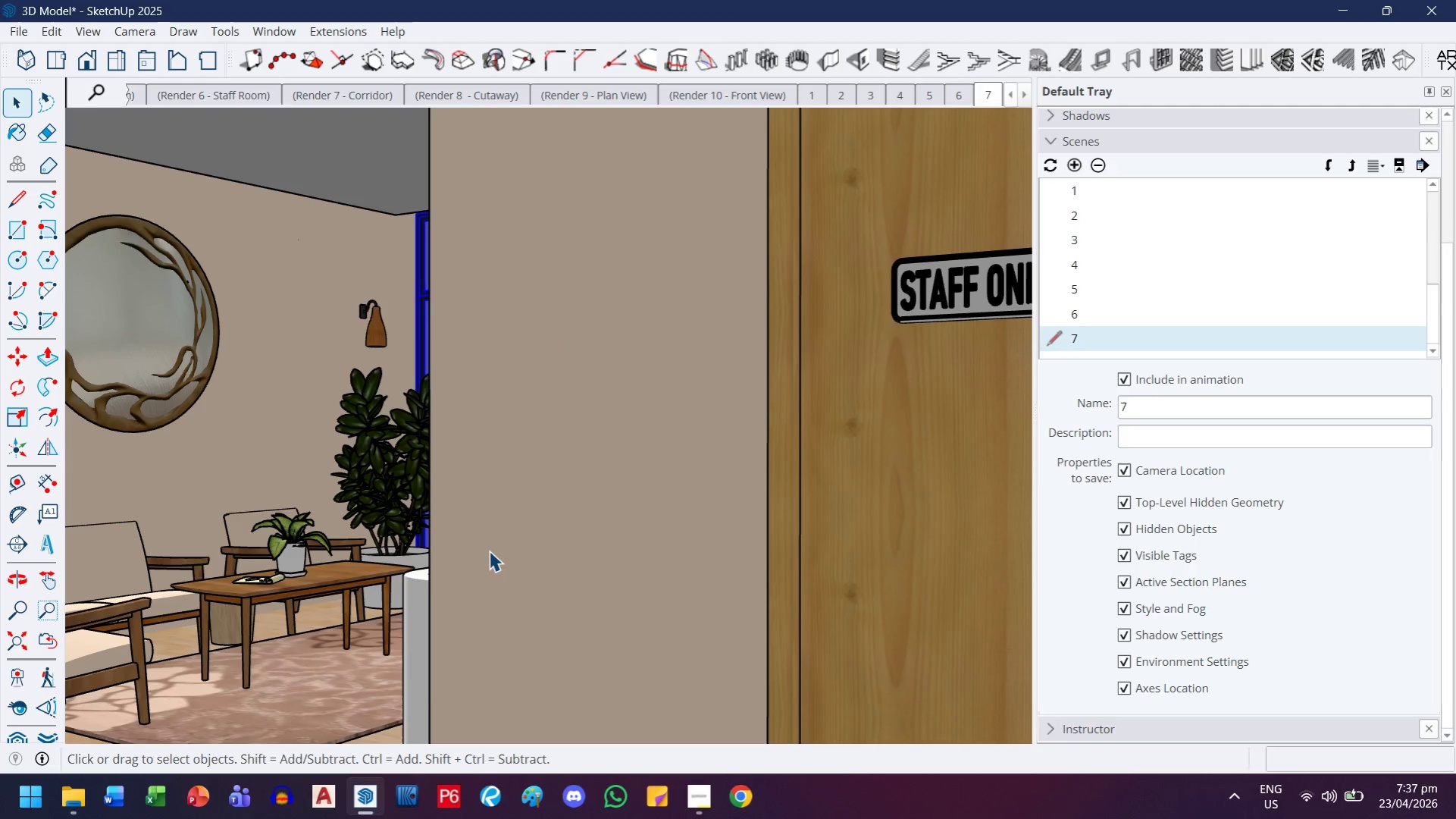 
wait(5.69)
 